 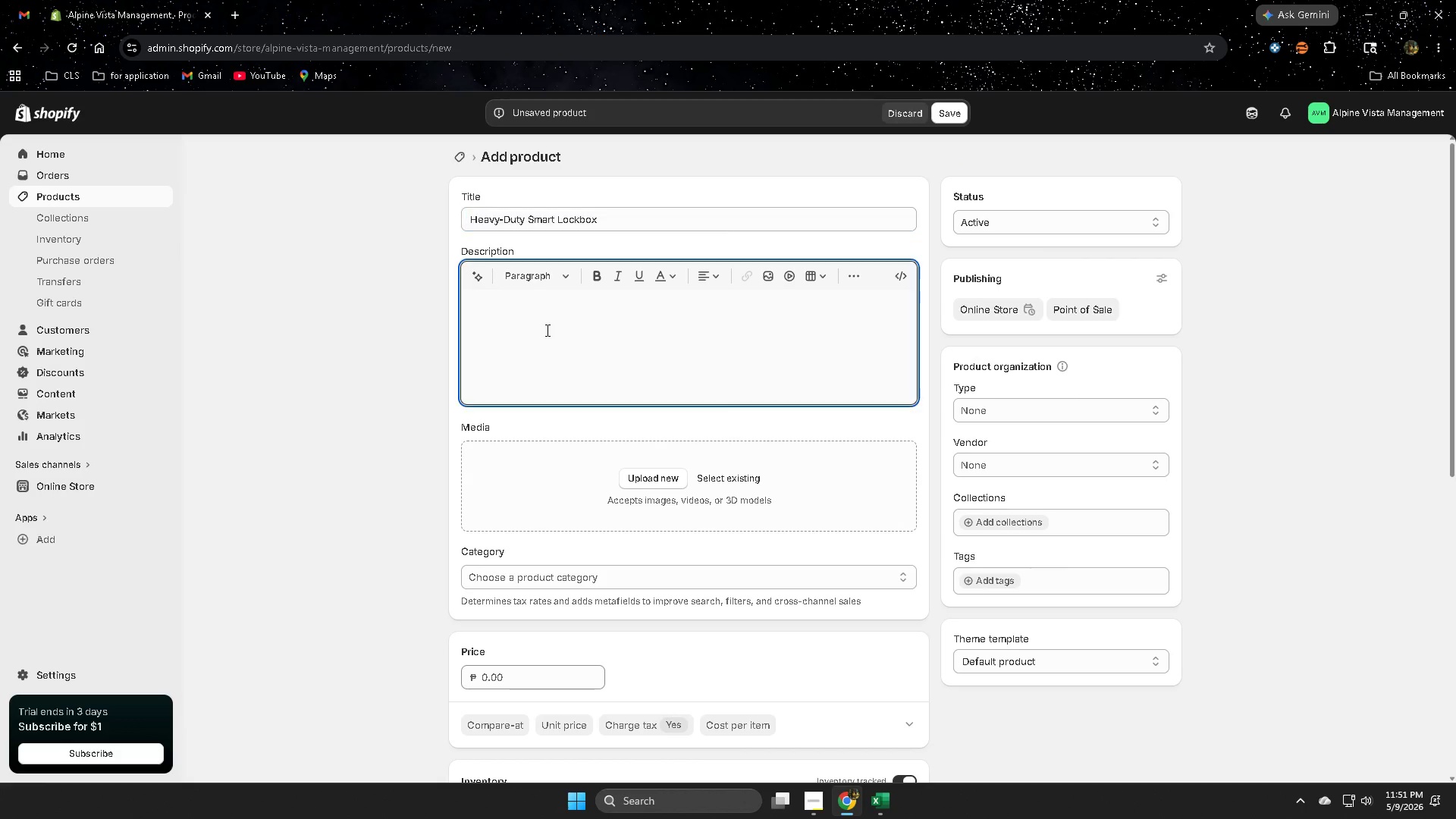 
key(Control+V)
 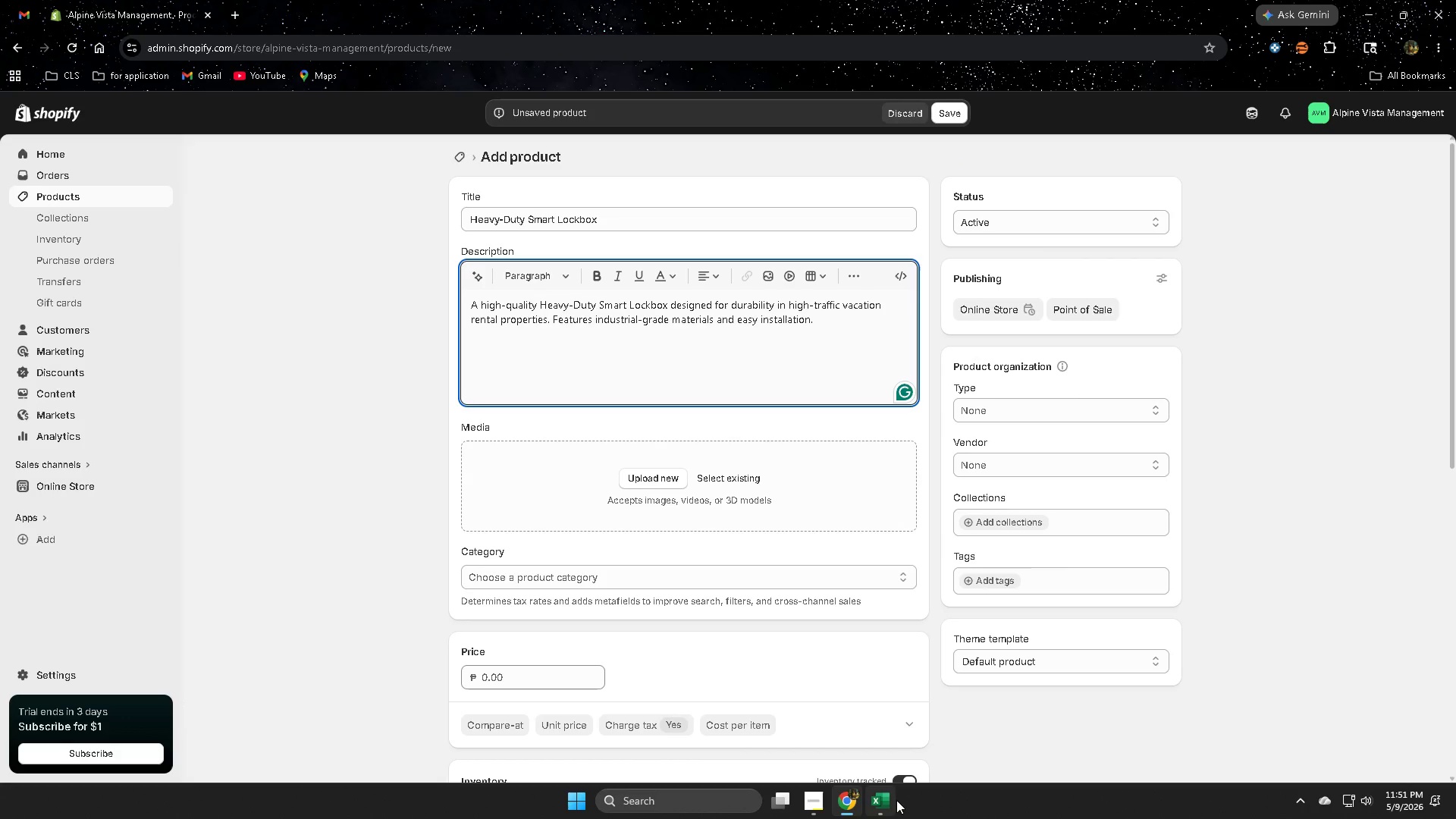 
left_click([876, 806])
 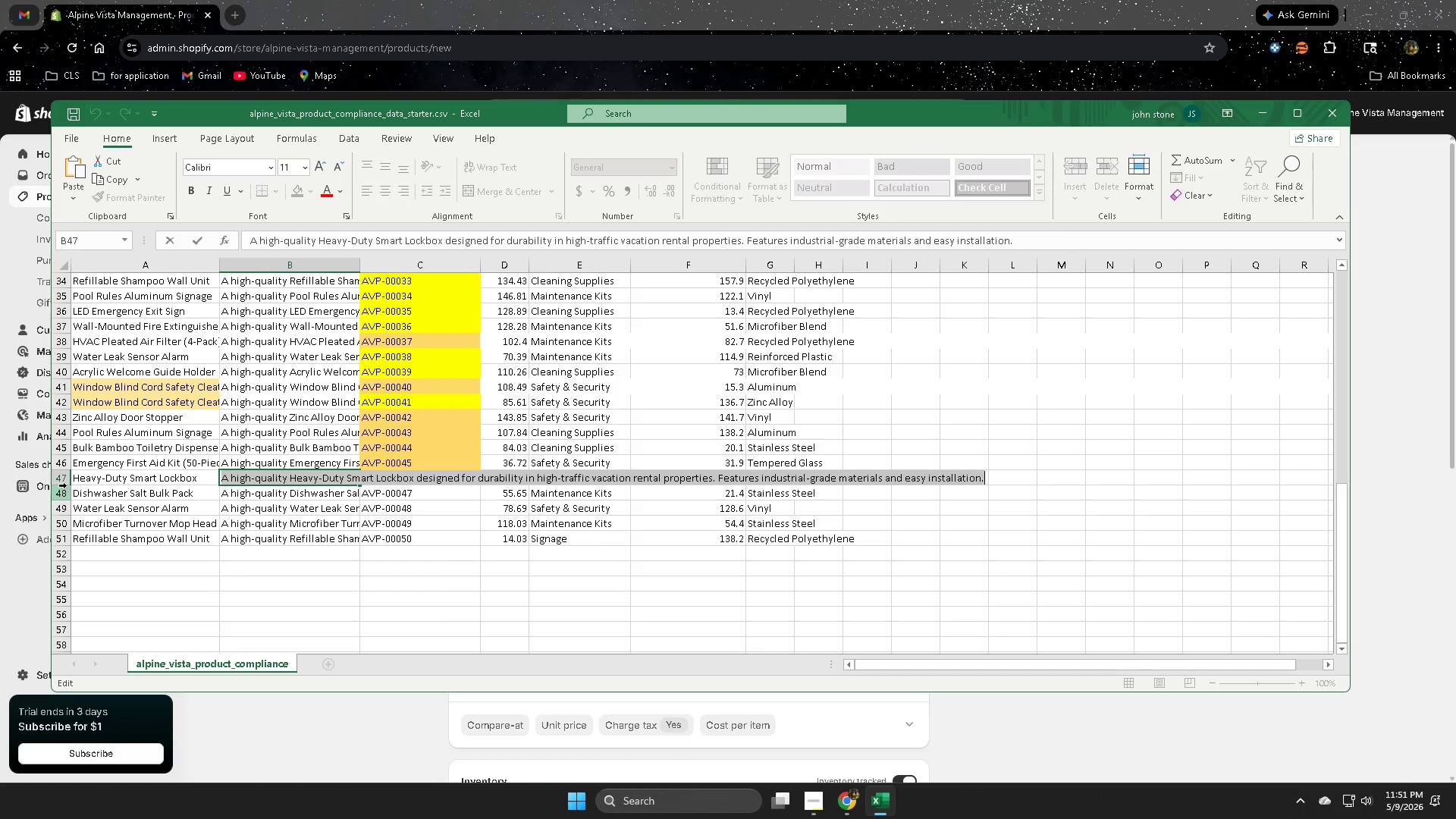 
left_click([63, 477])
 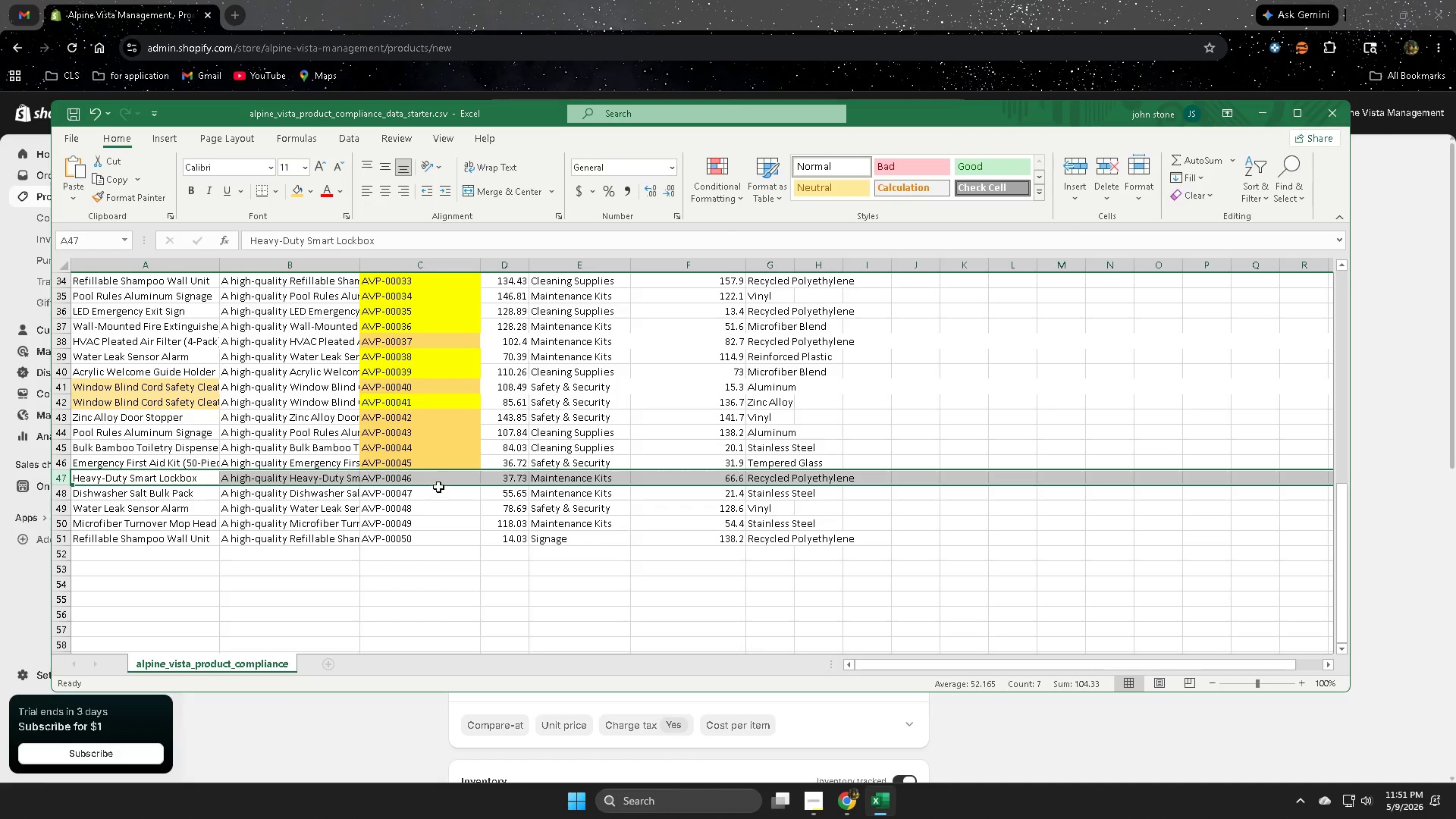 
double_click([440, 481])
 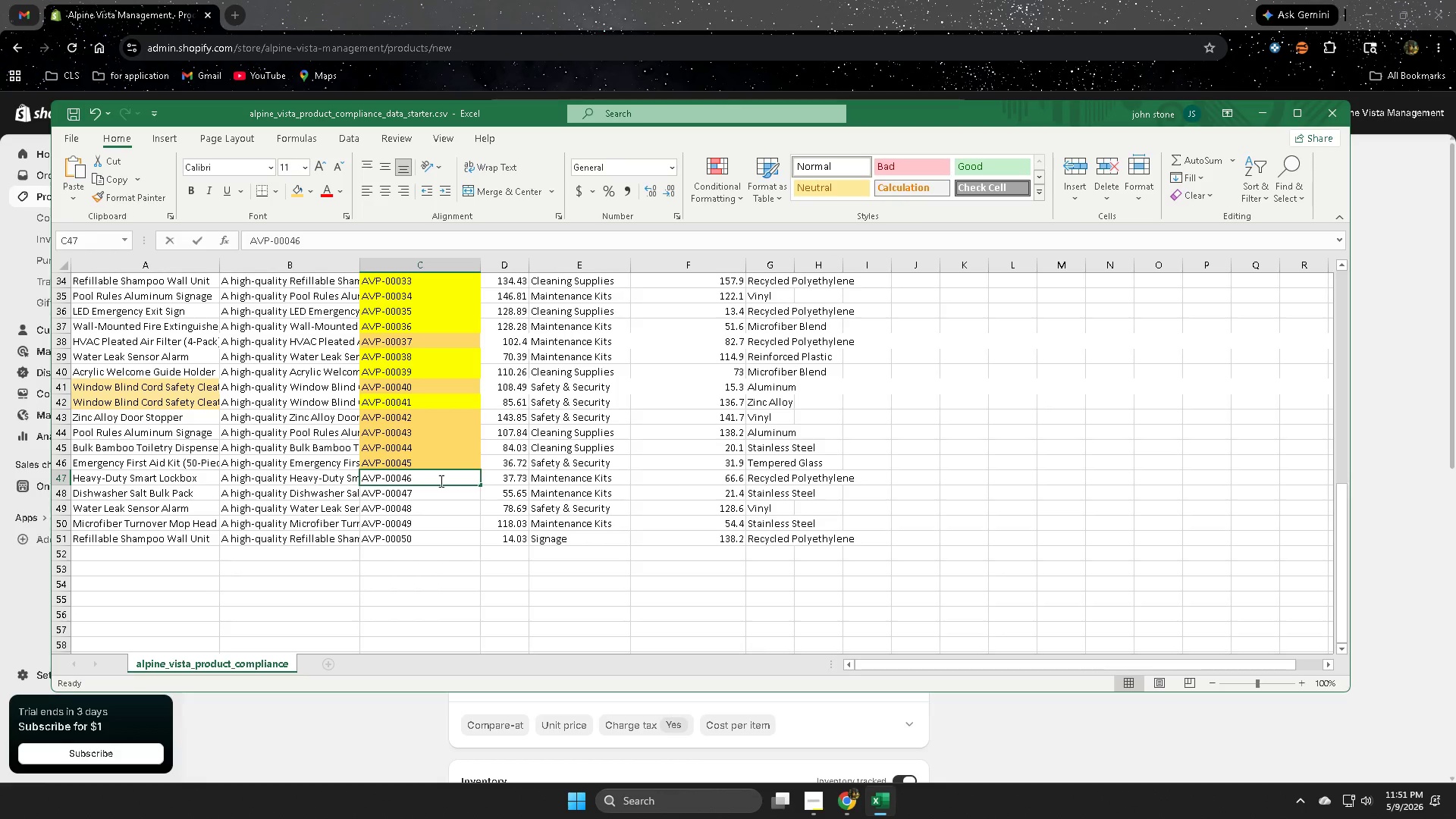 
triple_click([440, 481])
 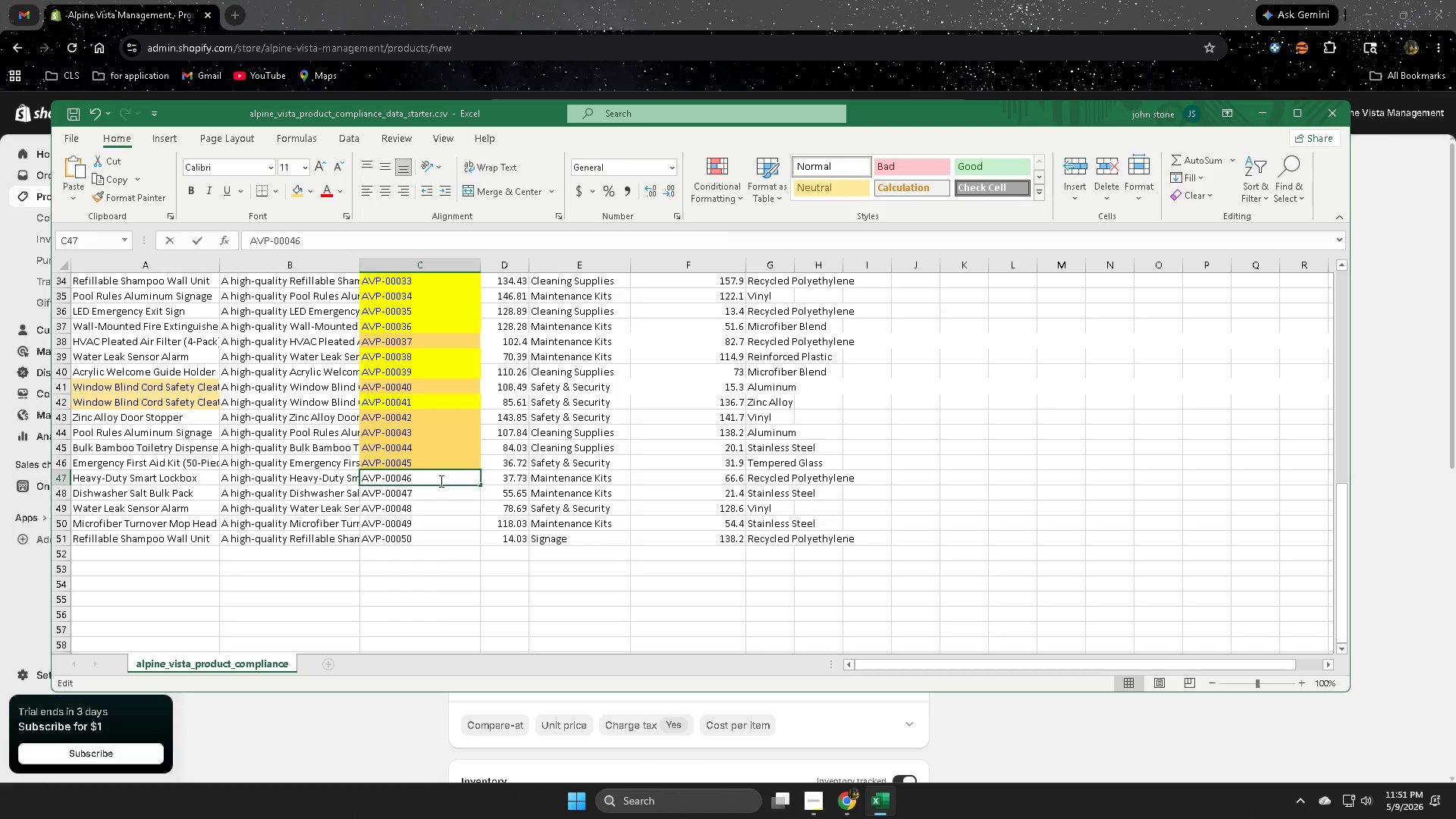 
triple_click([440, 481])
 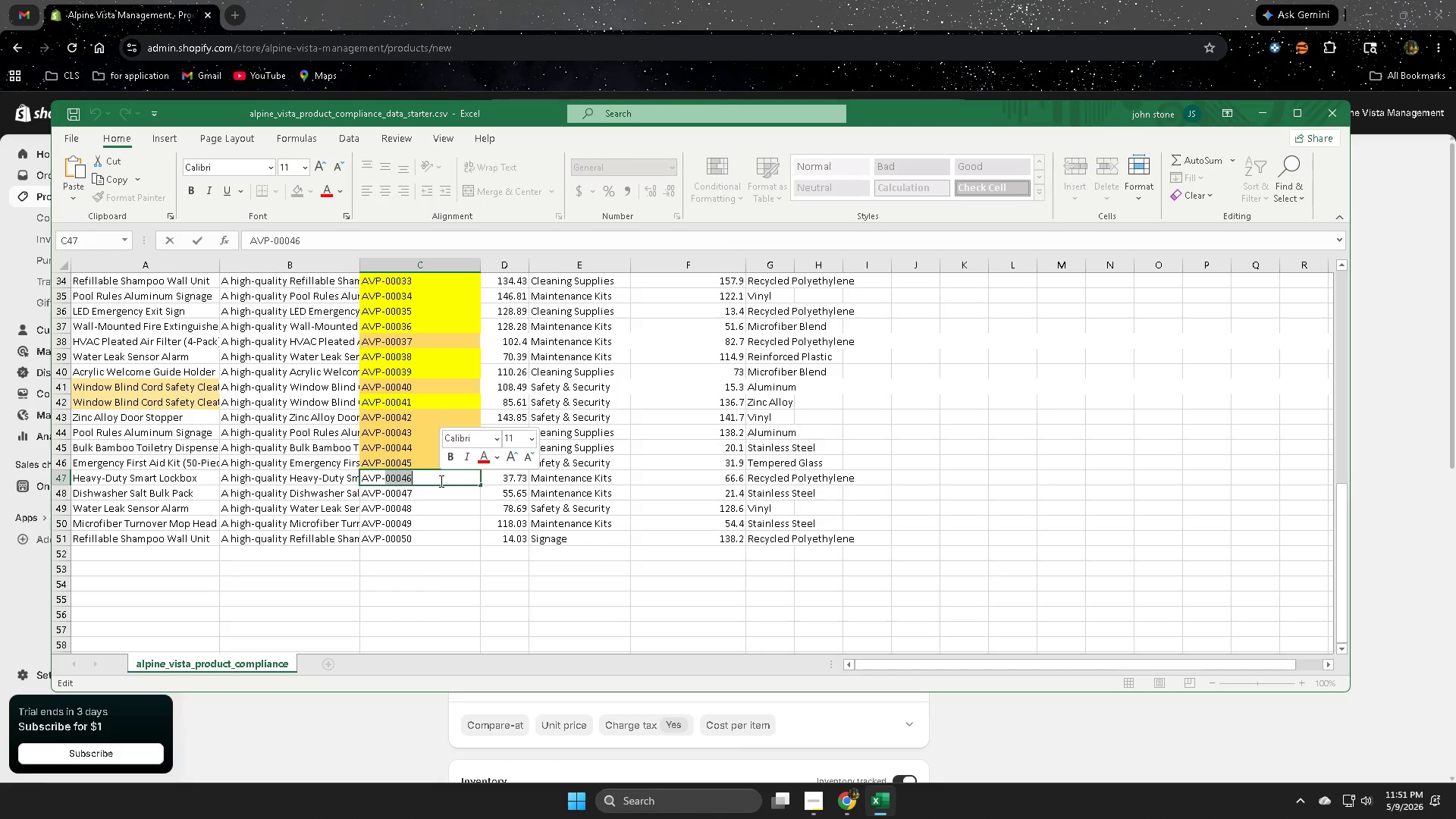 
triple_click([440, 481])
 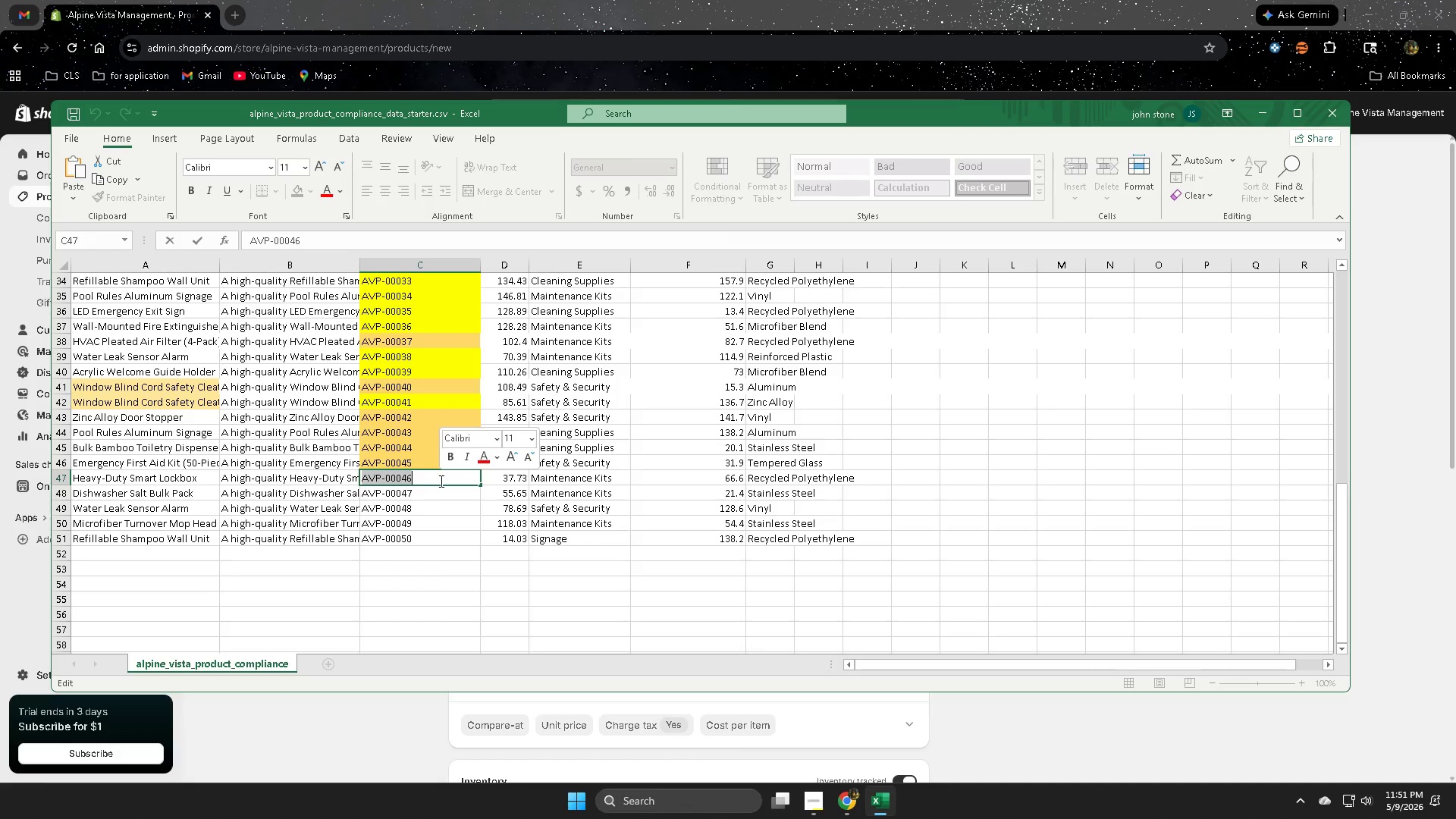 
key(Control+ControlLeft)
 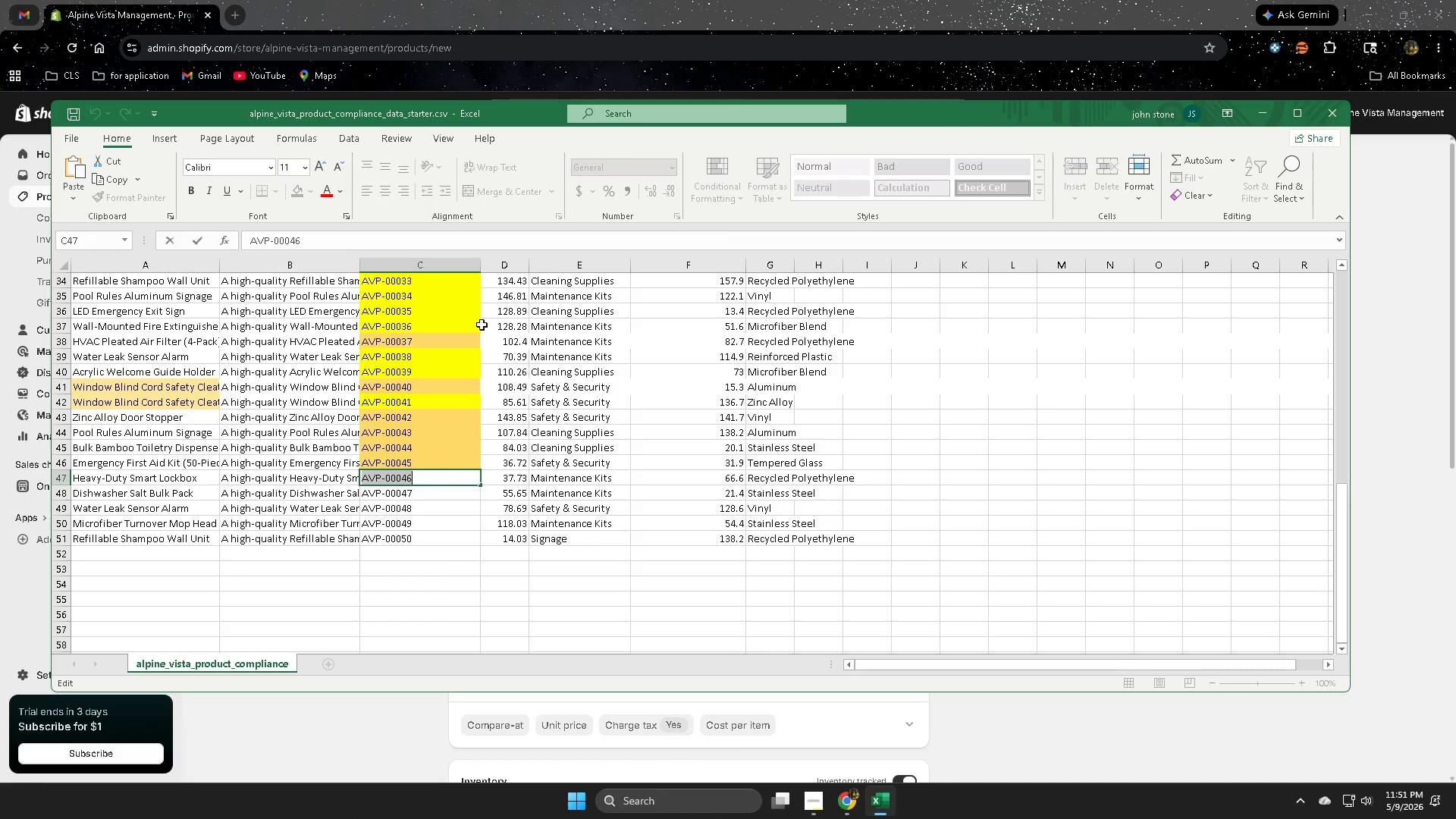 
key(Control+C)
 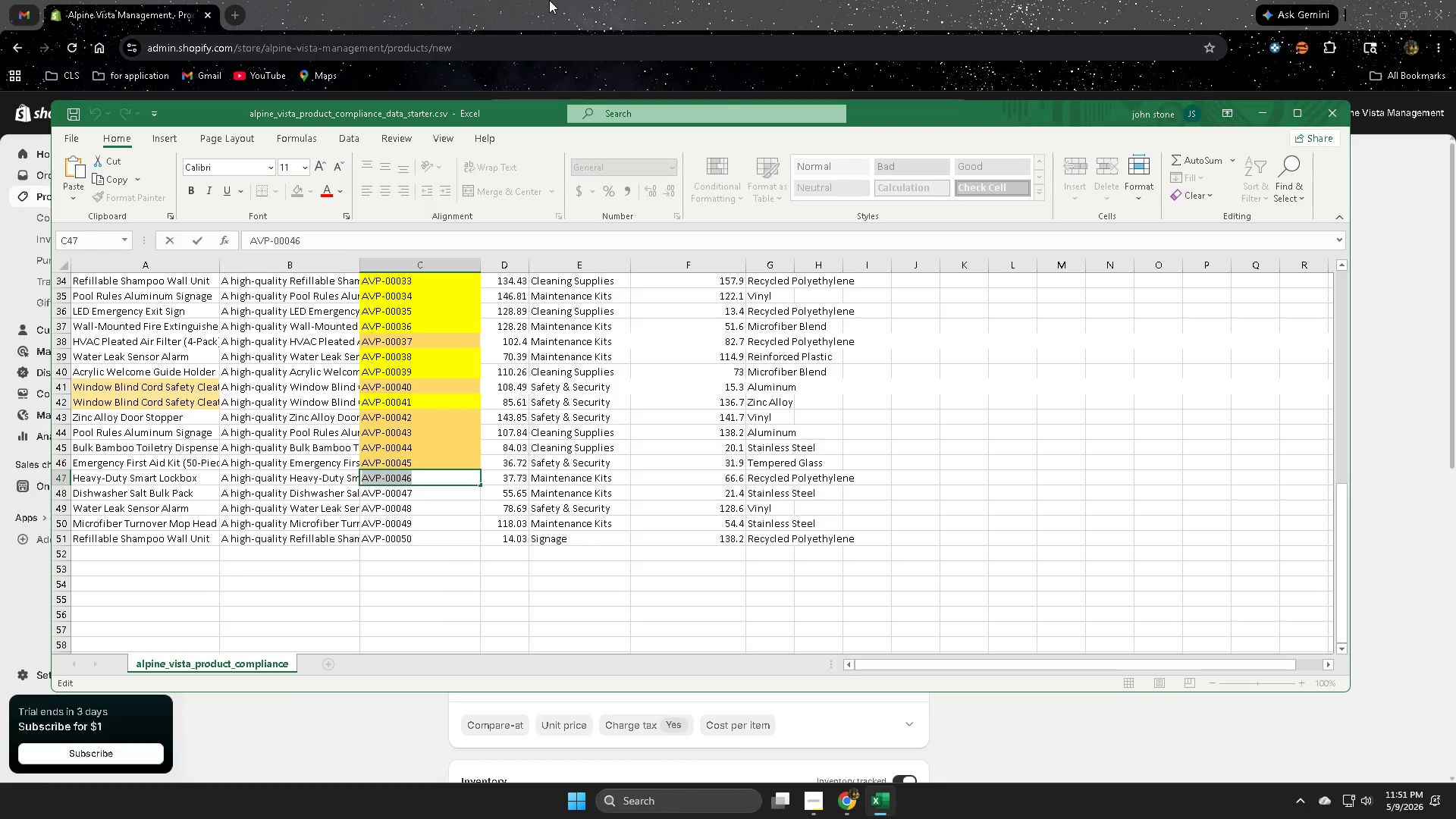 
left_click([557, 0])
 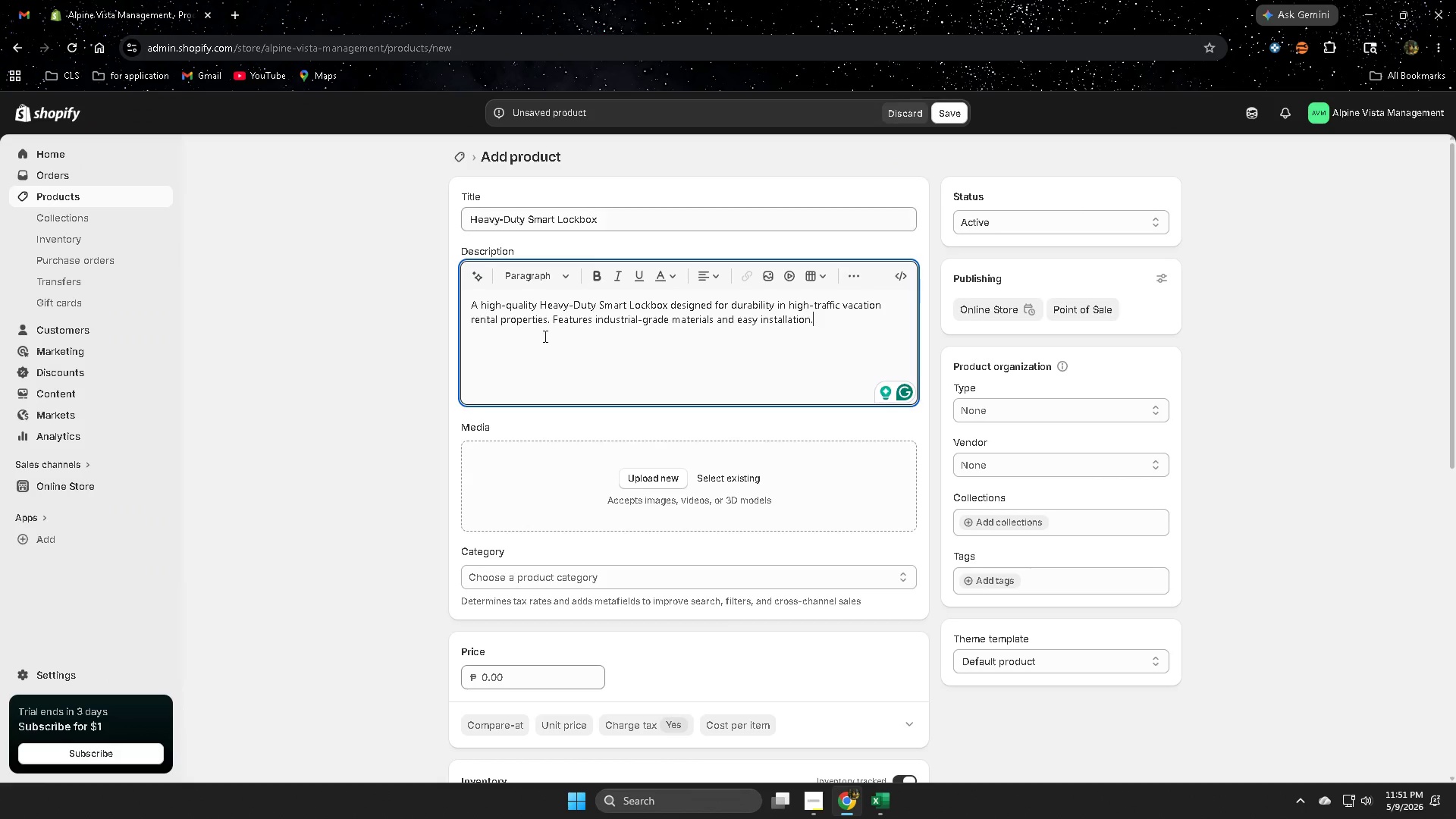 
scroll: coordinate [719, 427], scroll_direction: down, amount: 7.0
 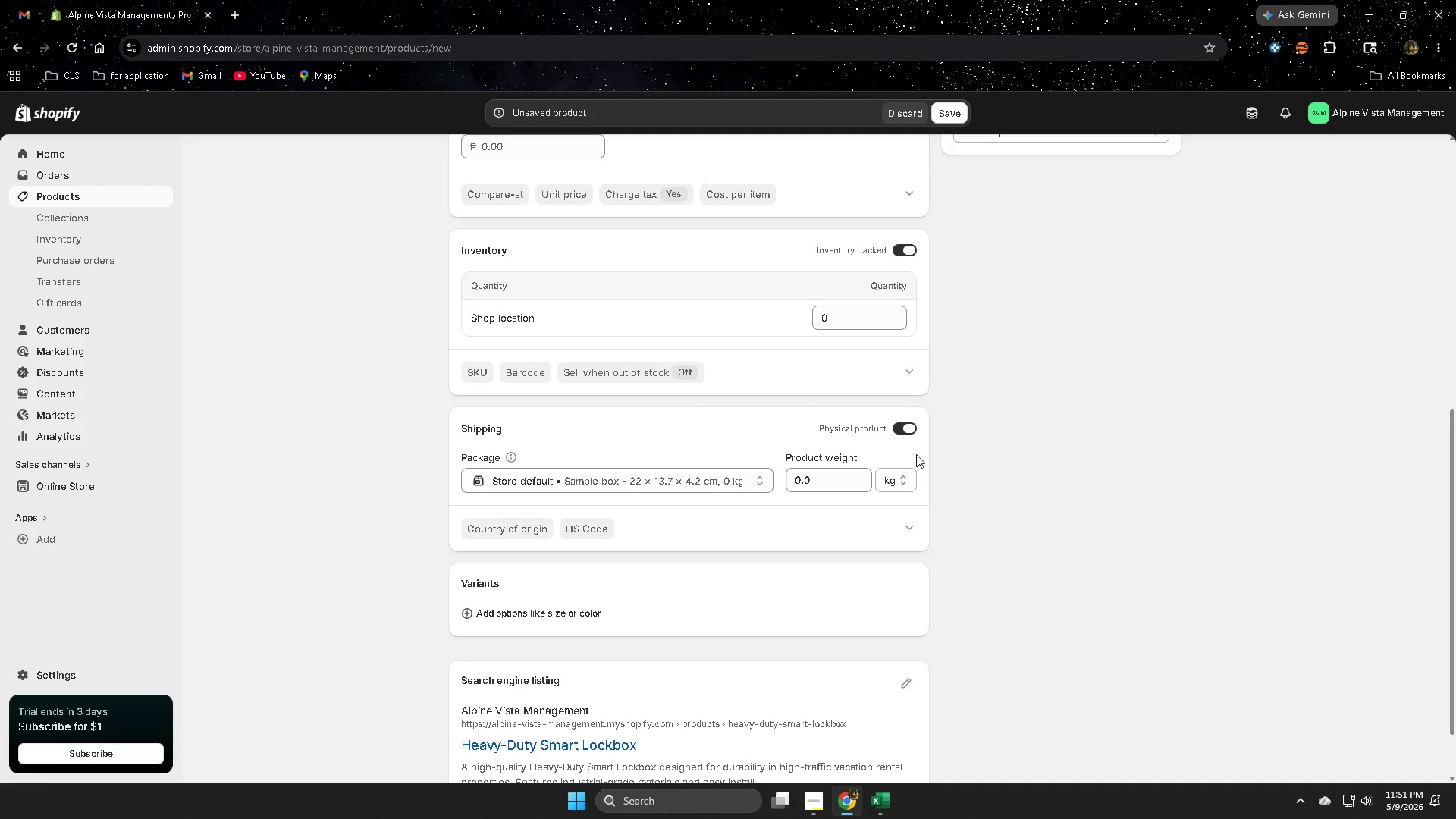 
left_click([909, 375])
 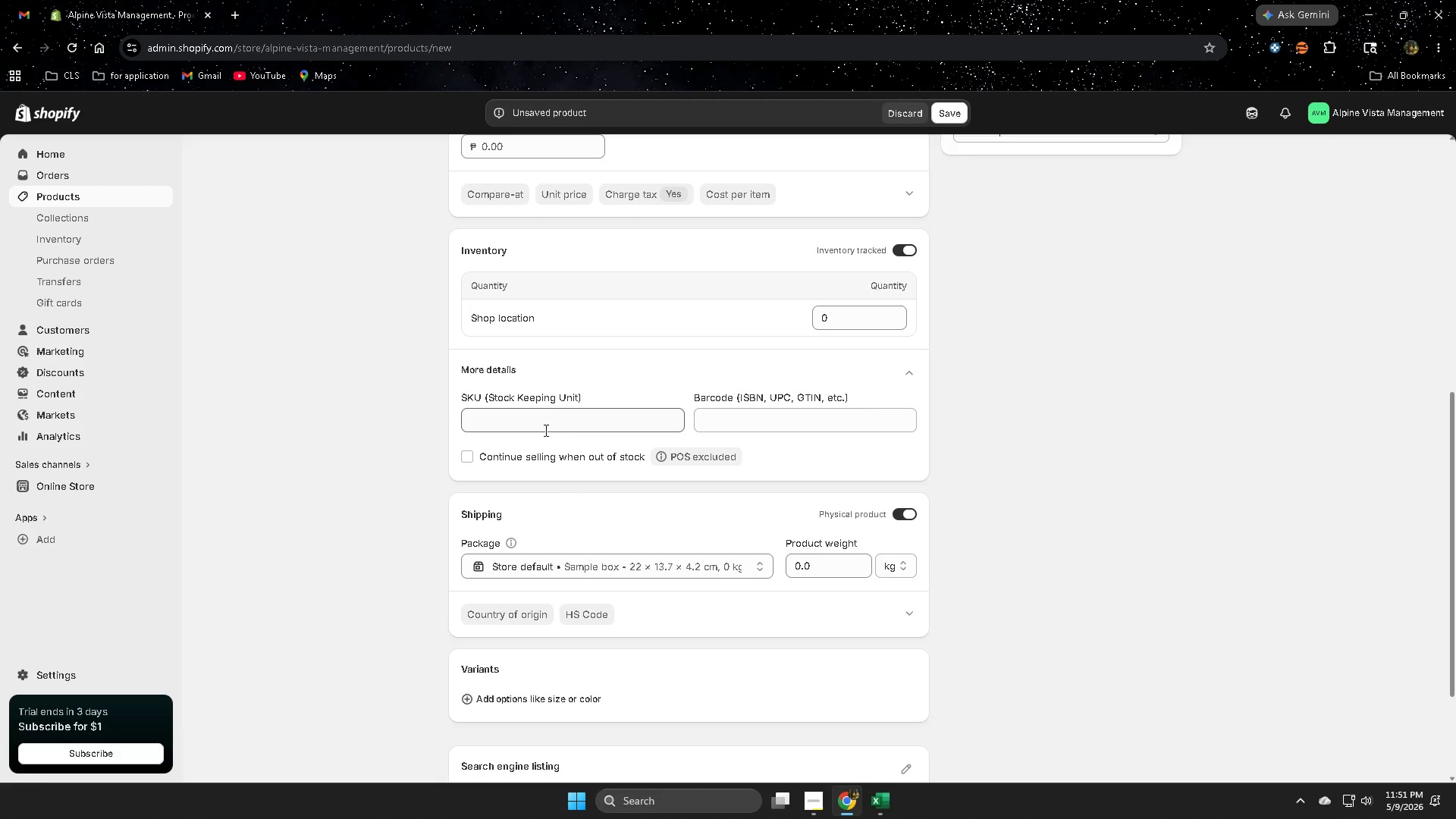 
left_click([505, 413])
 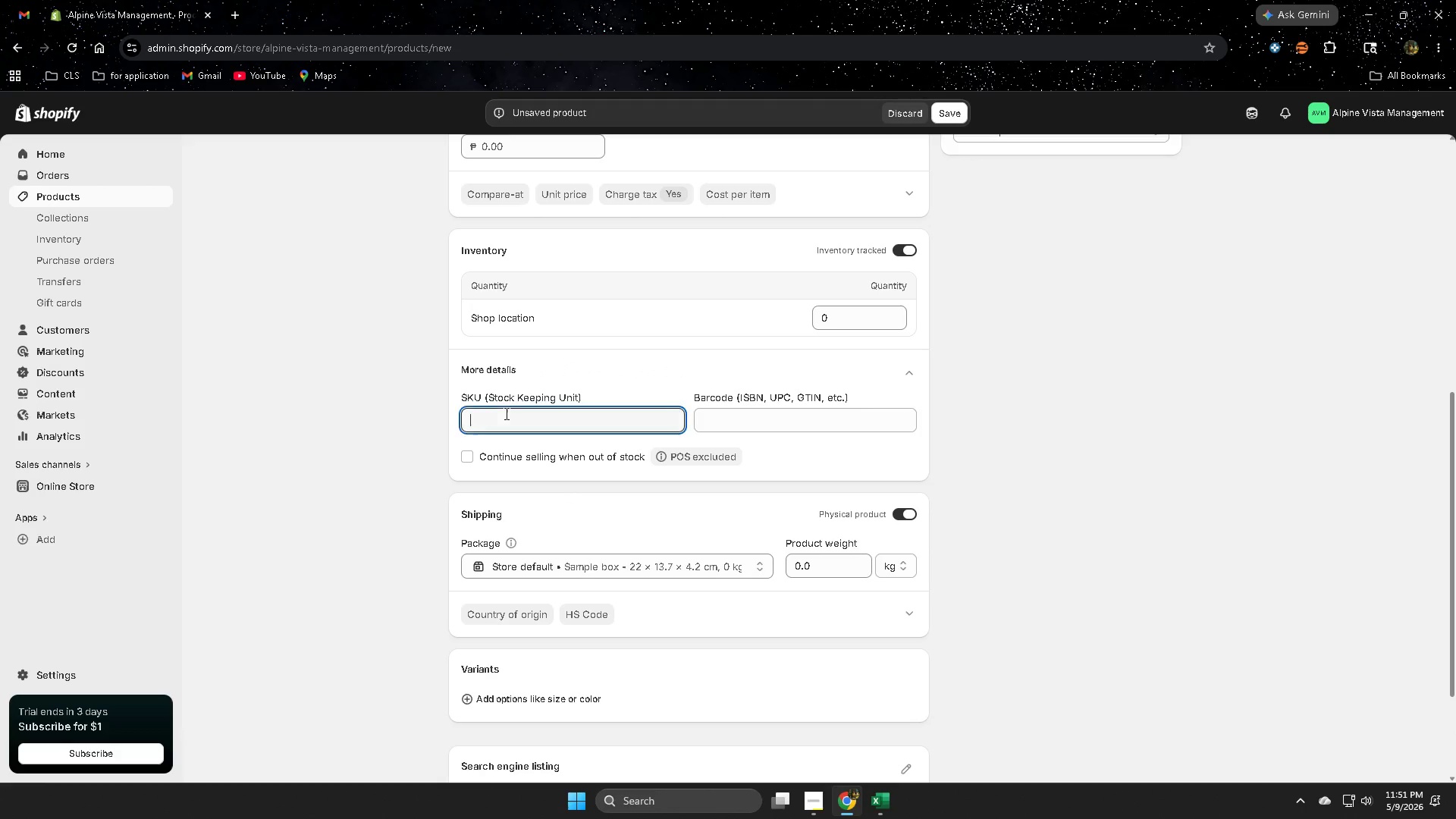 
key(Control+V)
 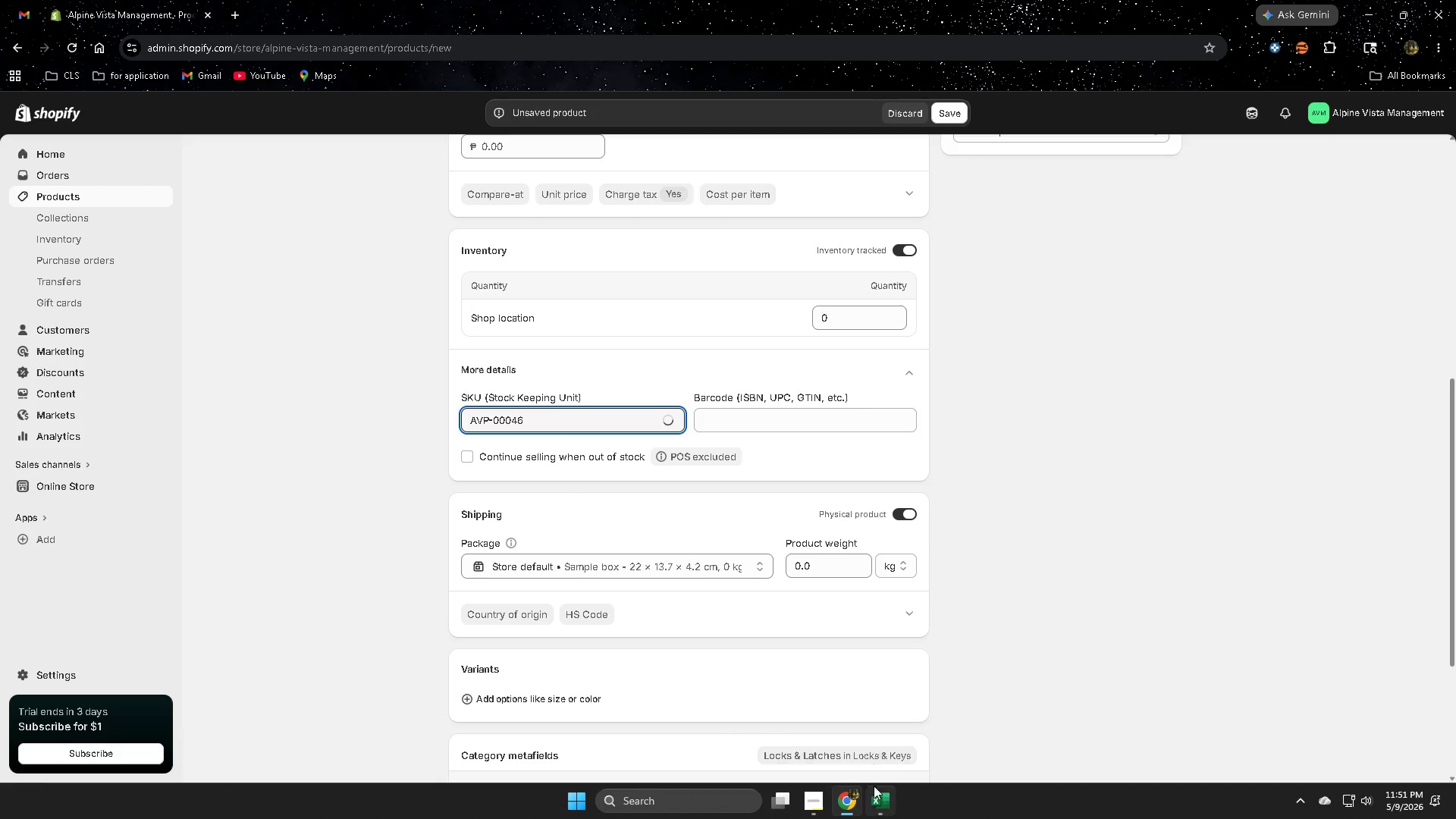 
left_click([887, 796])
 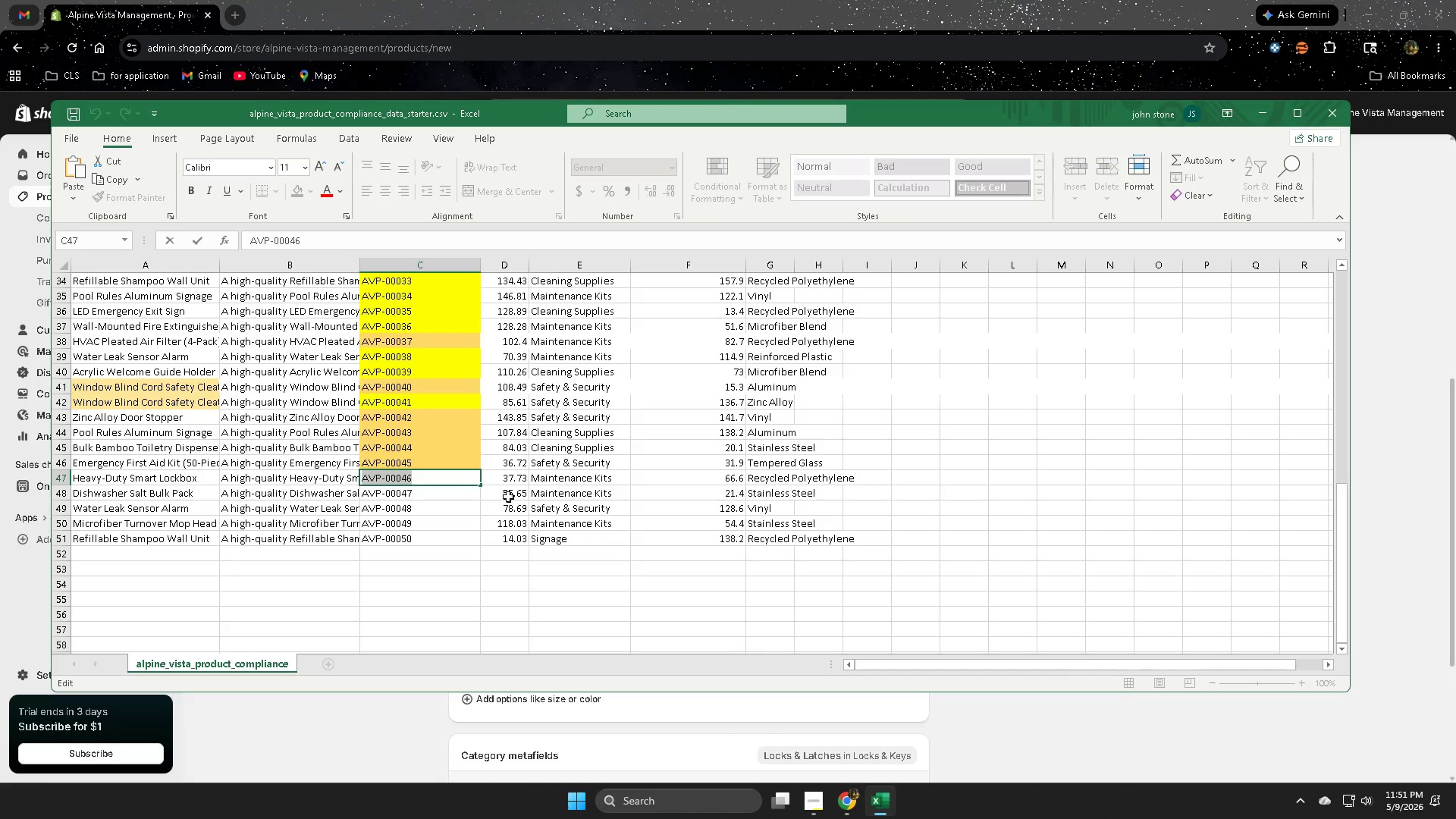 
double_click([504, 475])
 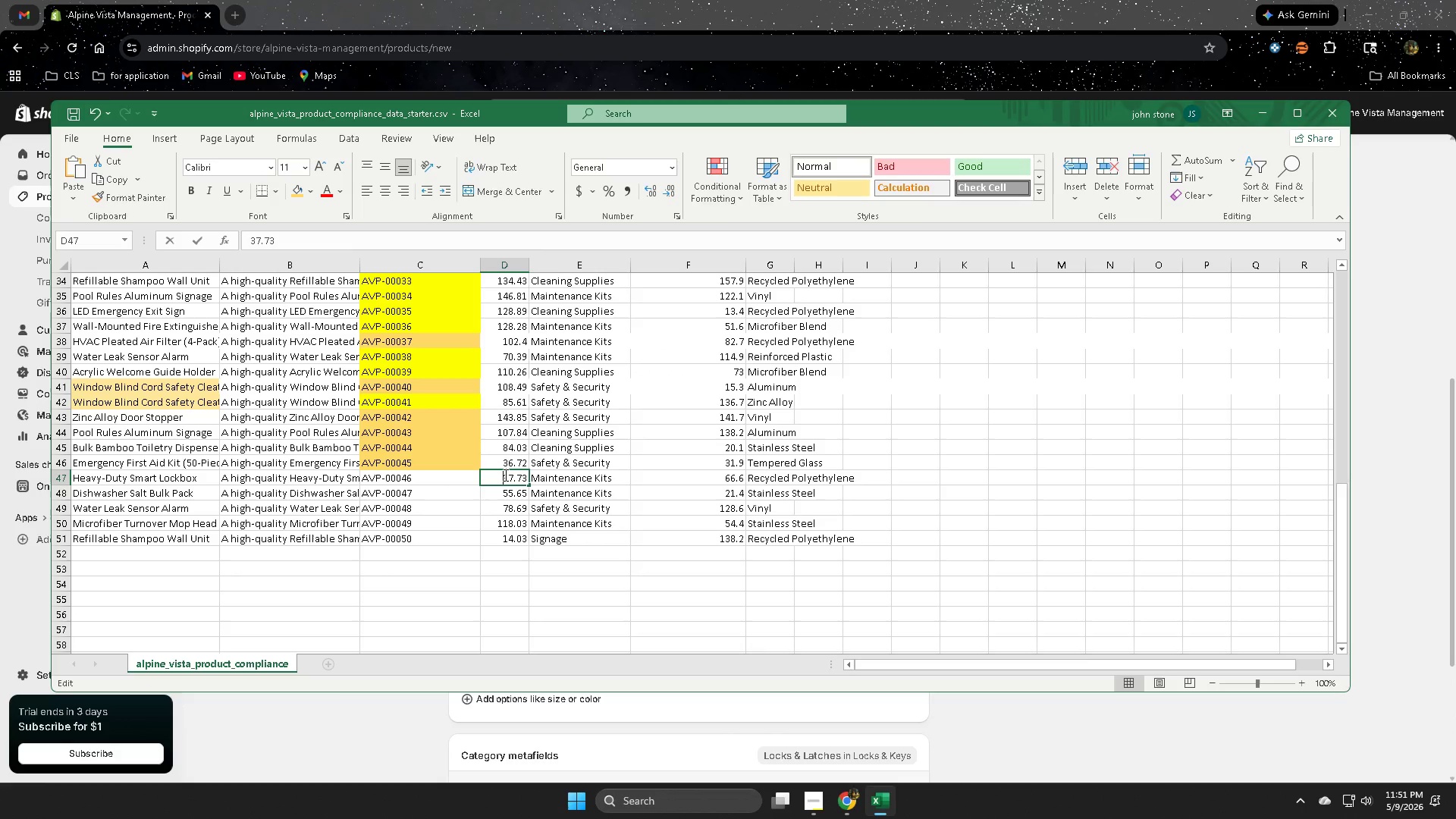 
triple_click([504, 475])
 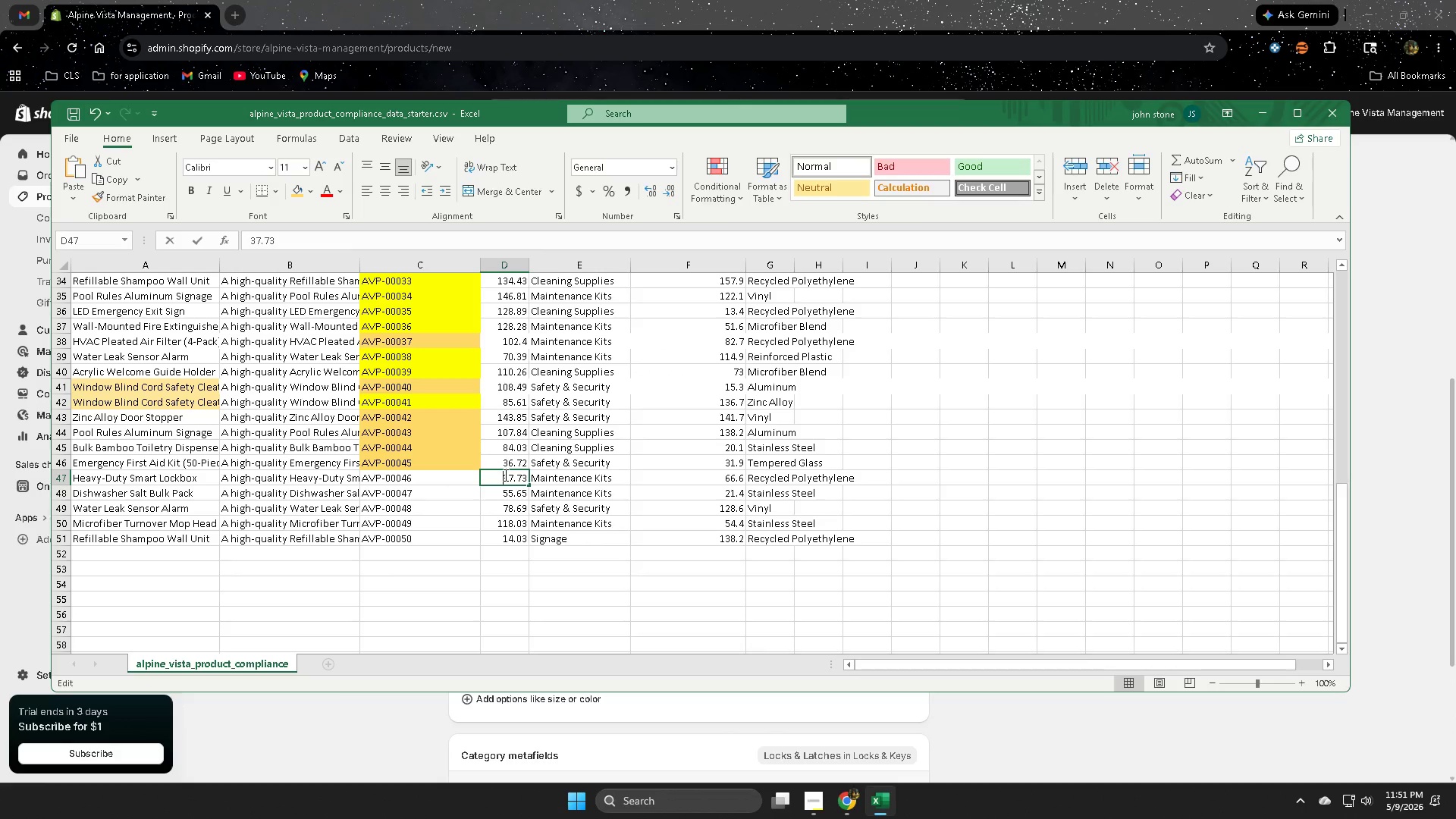 
triple_click([504, 475])
 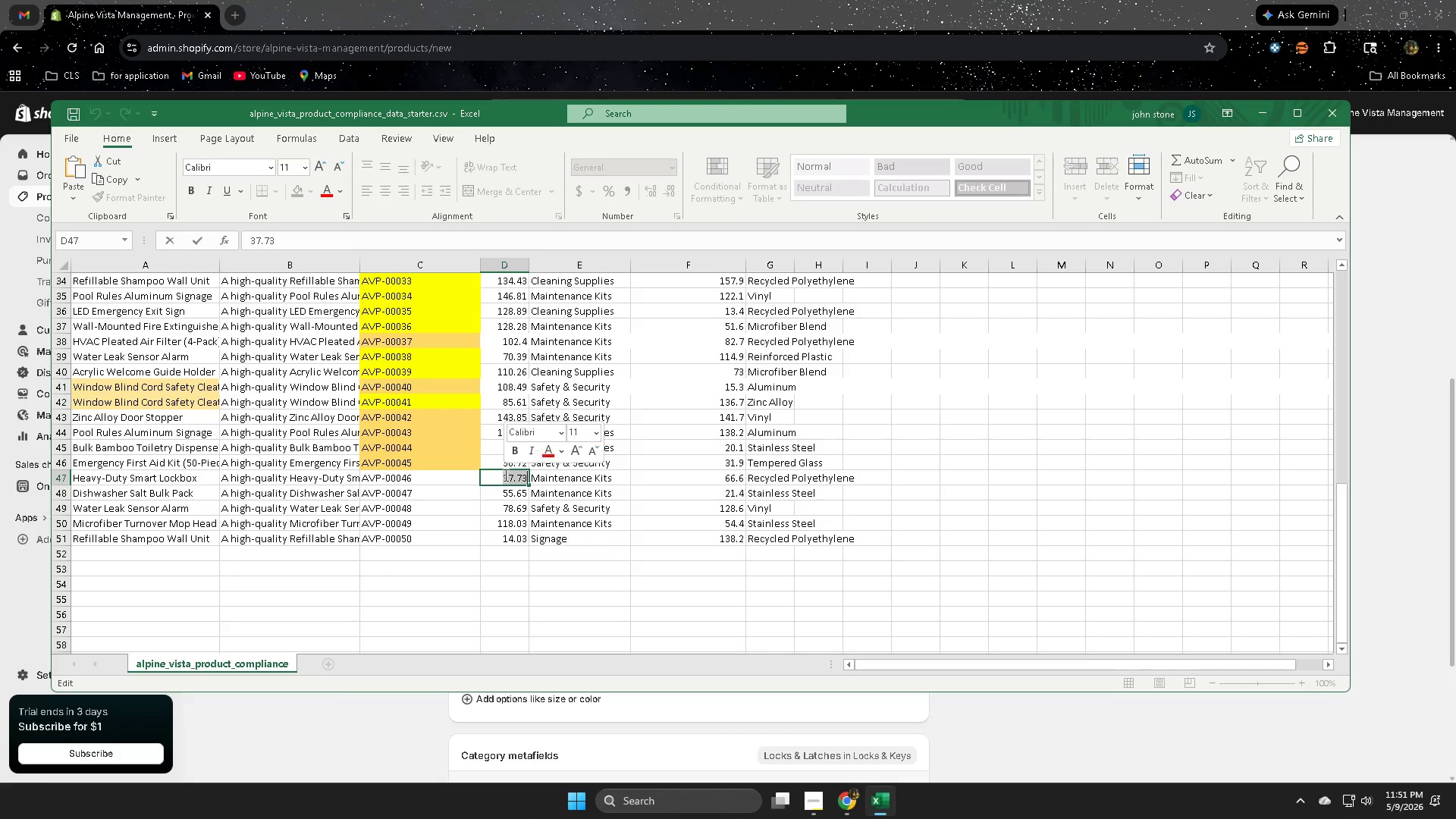 
triple_click([504, 475])
 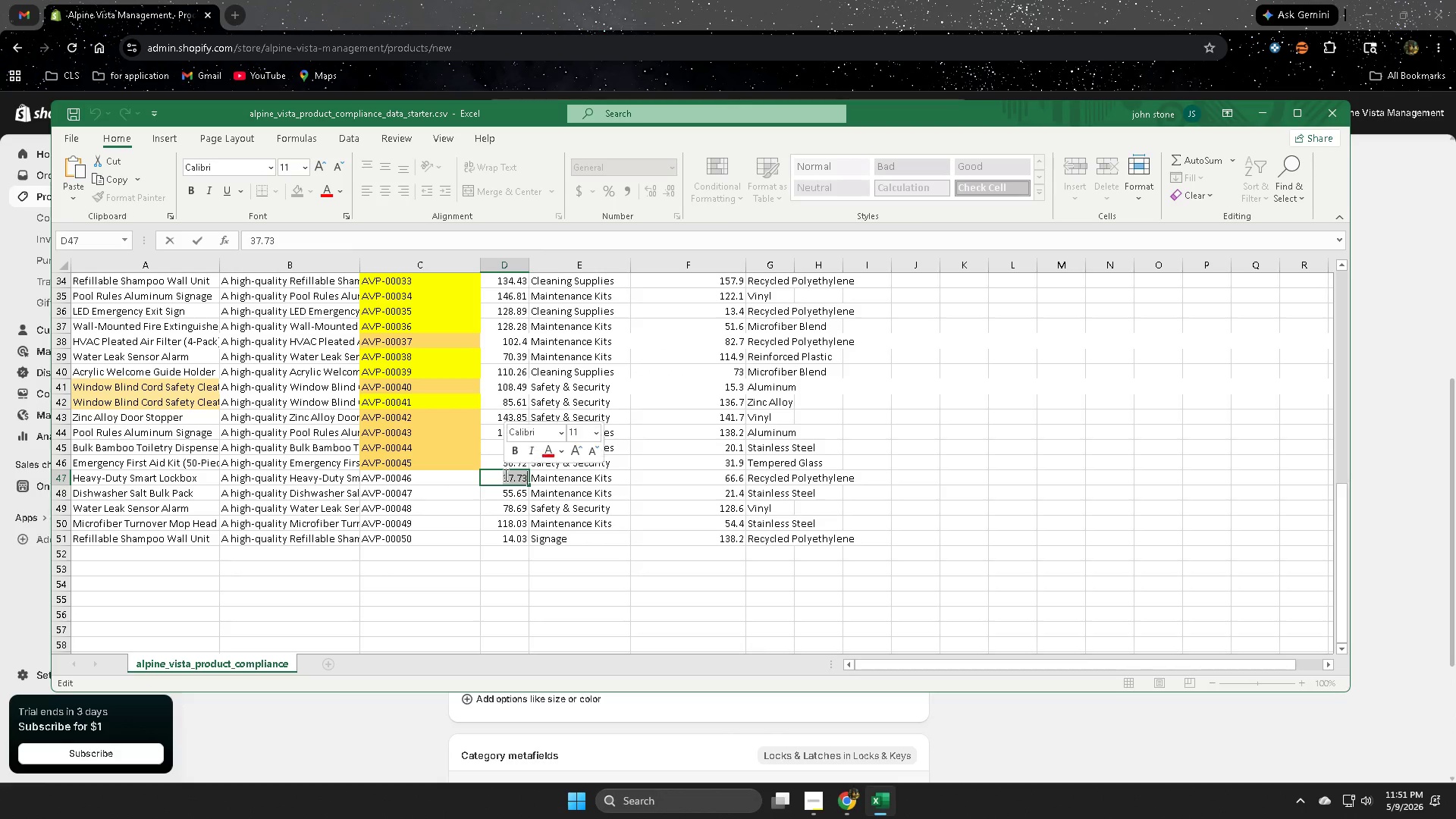 
key(Control+ControlLeft)
 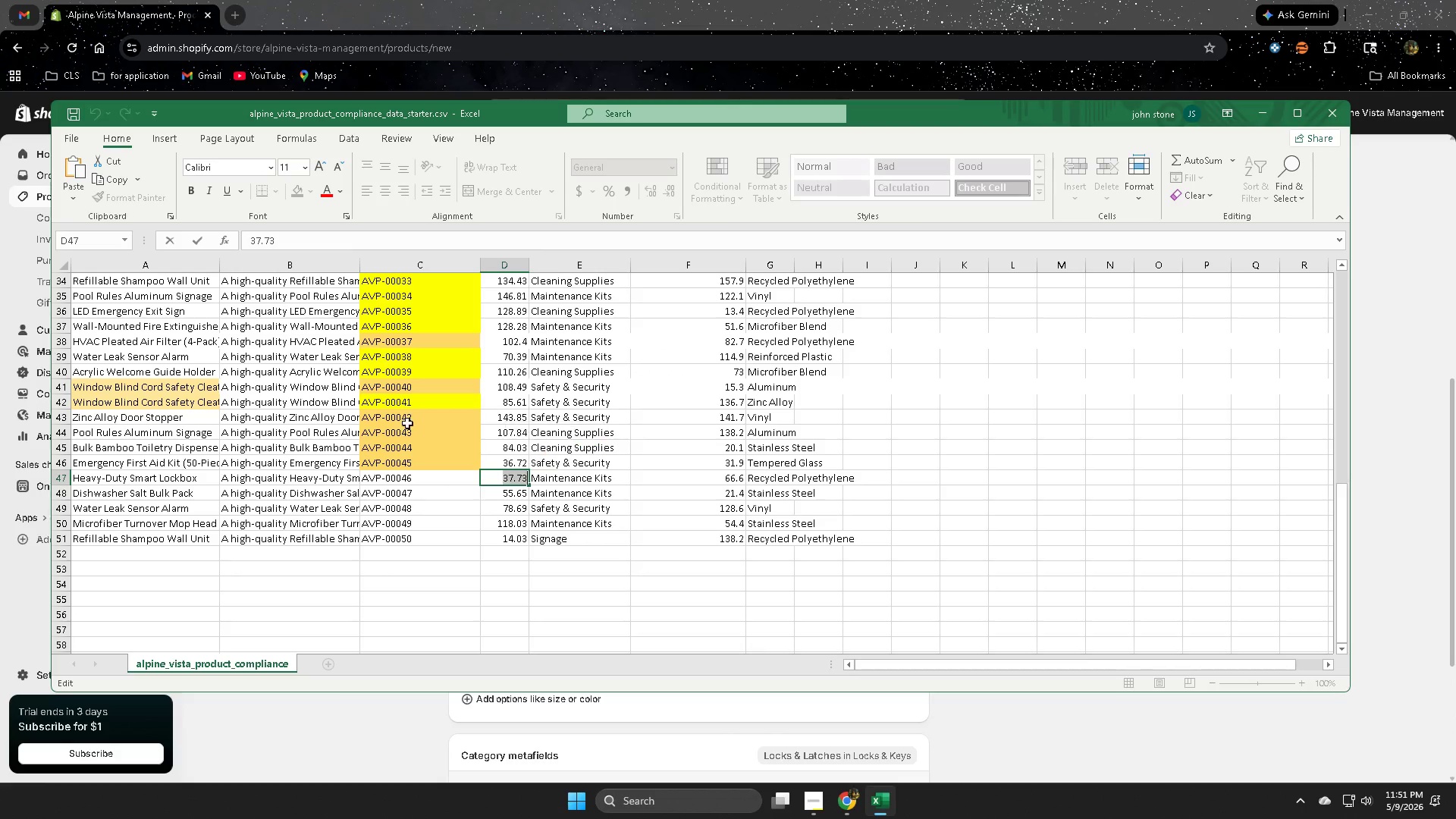 
key(Control+C)
 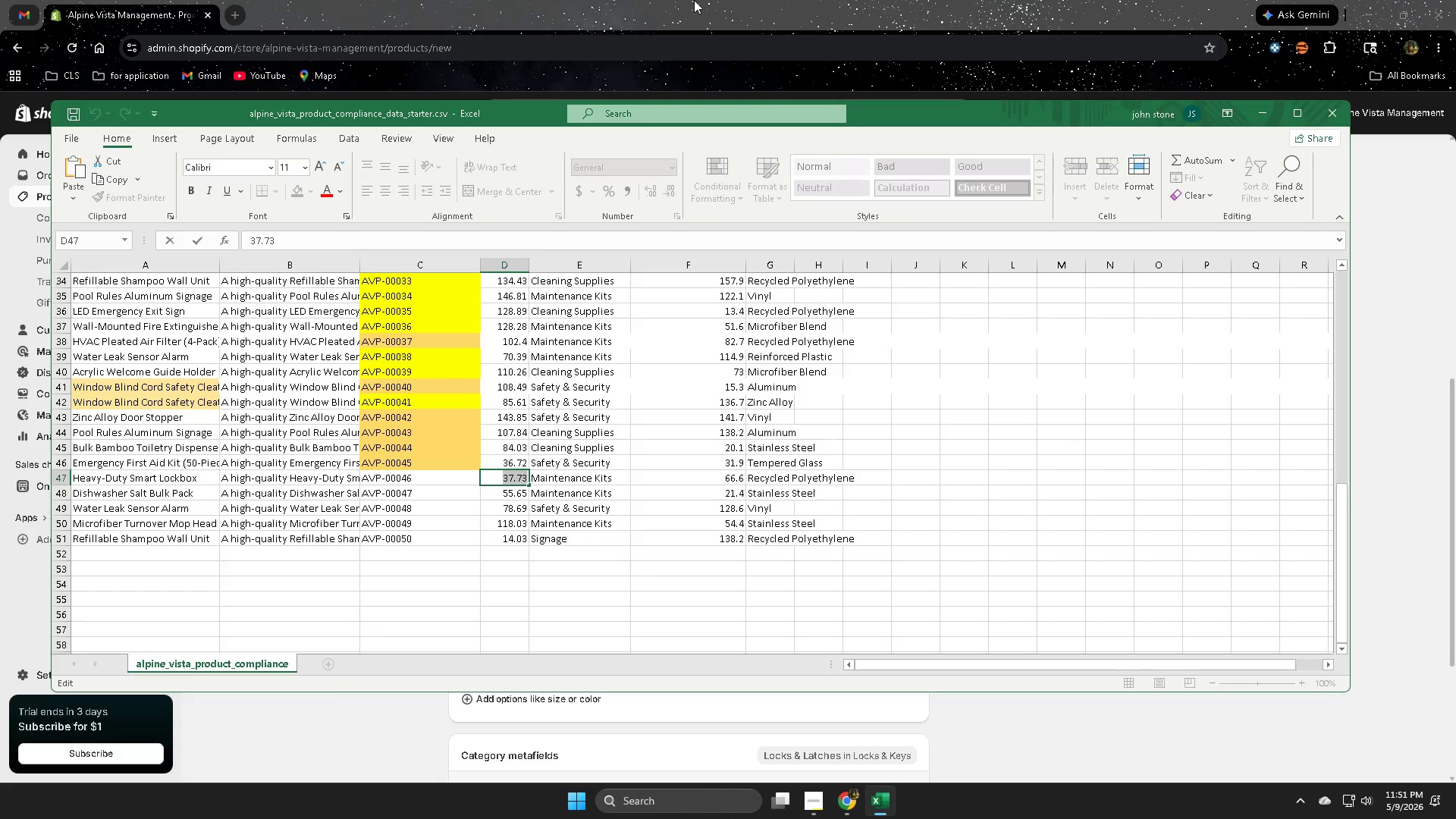 
left_click([694, 0])
 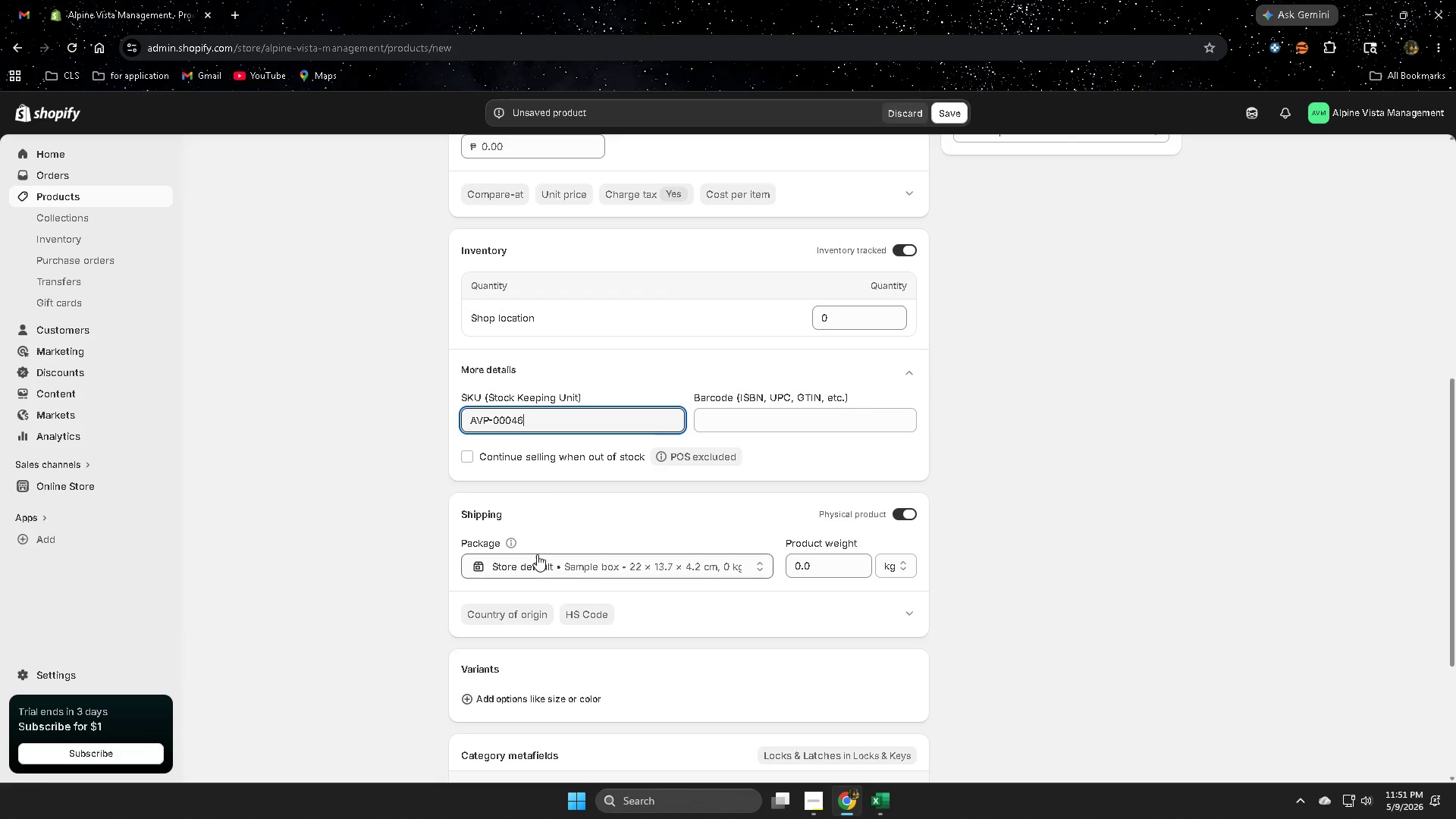 
scroll: coordinate [535, 554], scroll_direction: up, amount: 3.0
 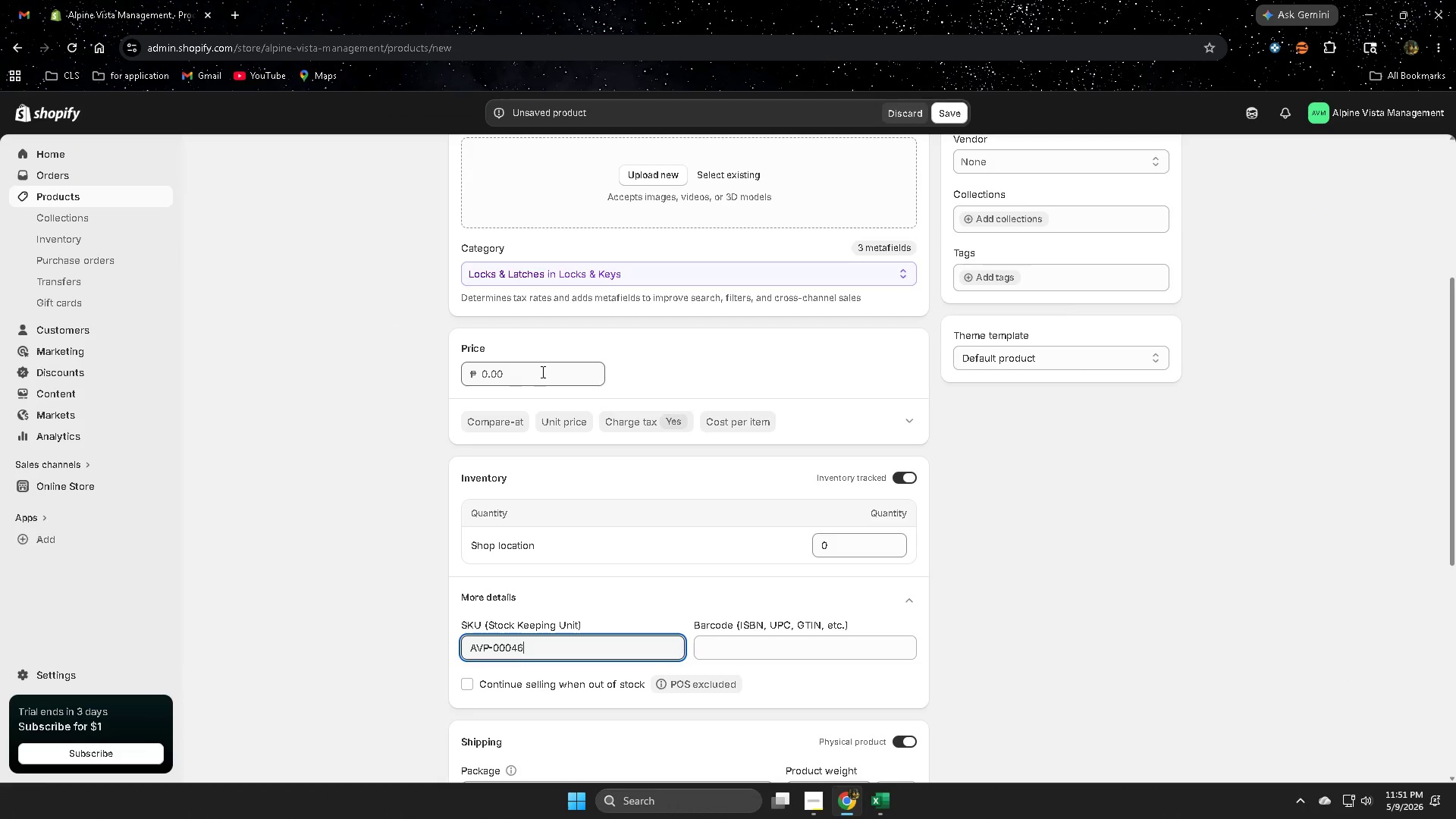 
double_click([541, 370])
 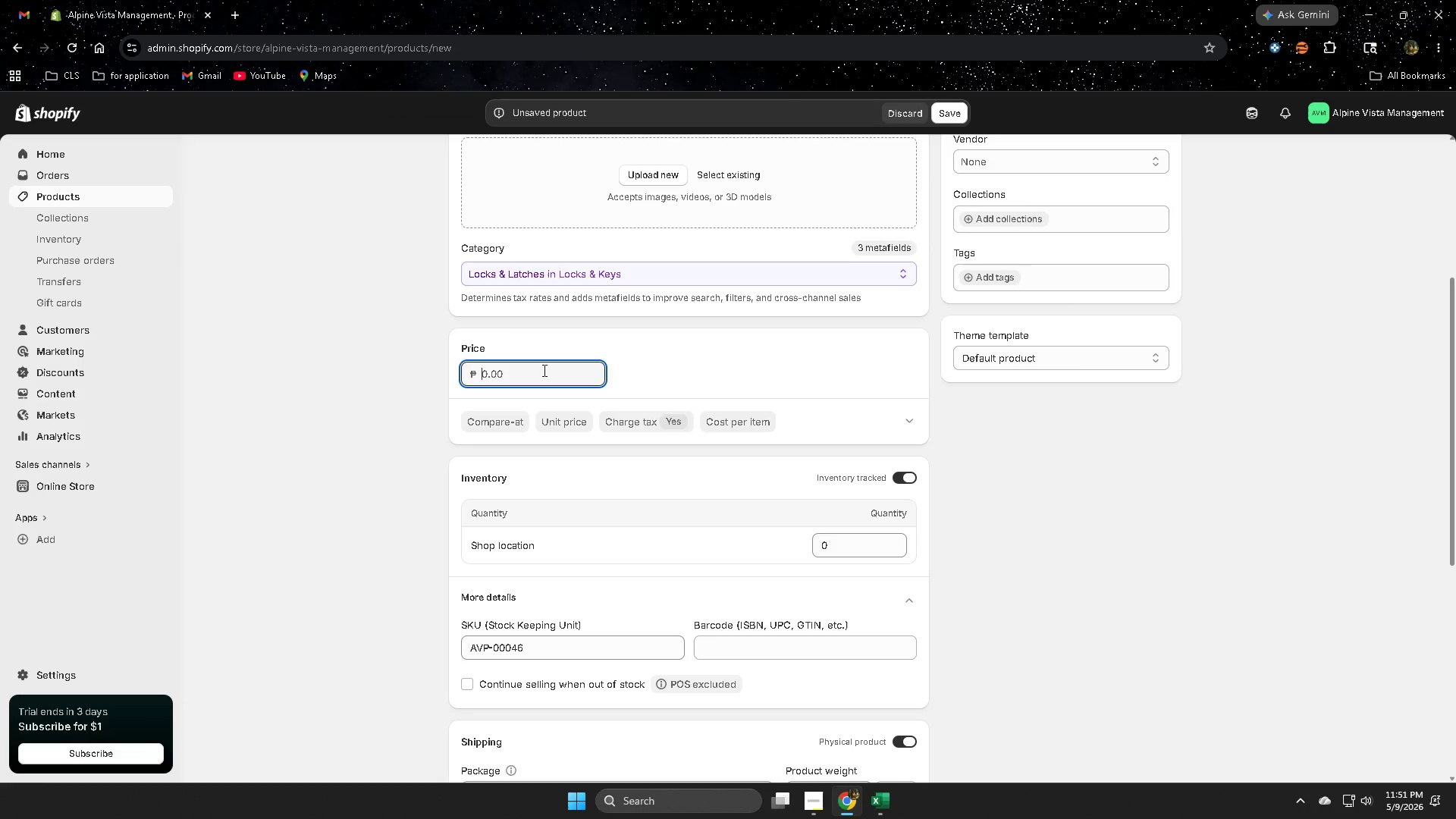 
key(Control+ControlLeft)
 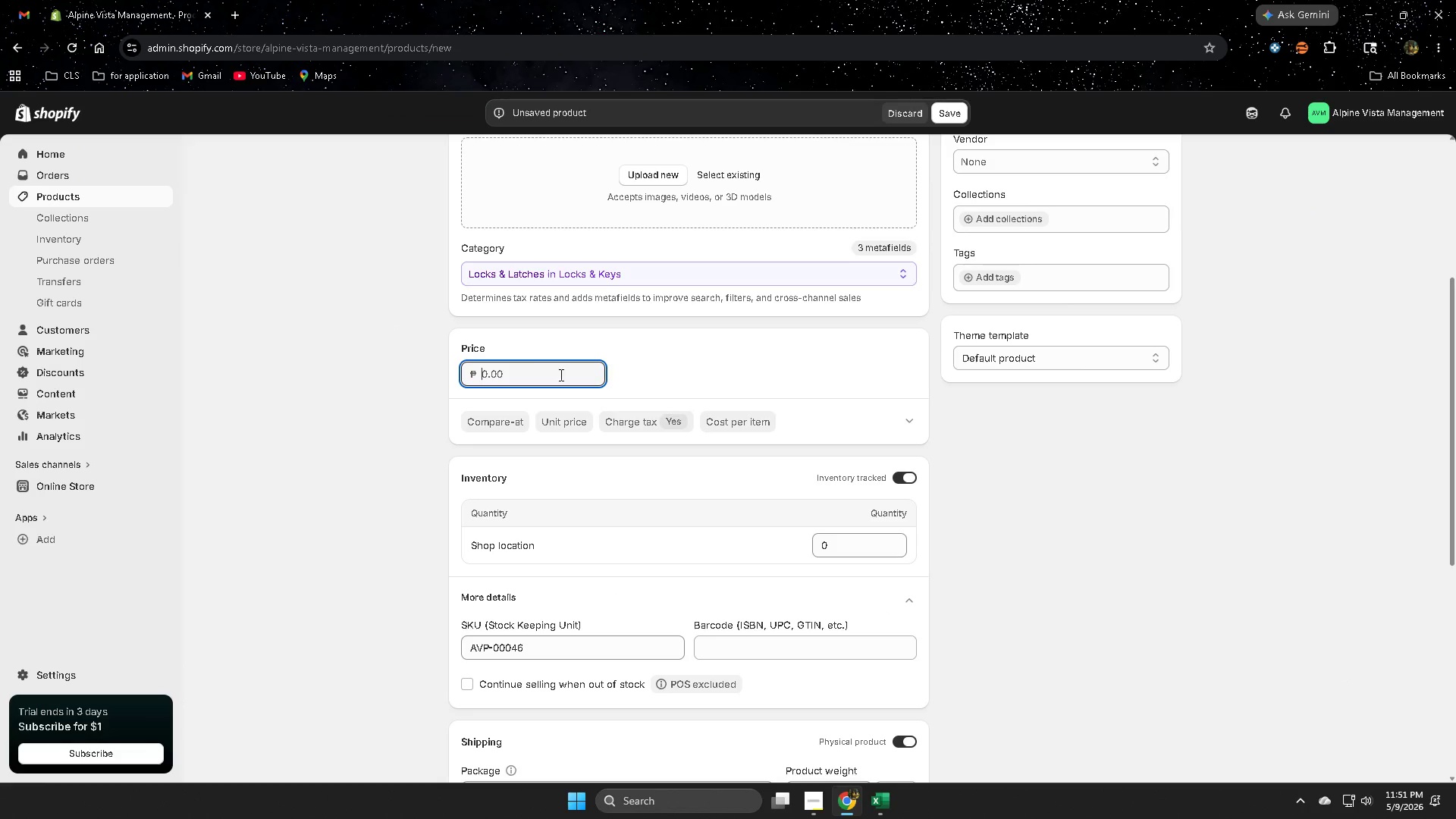 
key(Control+V)
 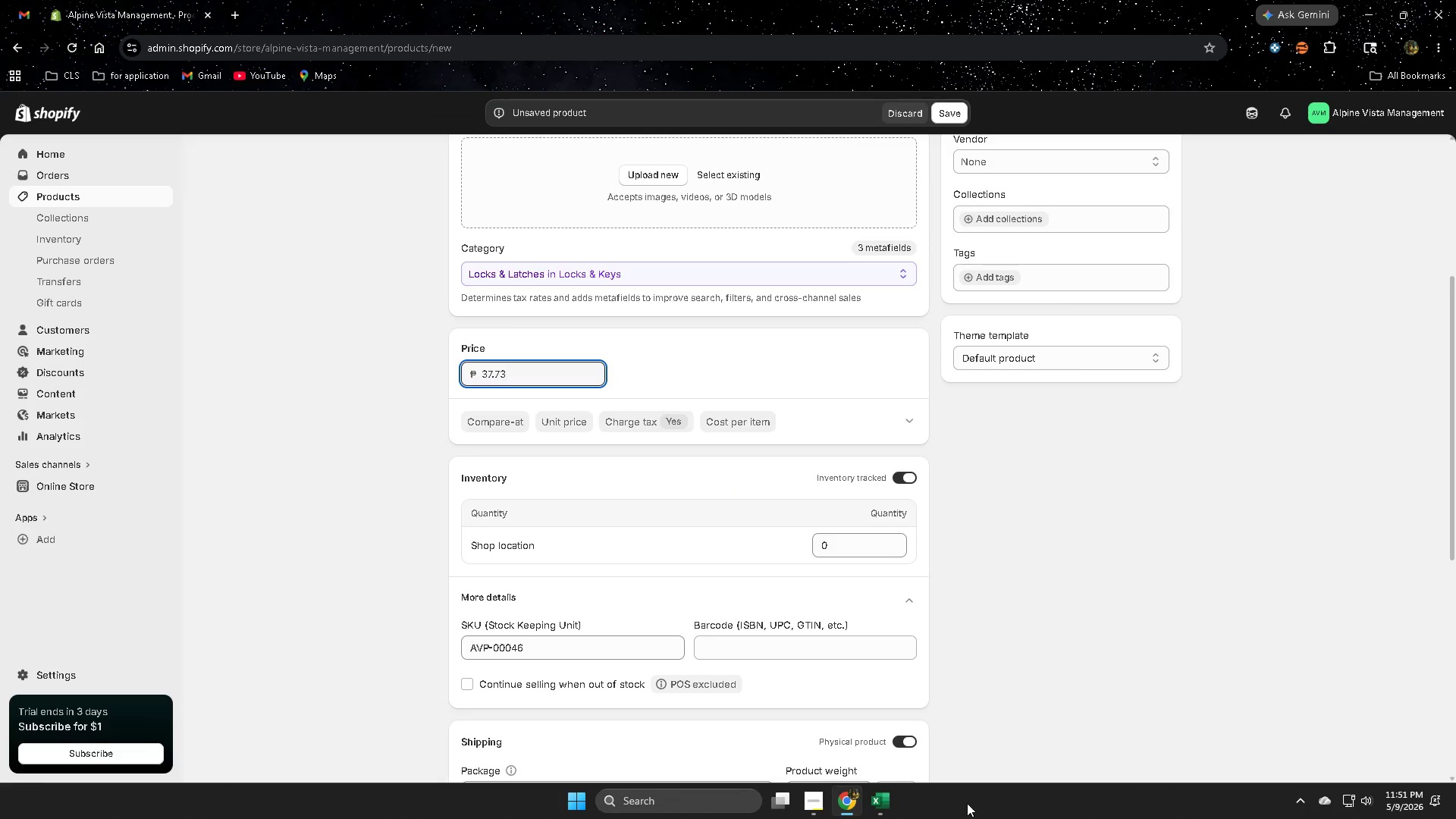 
left_click([886, 796])
 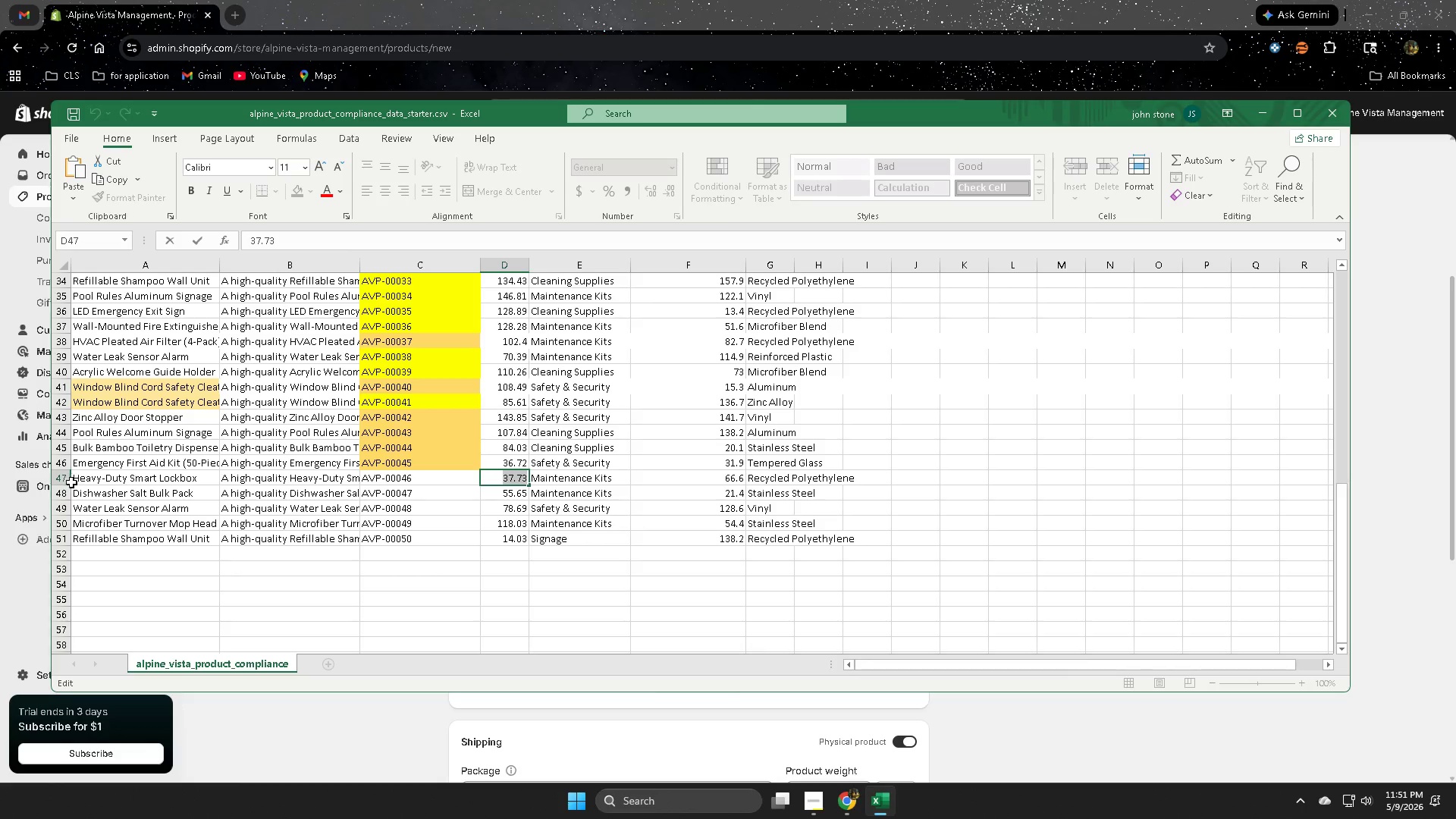 
left_click([58, 474])
 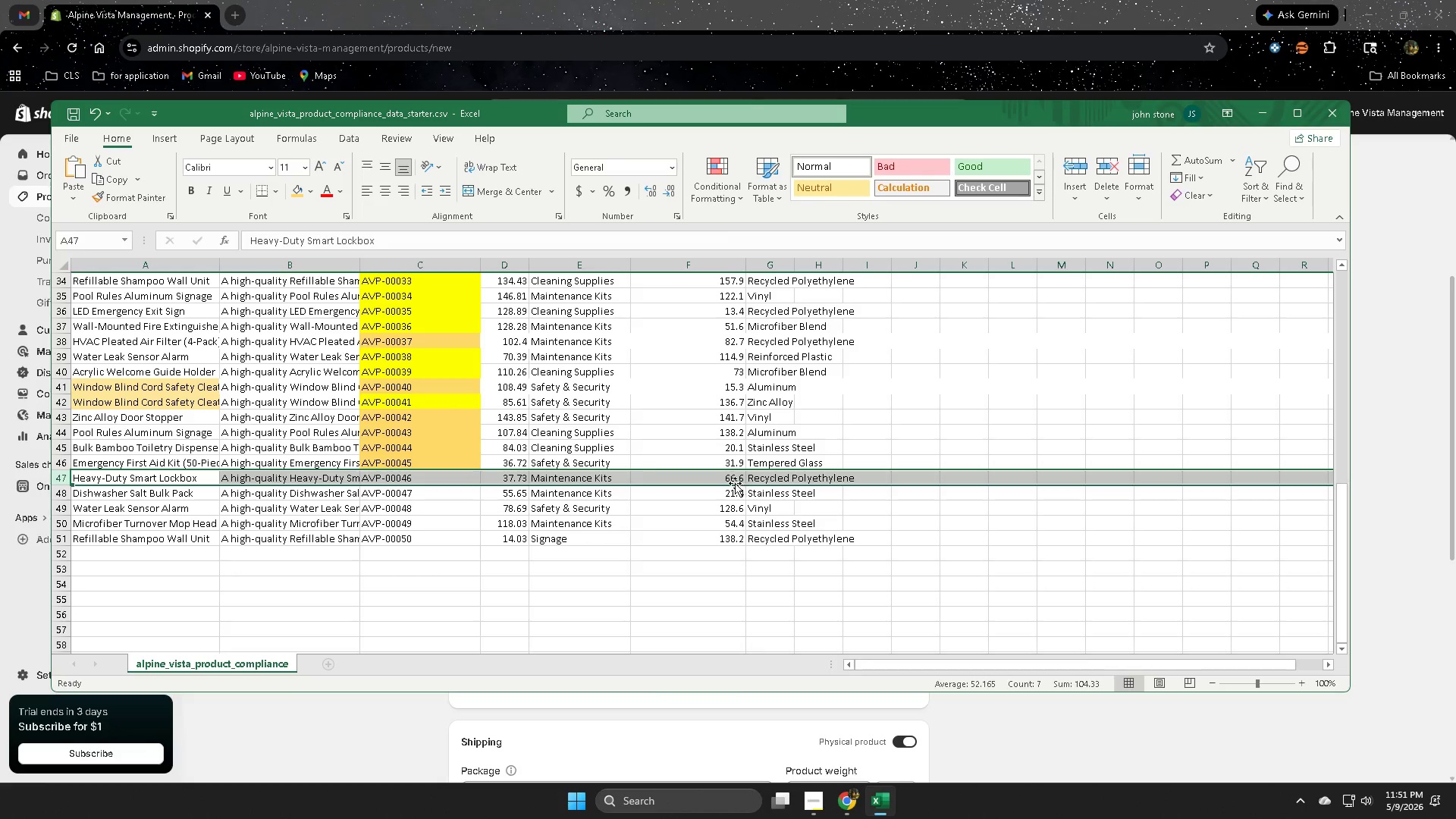 
double_click([730, 481])
 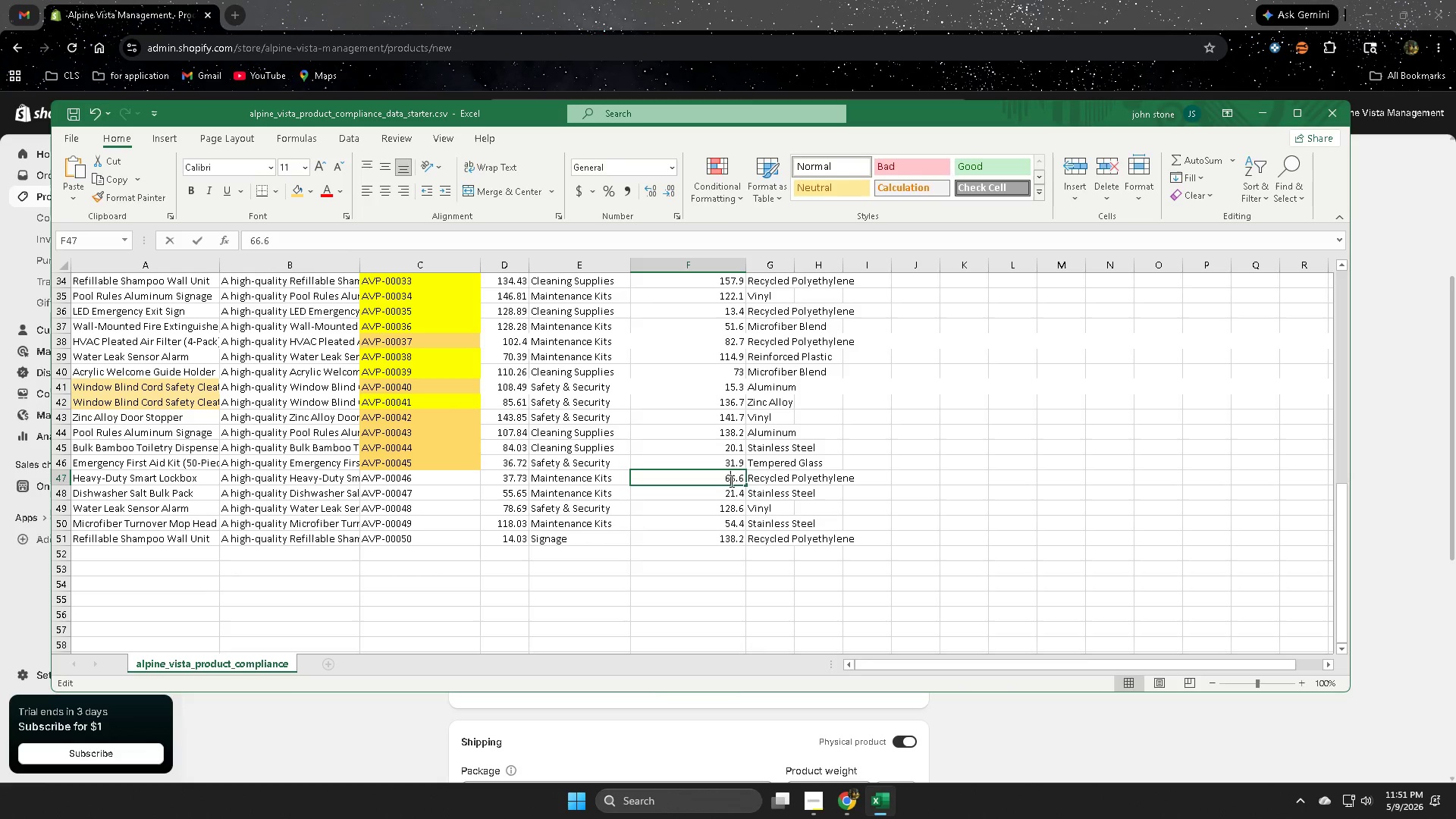 
triple_click([730, 481])
 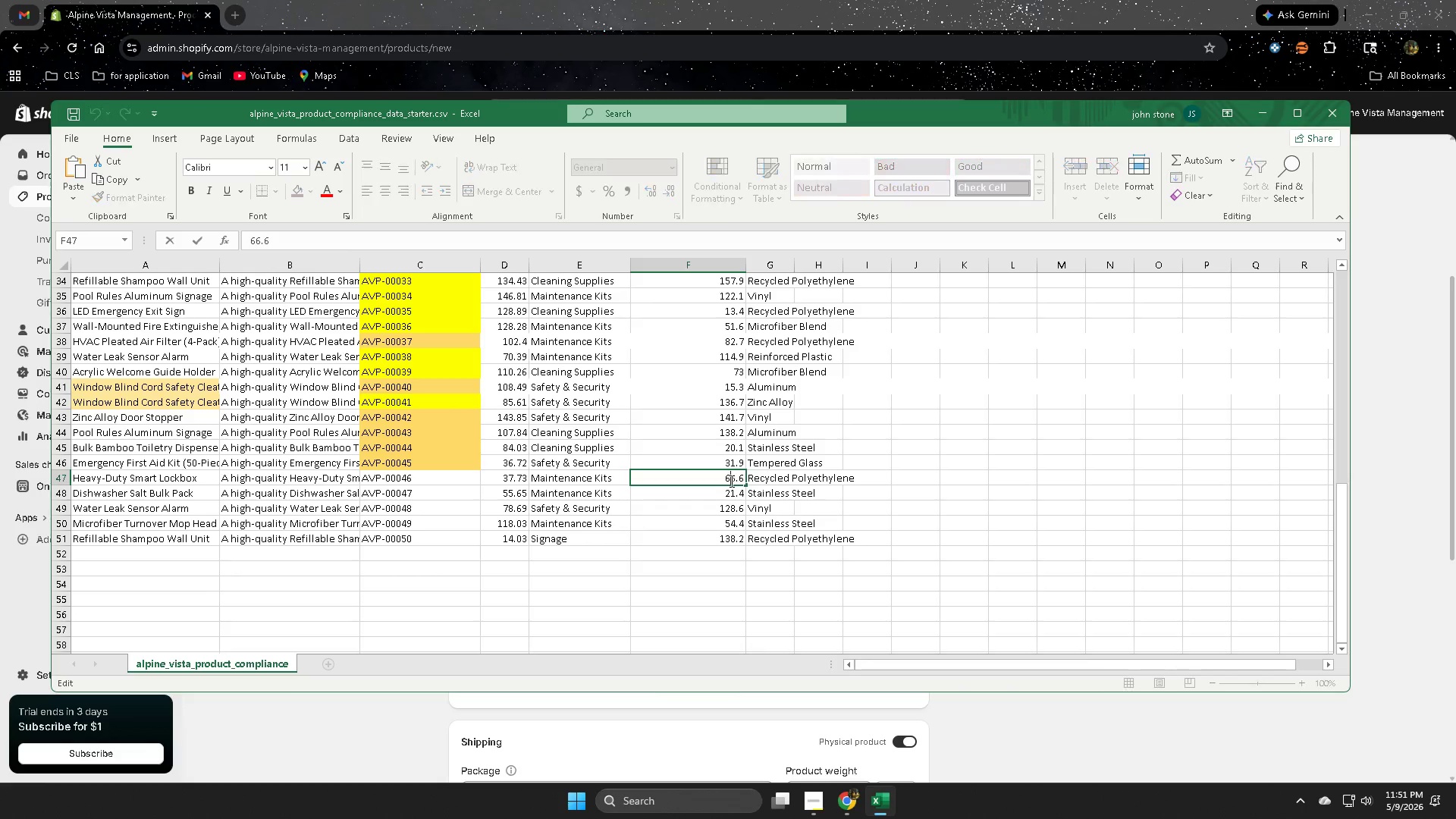 
triple_click([730, 481])
 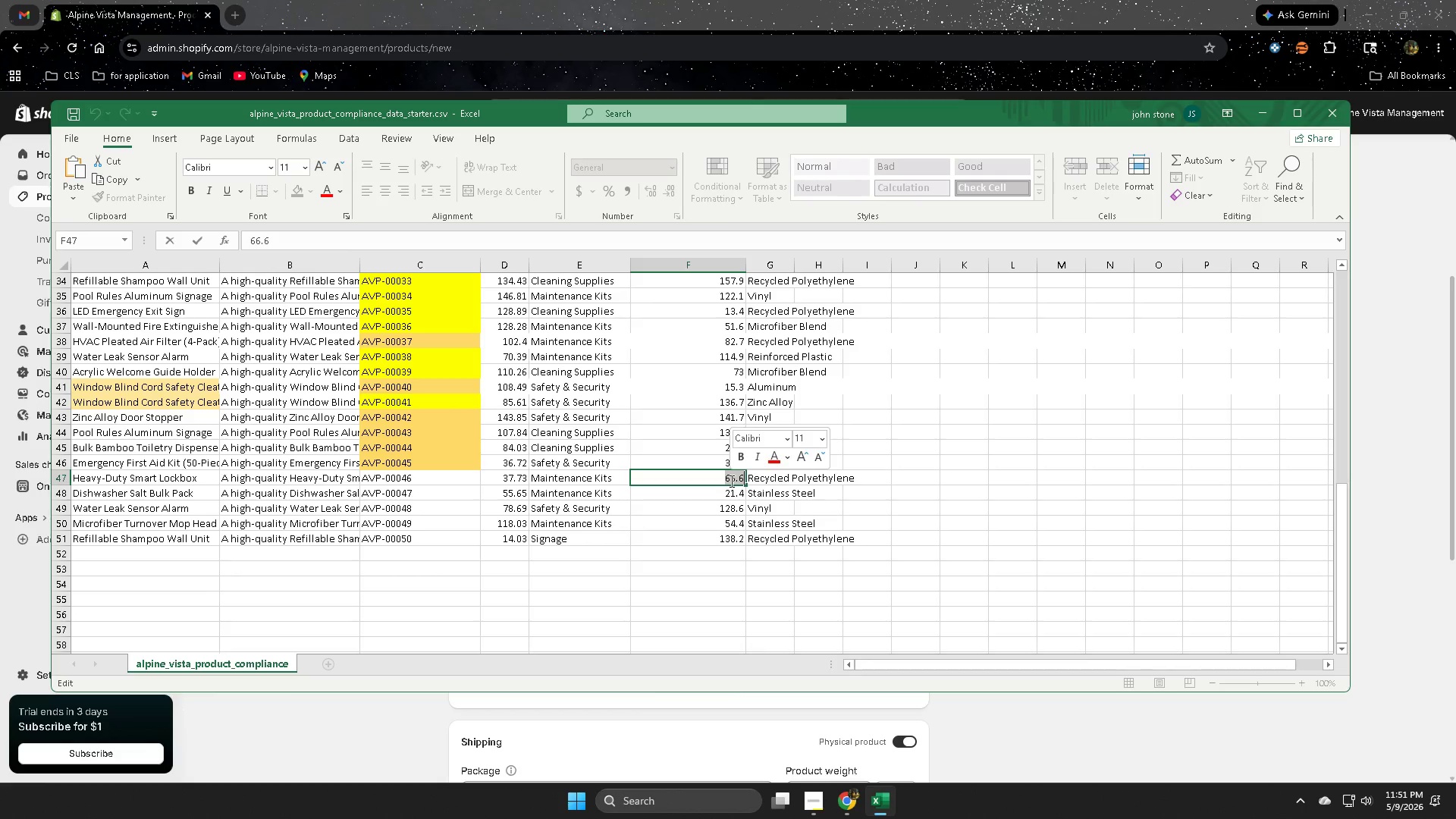 
key(Control+C)
 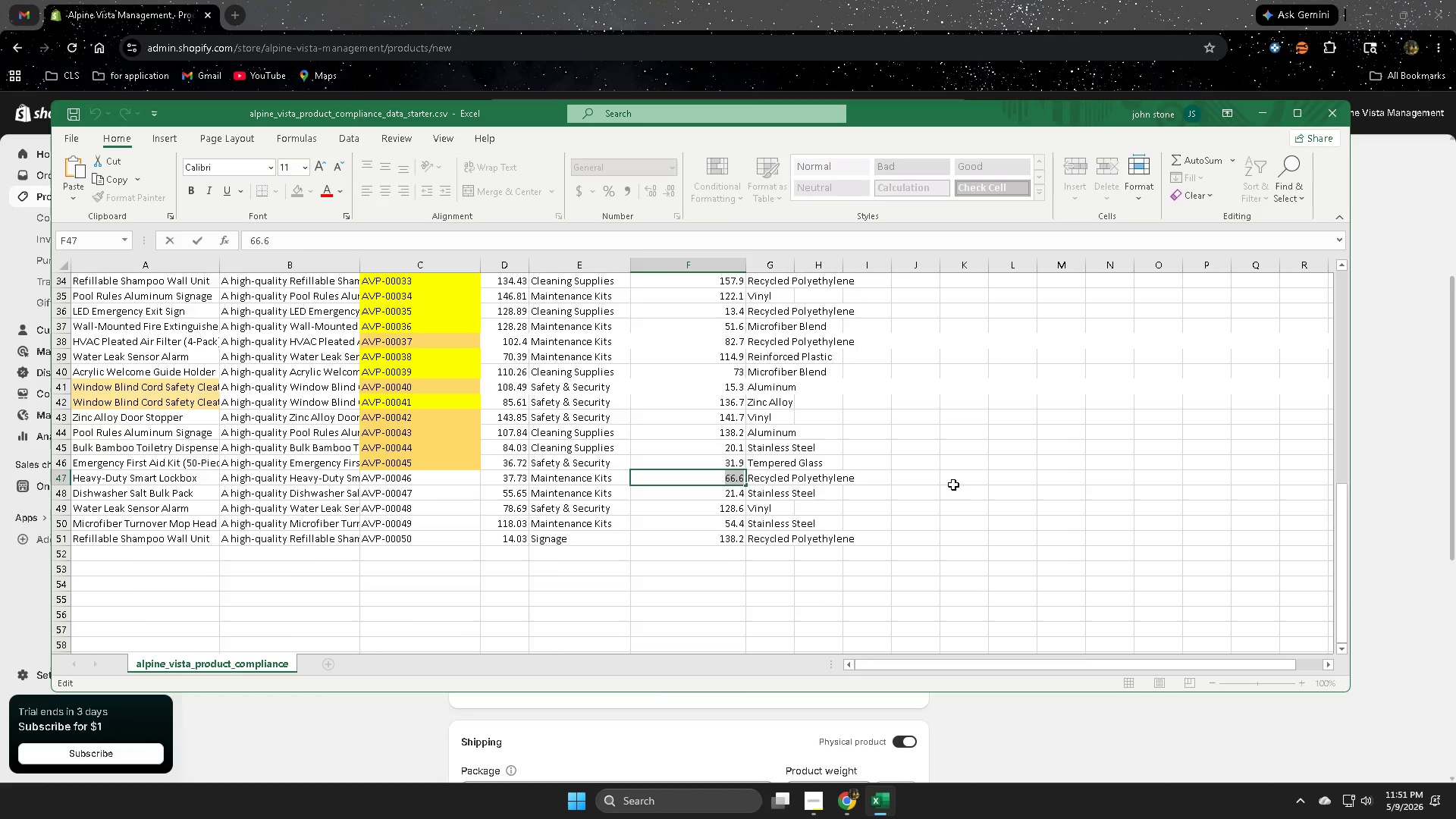 
left_click([843, 0])
 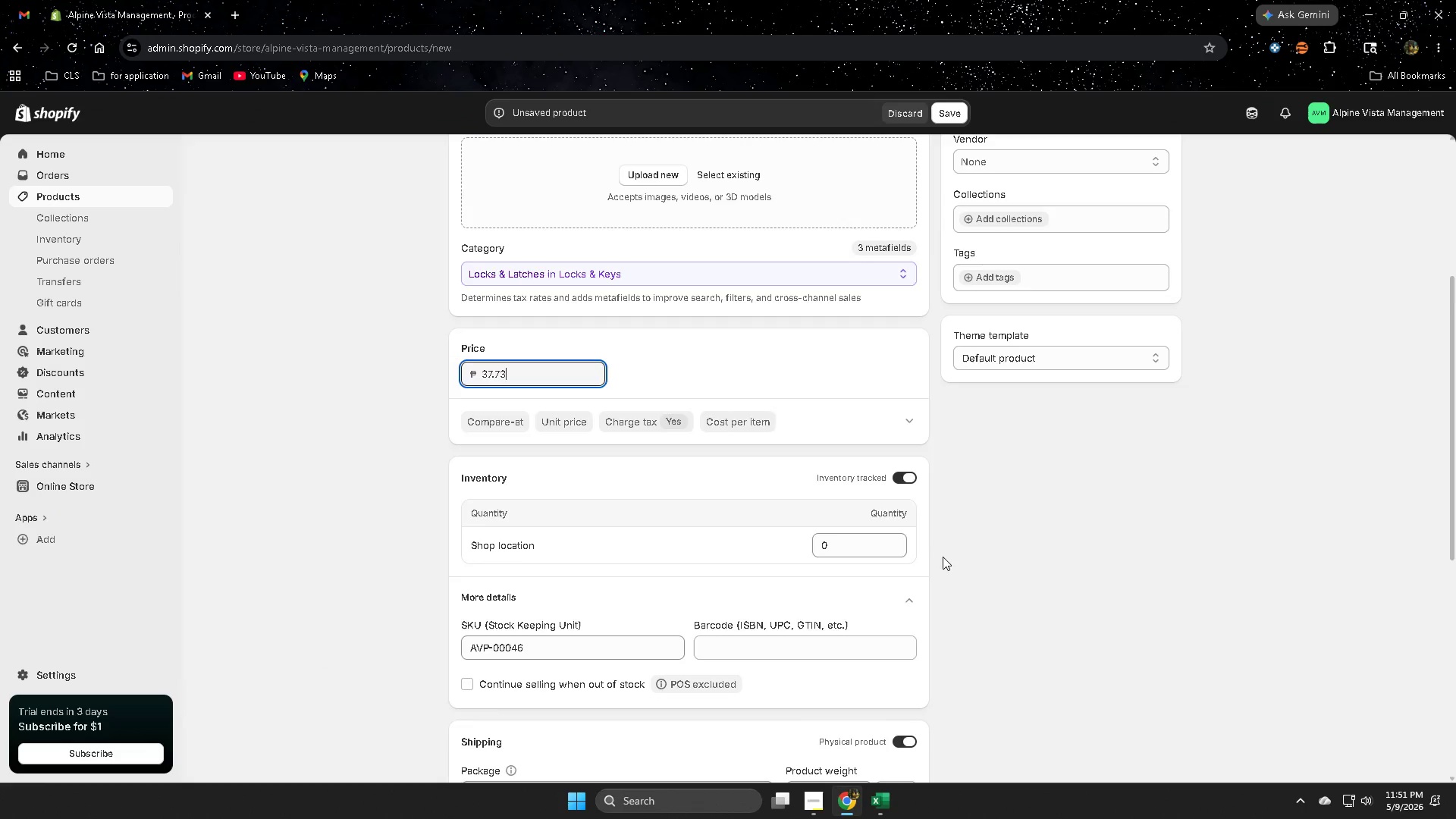 
scroll: coordinate [940, 466], scroll_direction: up, amount: 15.0
 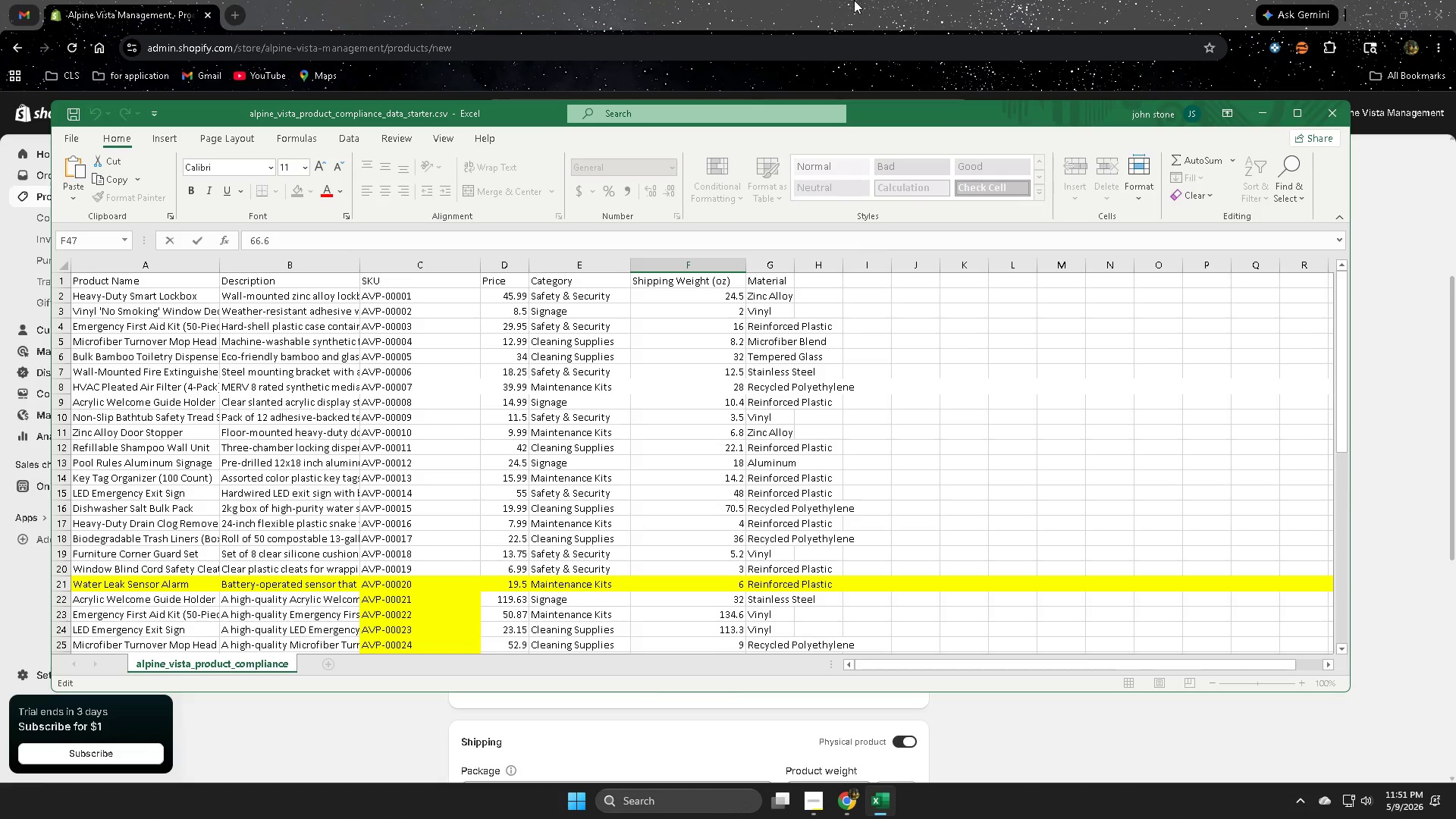 
scroll: coordinate [946, 560], scroll_direction: down, amount: 2.0
 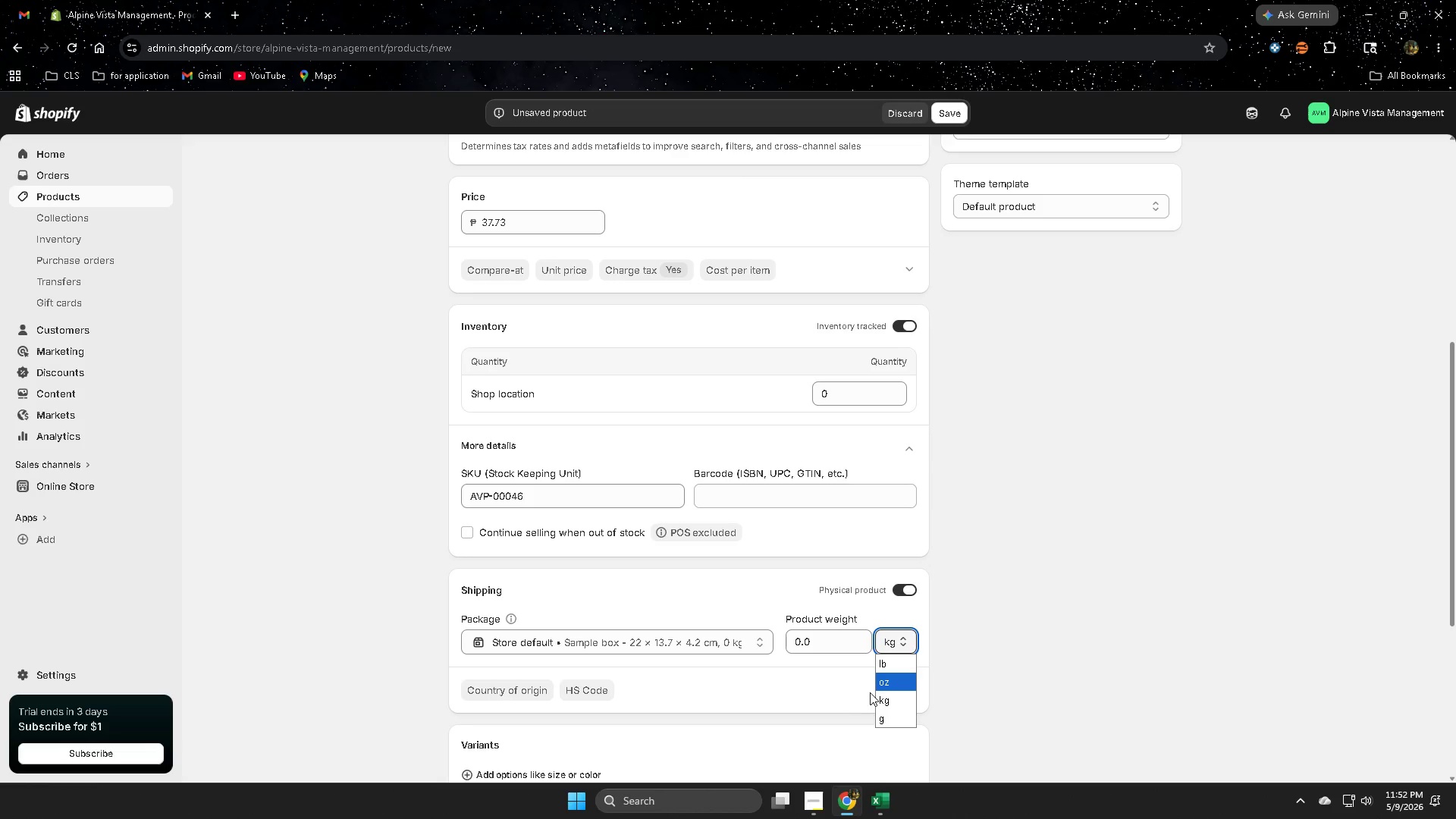 
left_click([883, 685])
 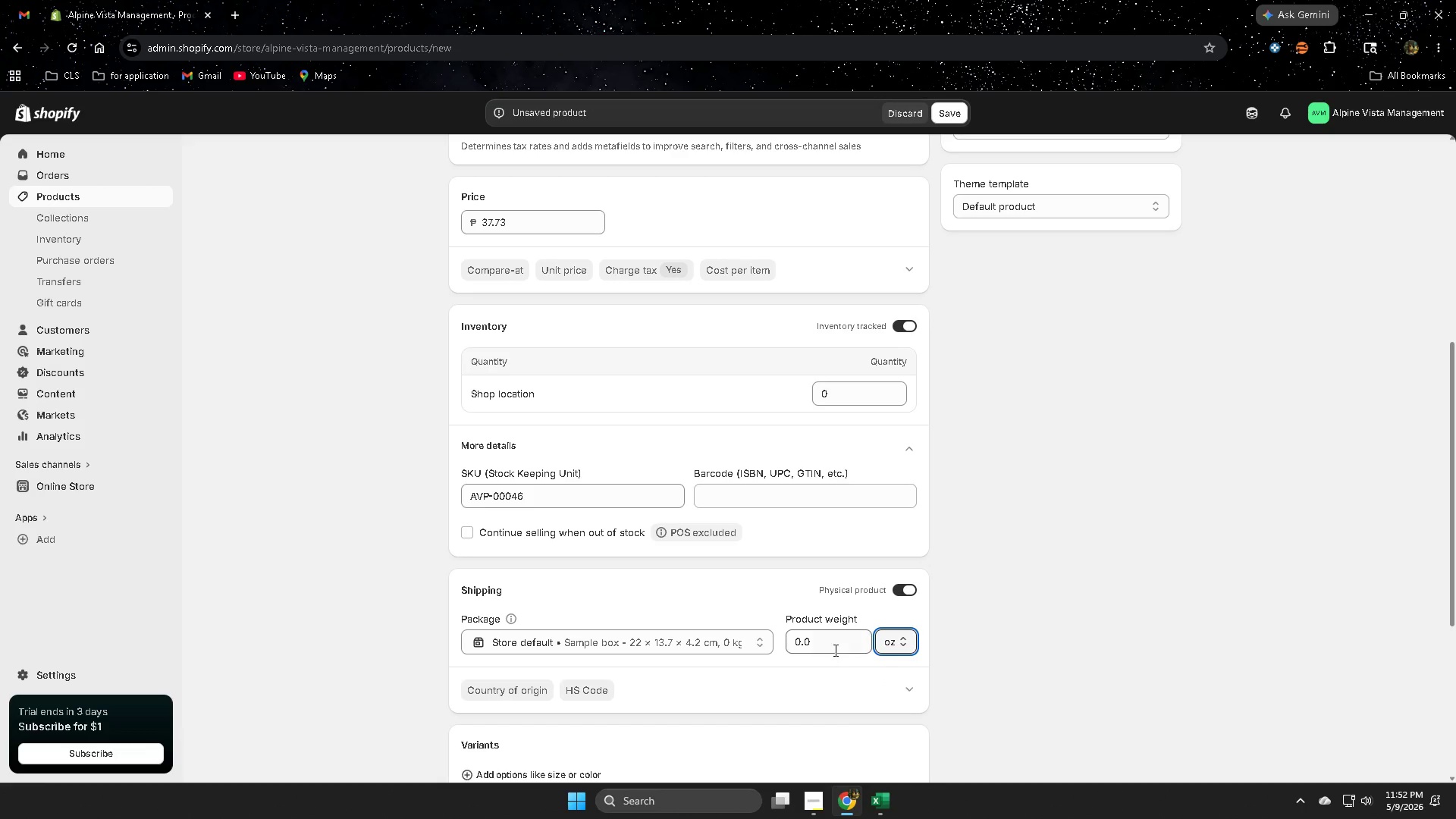 
left_click([831, 645])
 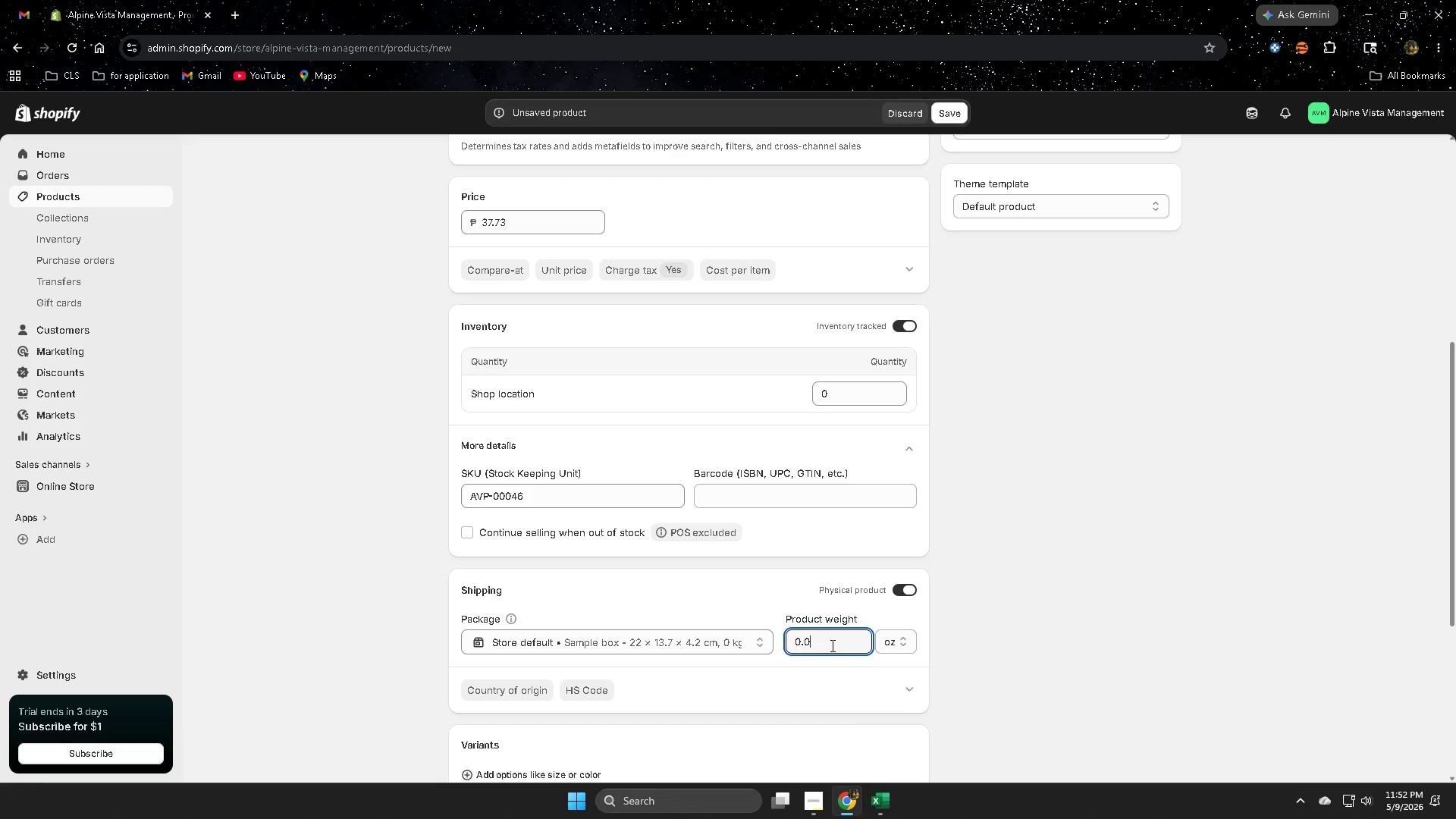 
key(Control+ControlLeft)
 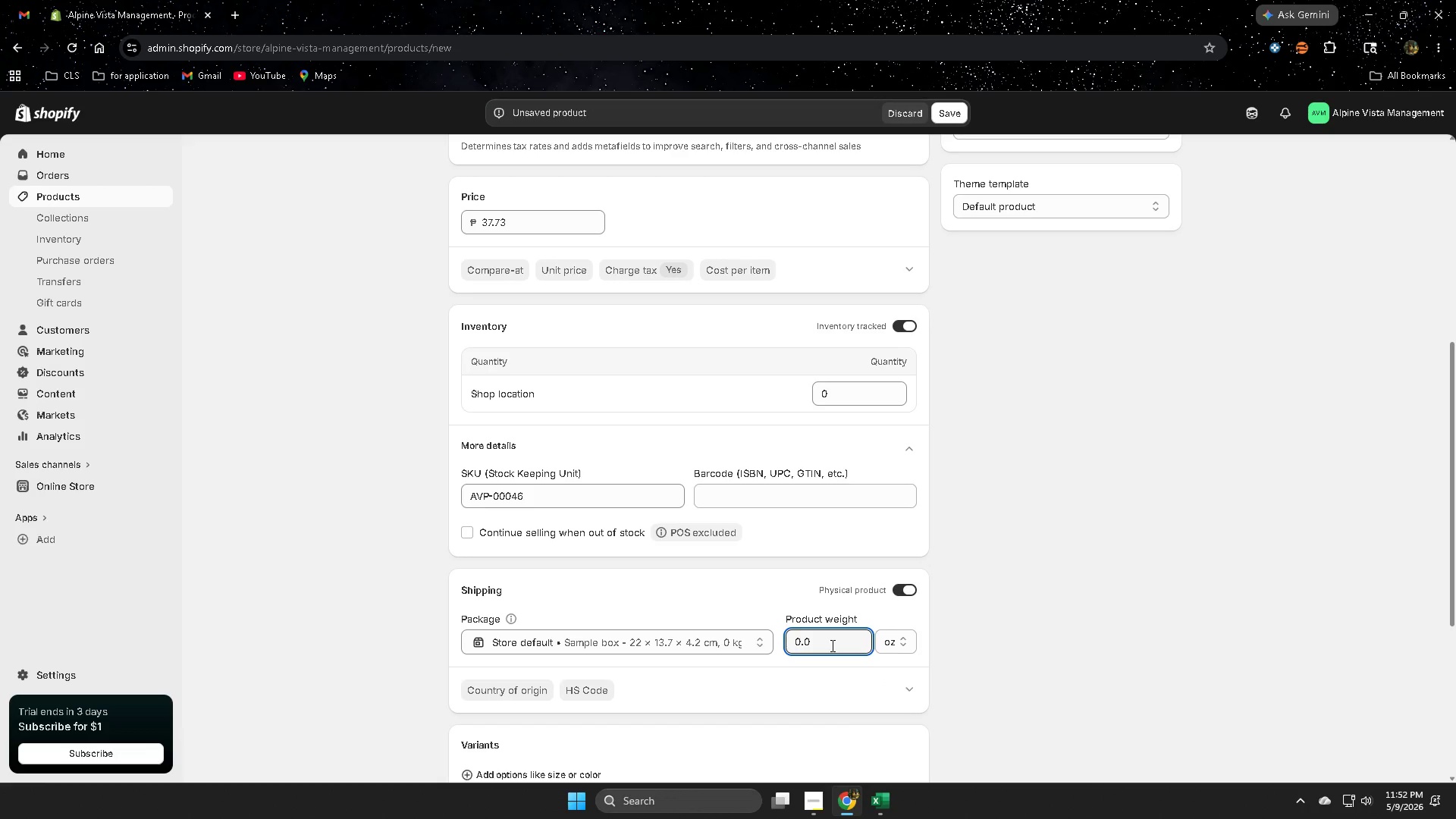 
double_click([831, 645])
 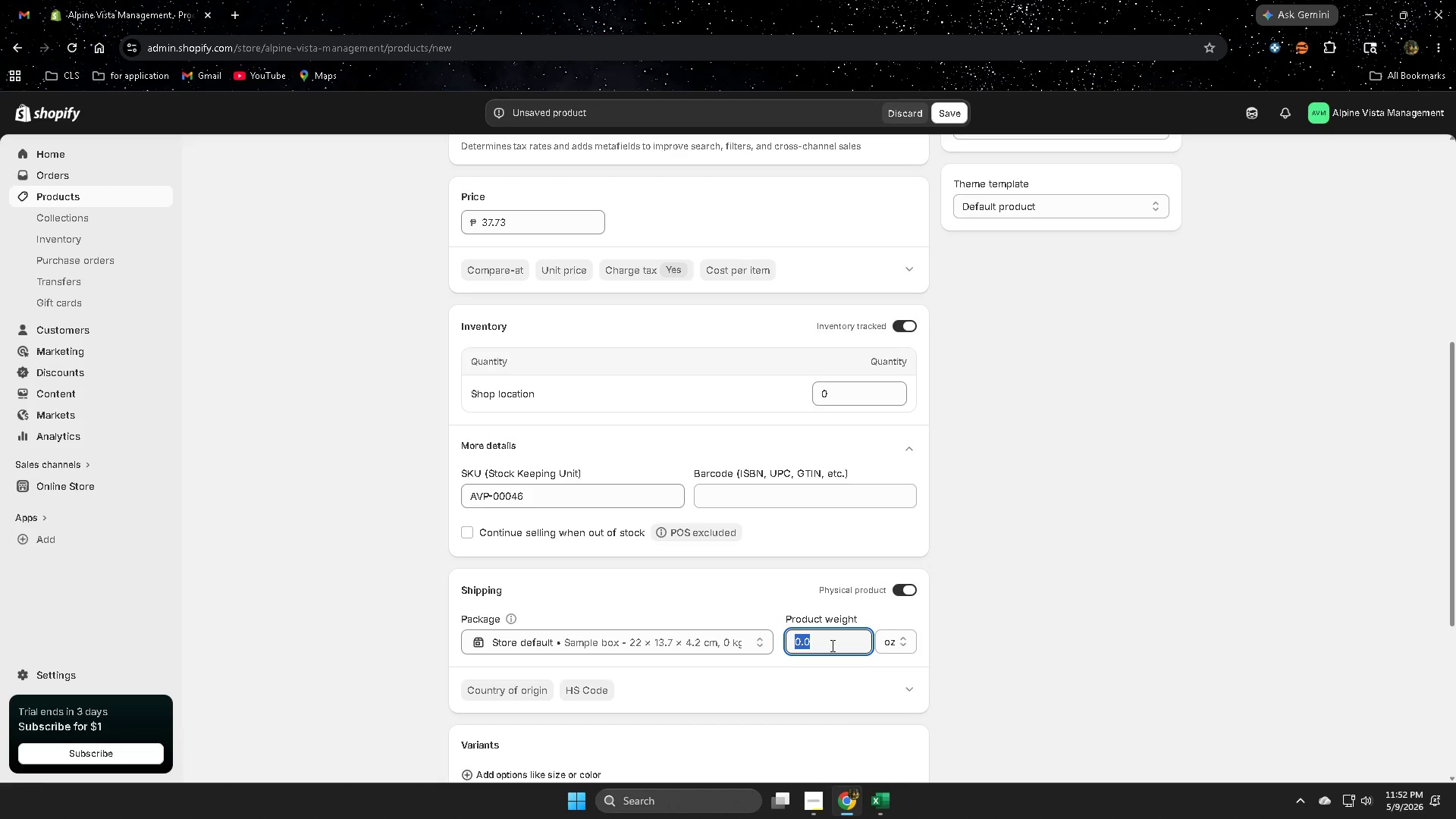 
key(Control+ControlLeft)
 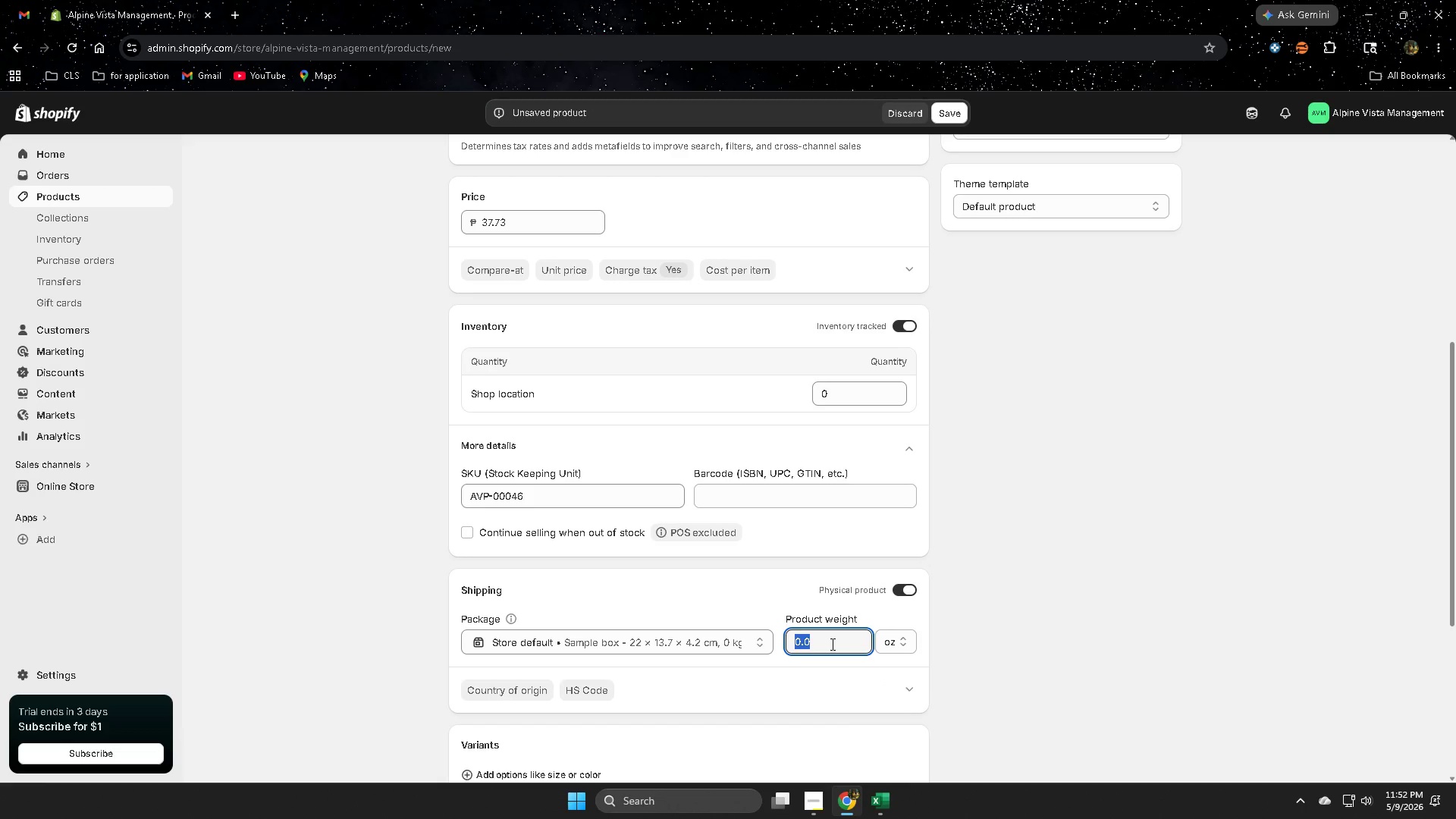 
key(Control+V)
 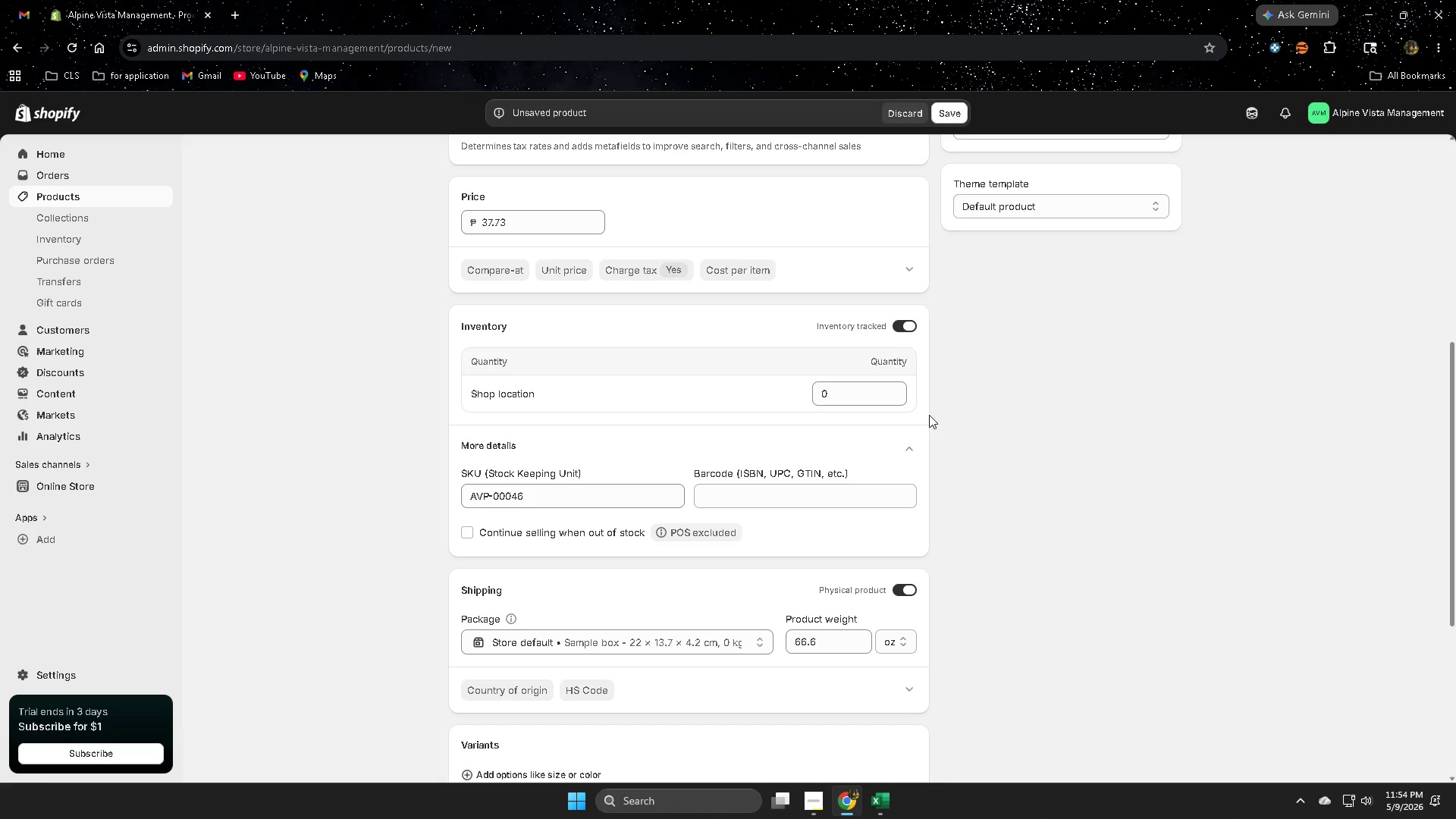 
wait(128.2)
 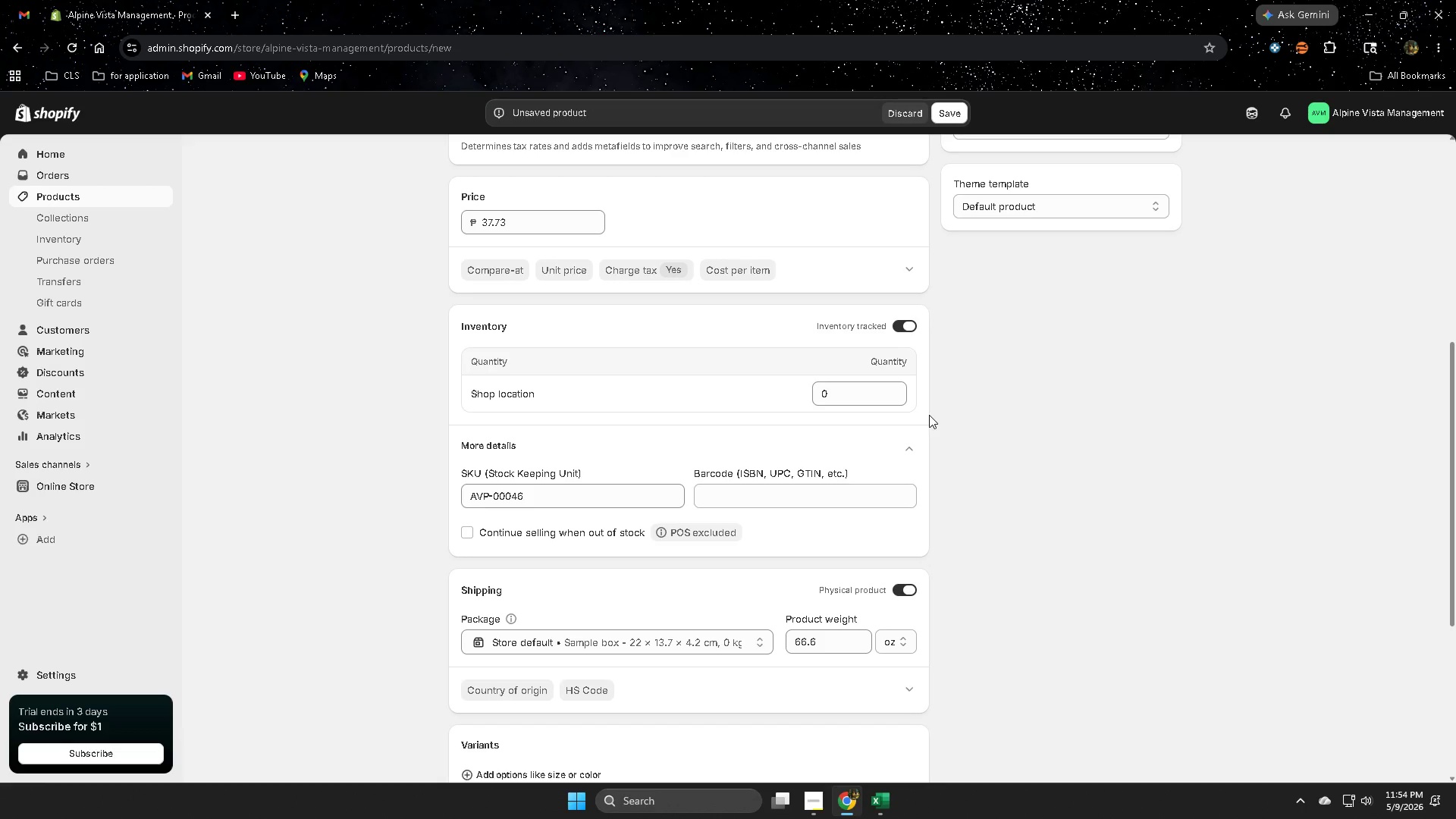 
left_click([957, 121])
 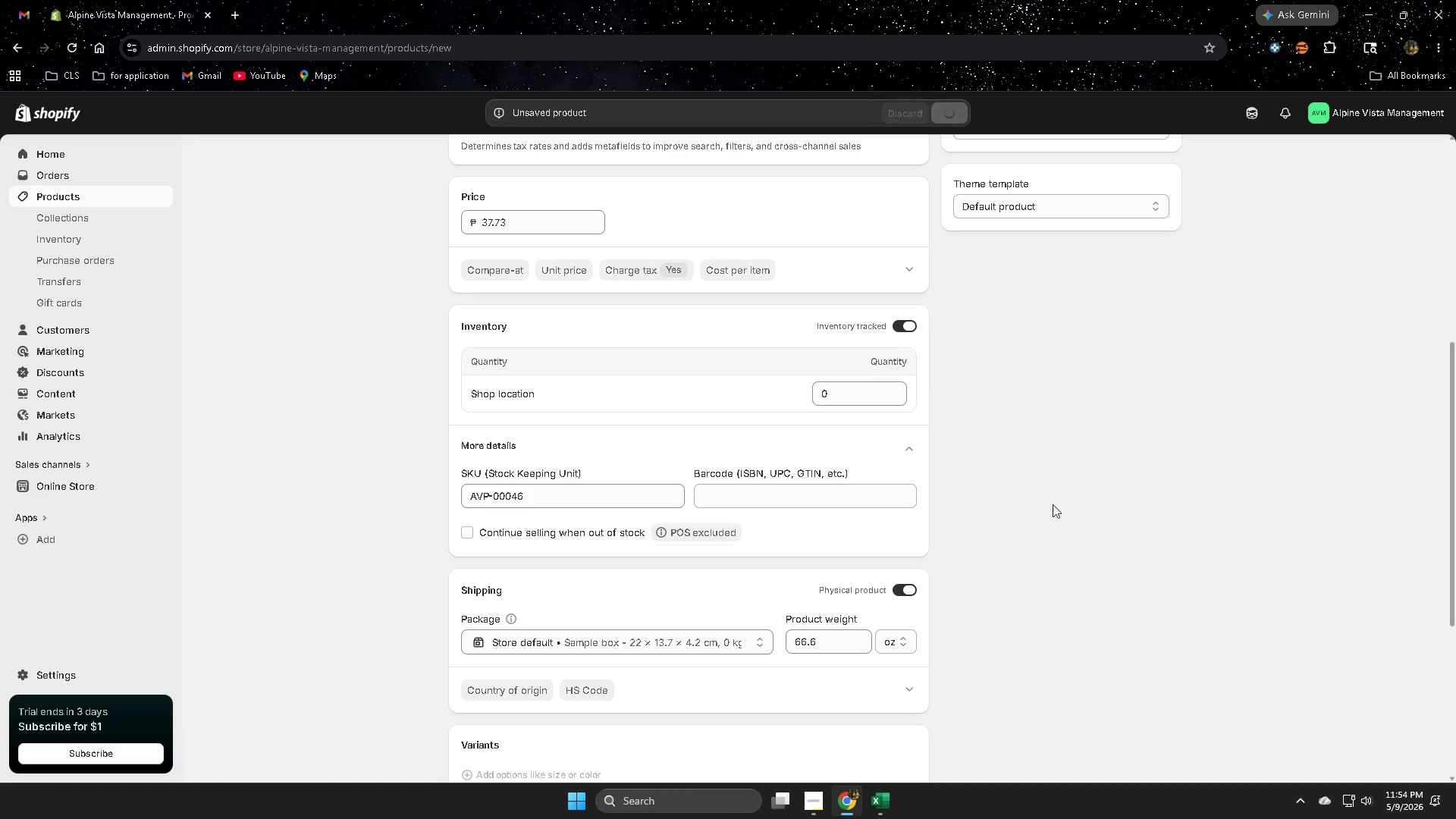 
scroll: coordinate [1090, 508], scroll_direction: up, amount: 7.0
 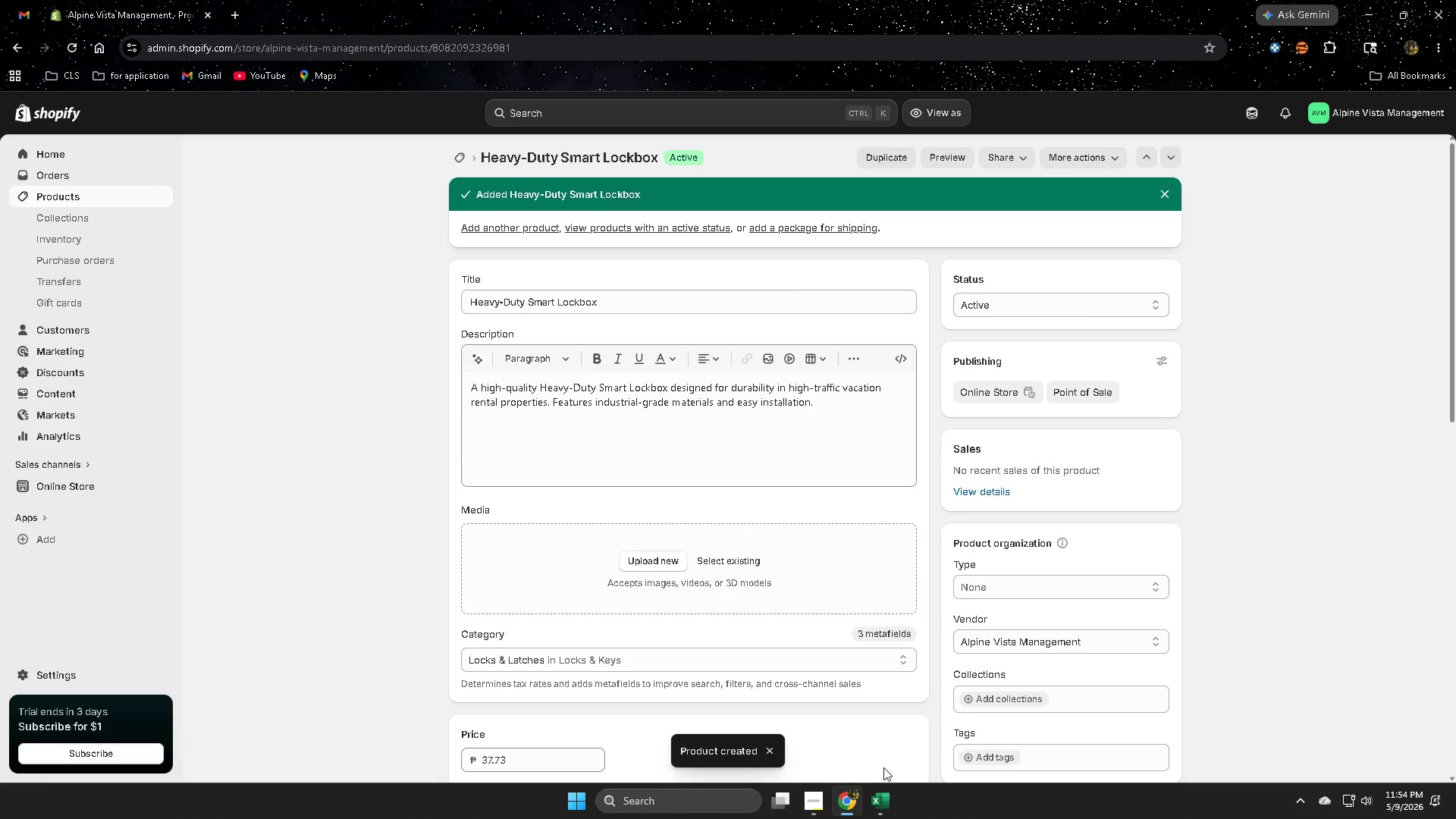 
wait(5.14)
 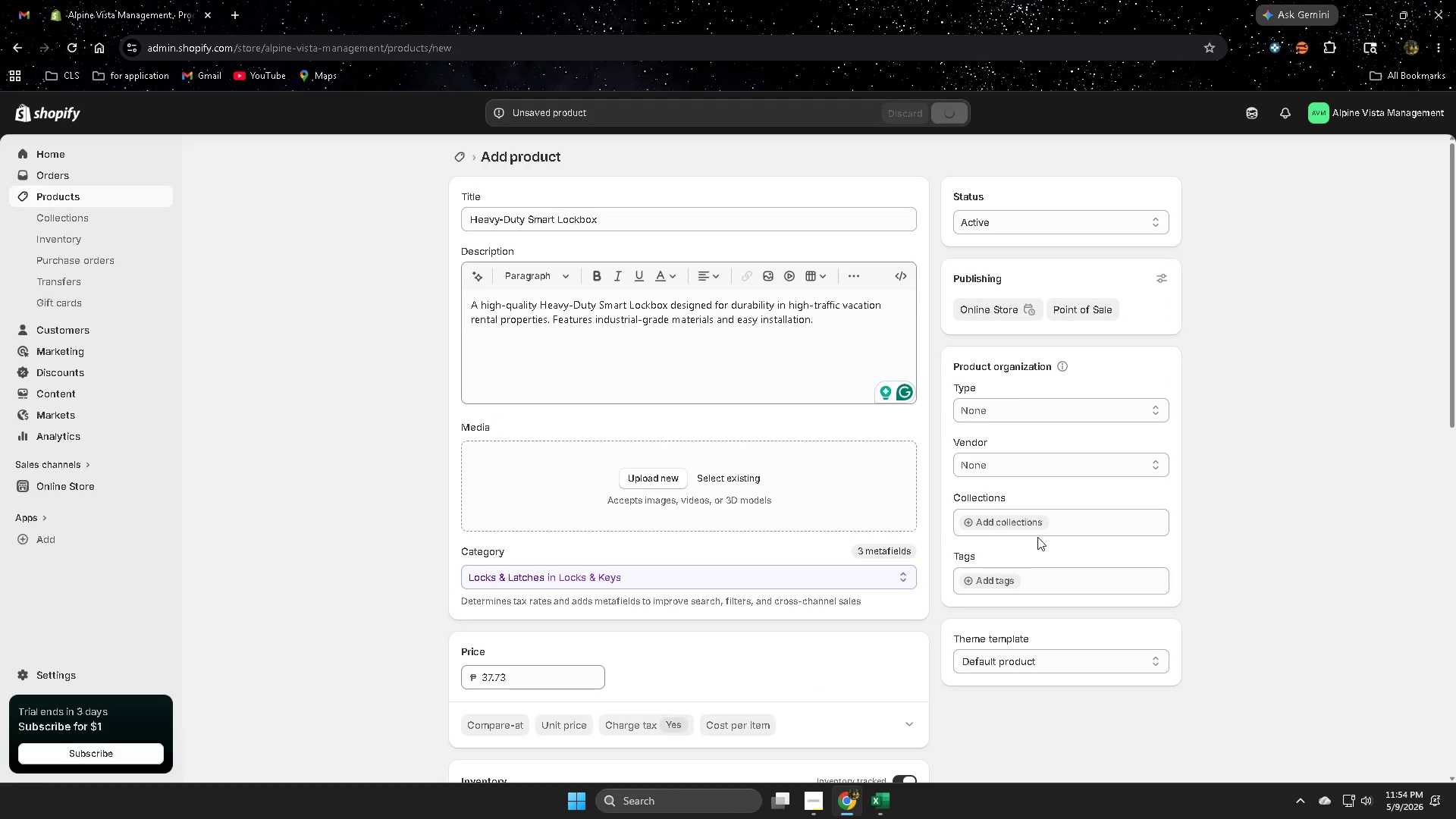 
scroll: coordinate [476, 422], scroll_direction: down, amount: 11.0
 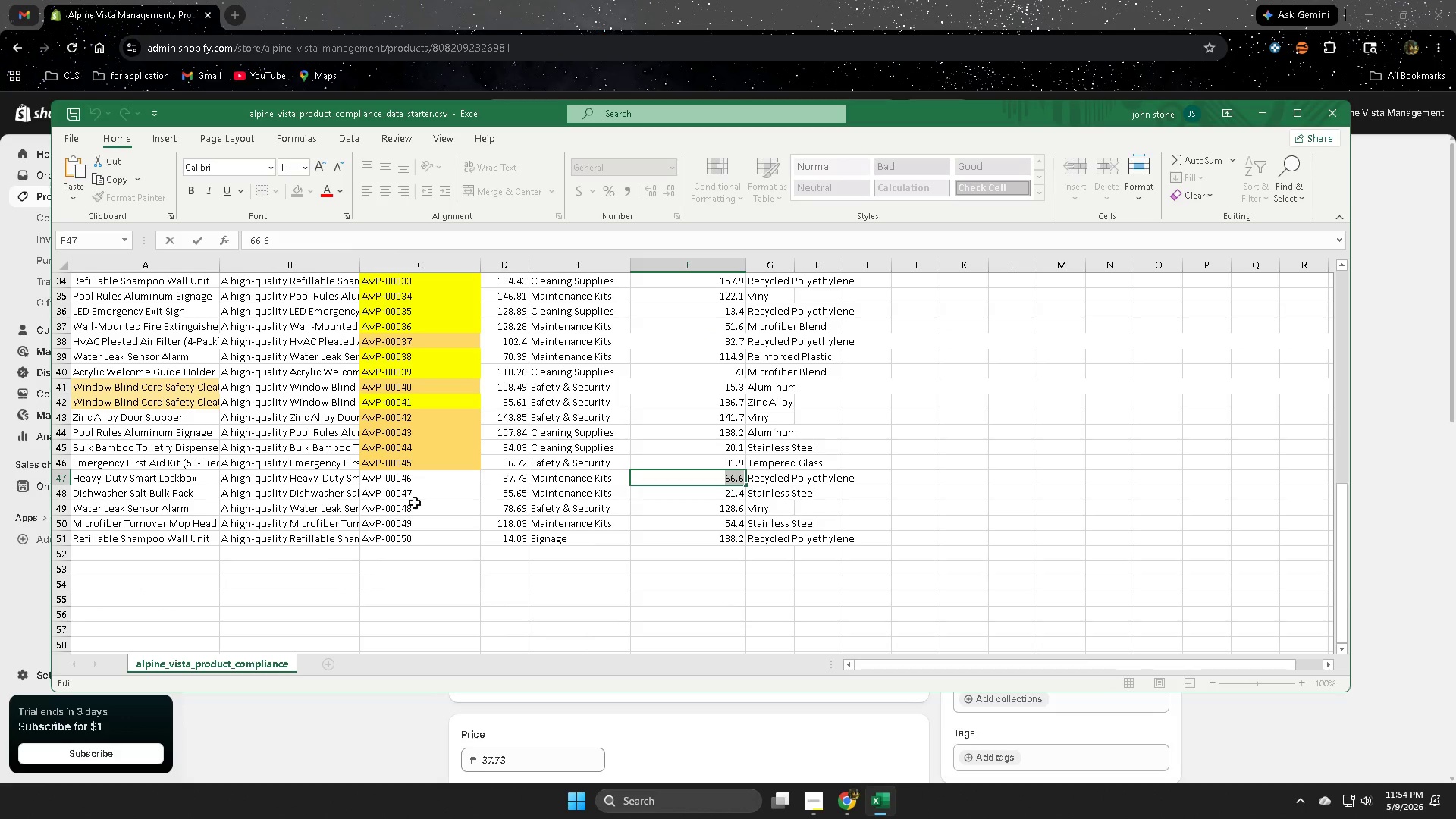 
left_click([413, 479])
 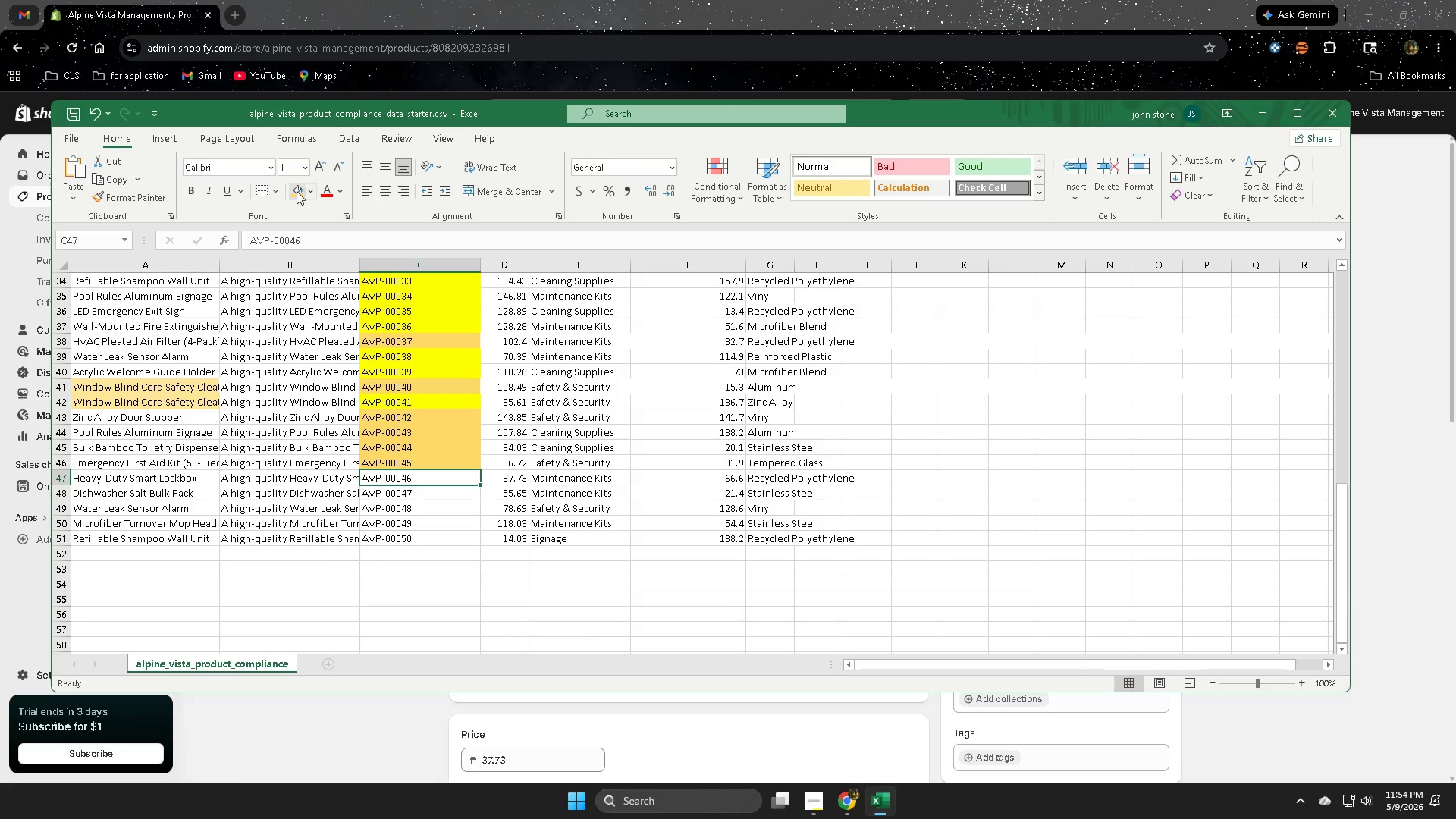 
left_click([296, 192])
 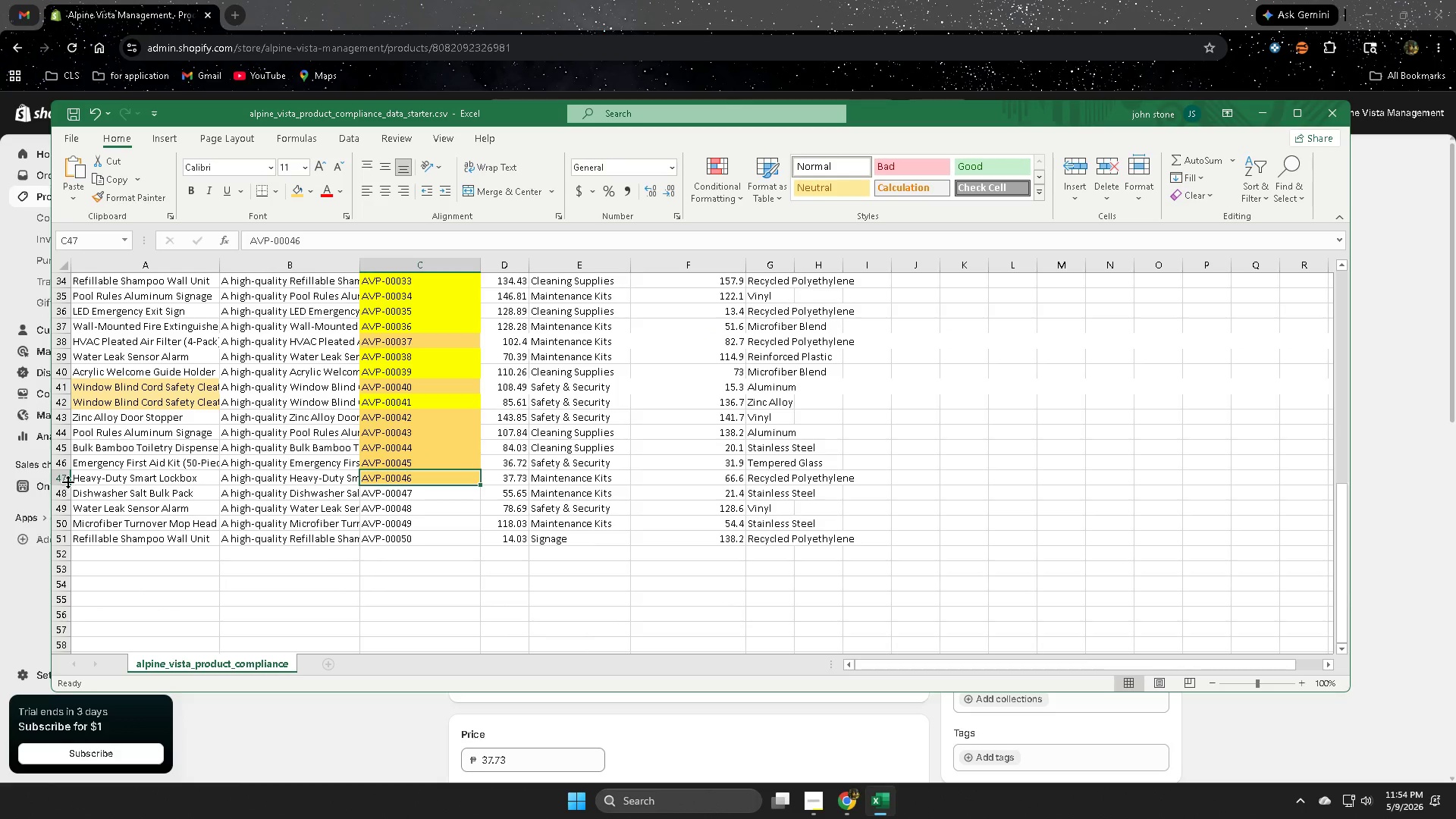 
left_click([61, 479])
 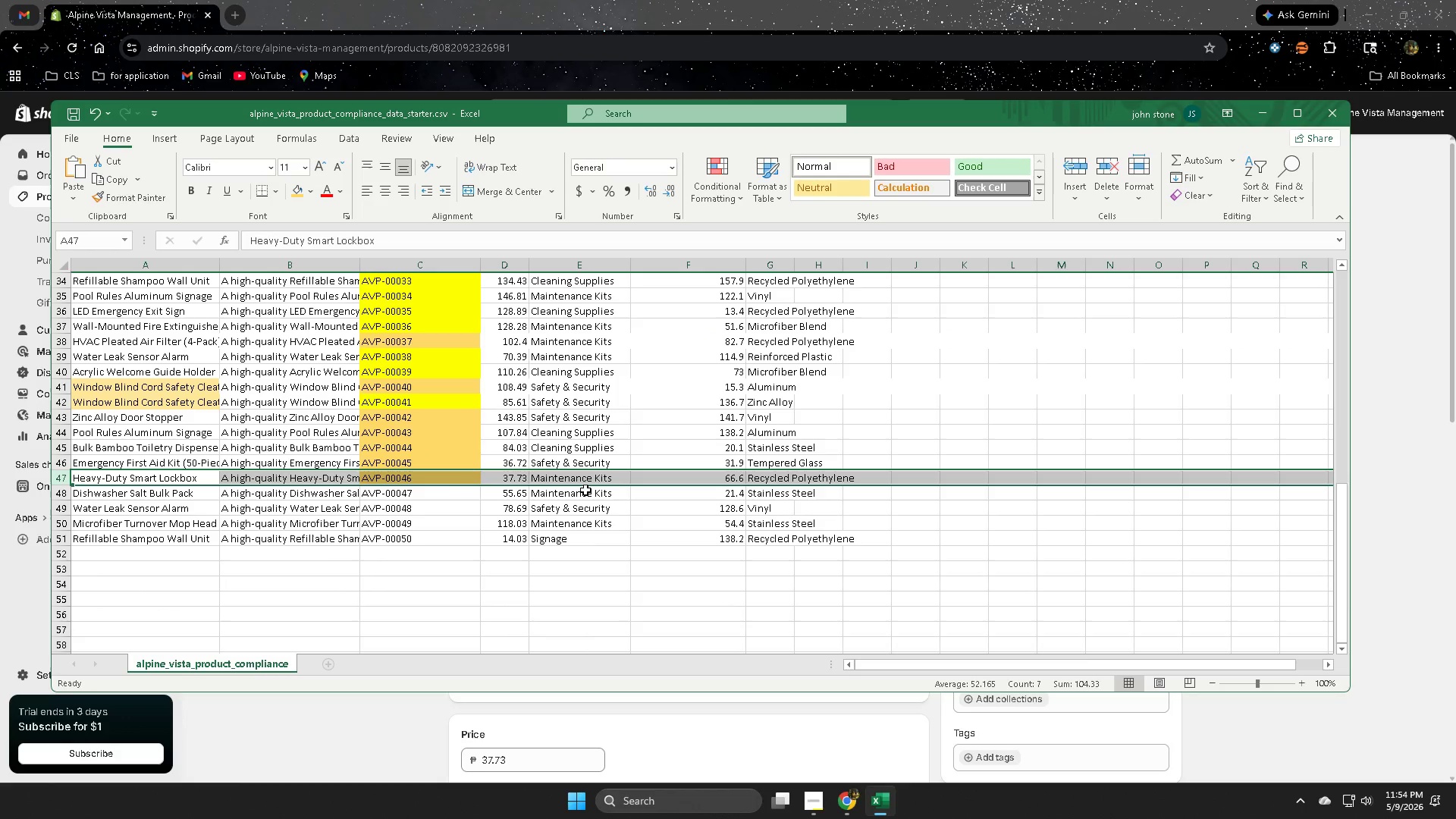 
left_click([442, 494])
 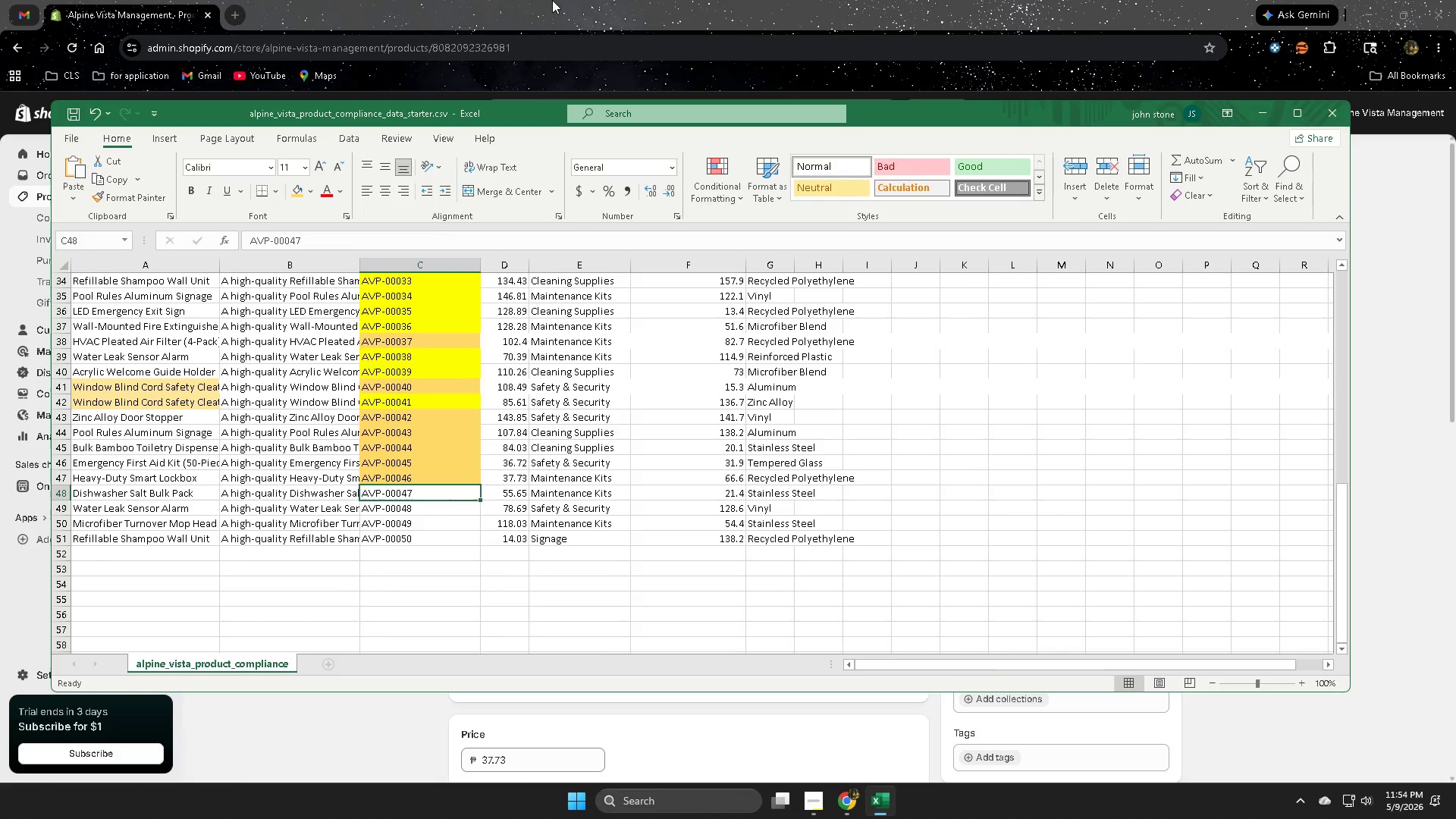 
left_click_drag(start_coordinate=[574, 0], to_coordinate=[578, 6])
 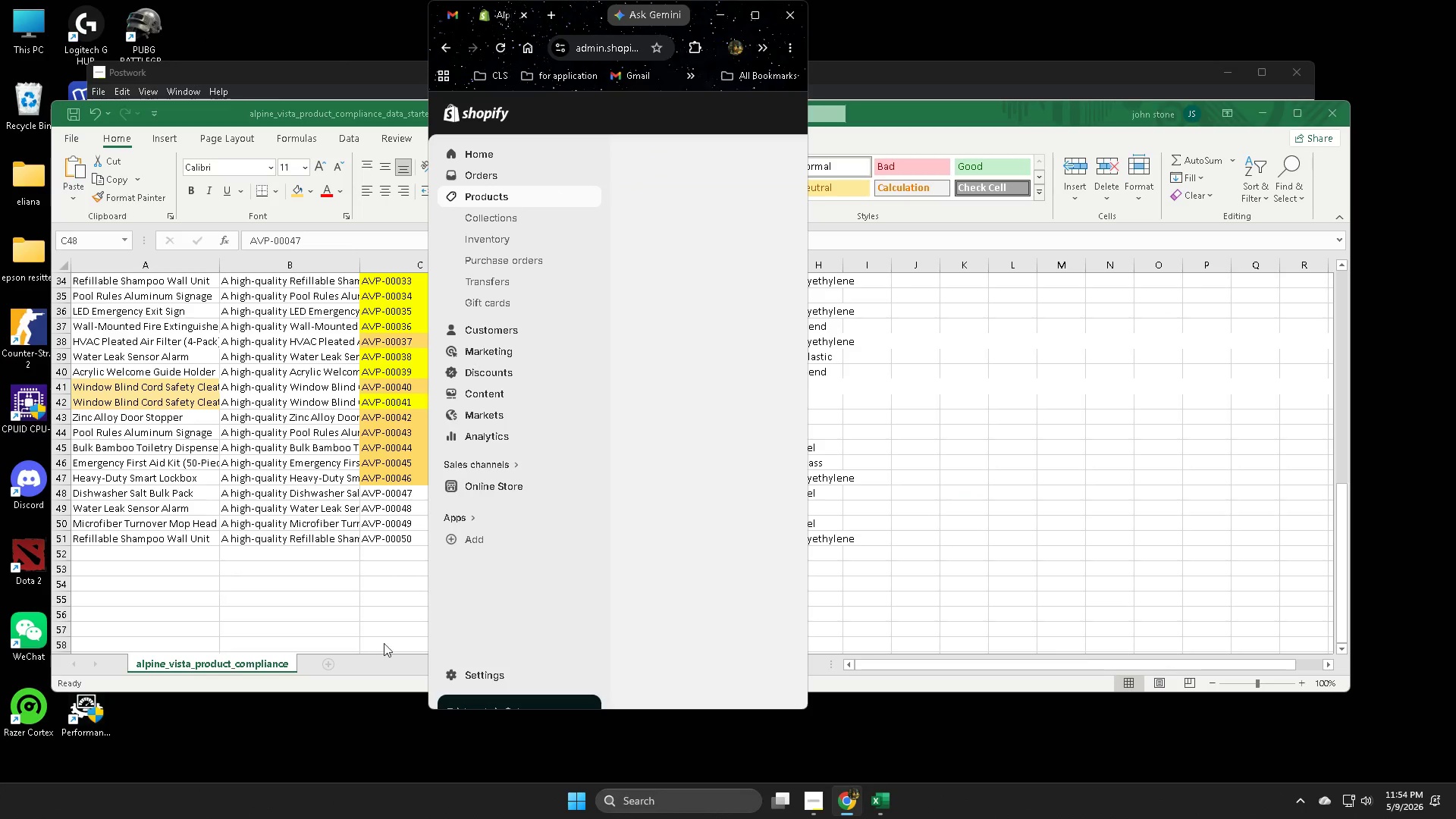 
scroll: coordinate [379, 658], scroll_direction: up, amount: 4.0
 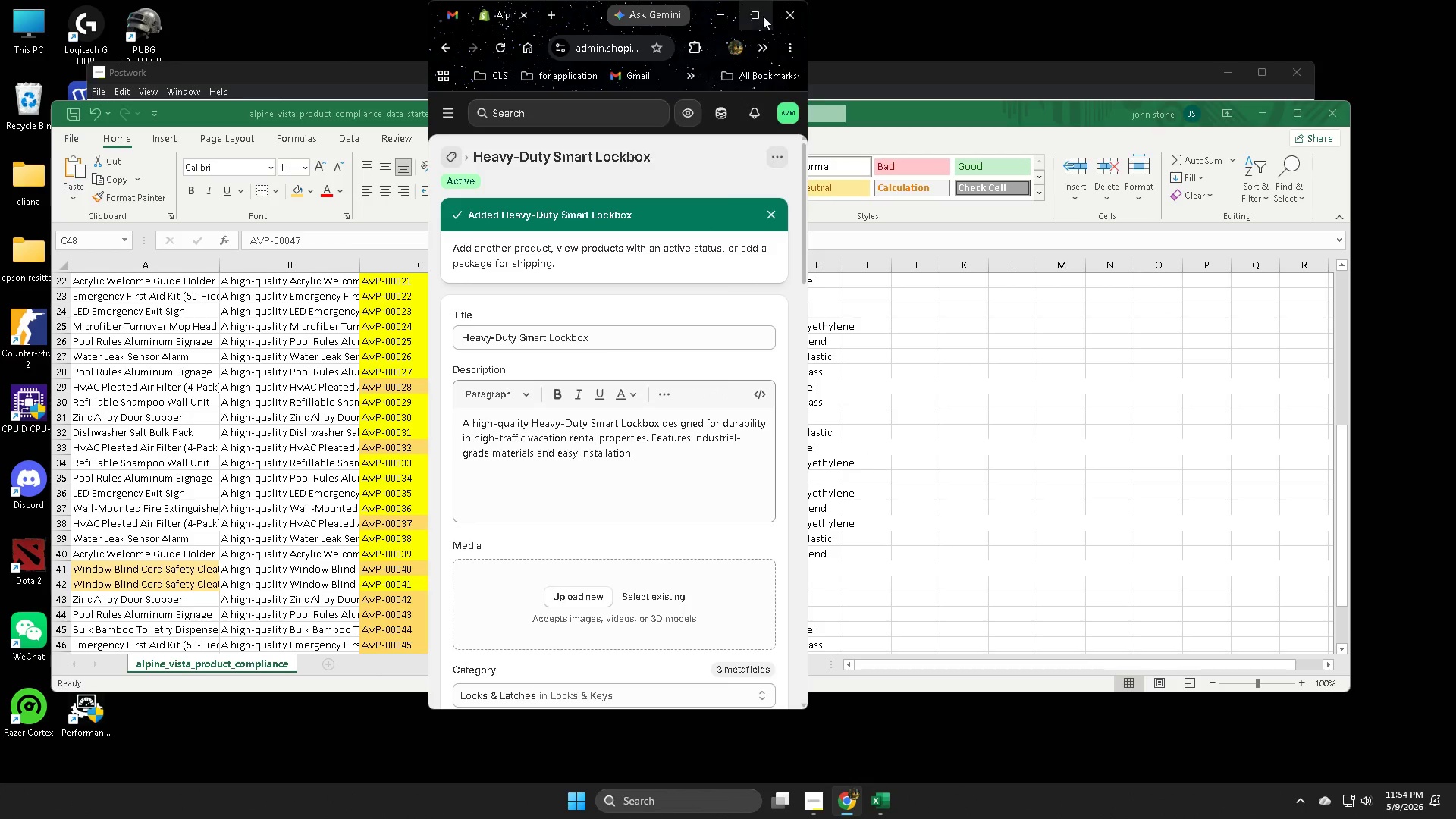 
left_click([755, 18])
 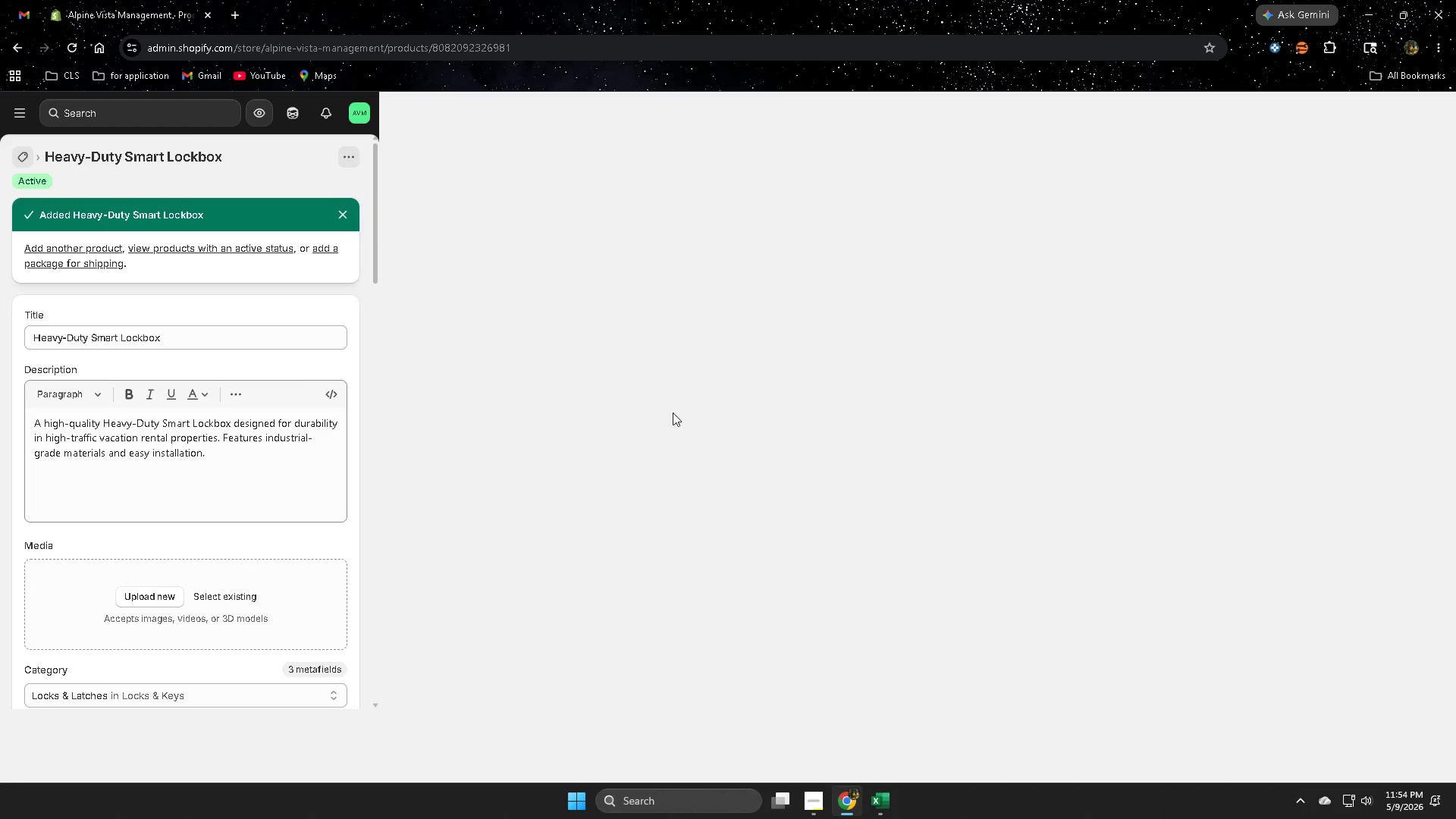 
scroll: coordinate [720, 476], scroll_direction: down, amount: 4.0
 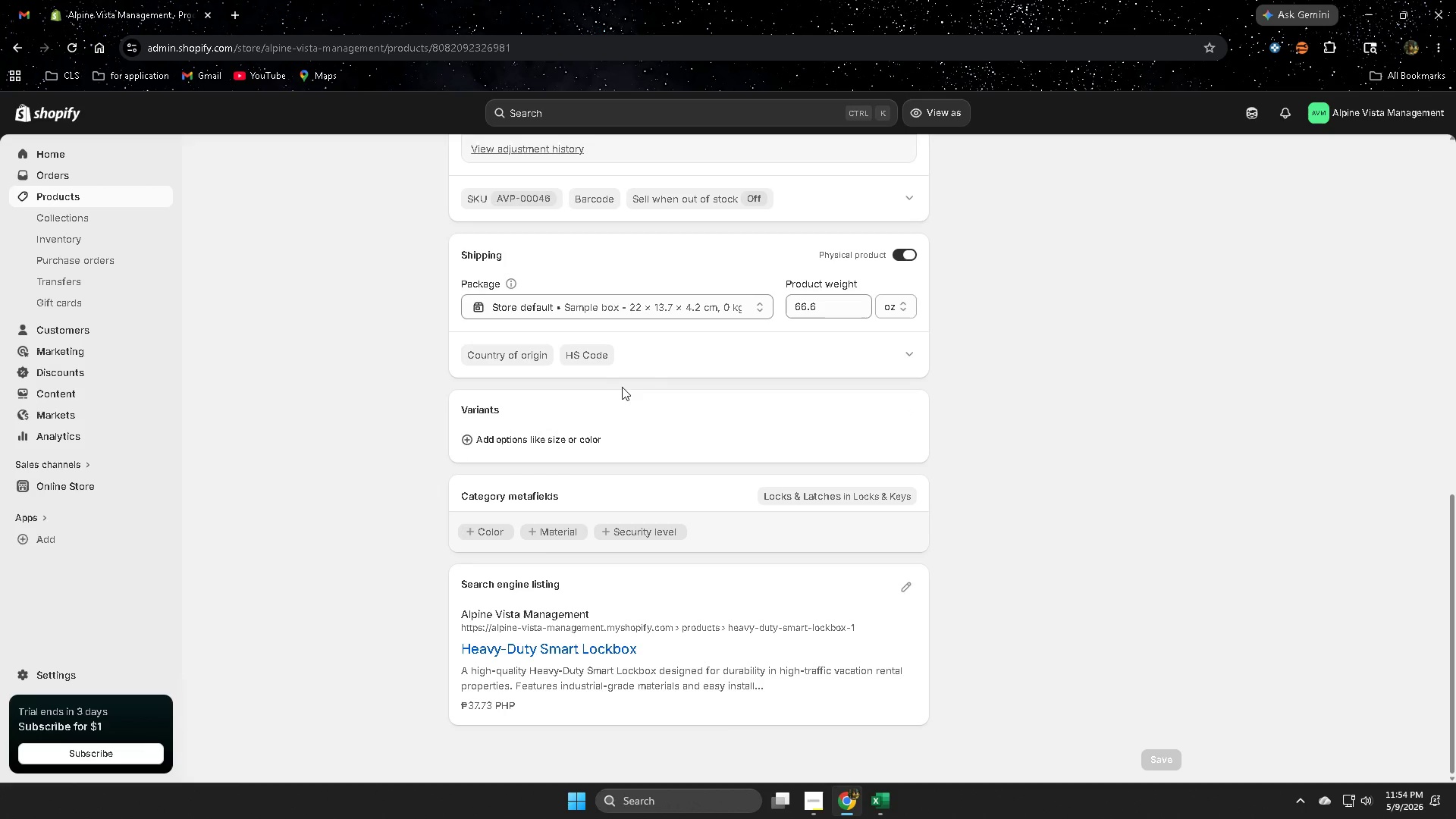 
scroll: coordinate [649, 488], scroll_direction: up, amount: 1.0
 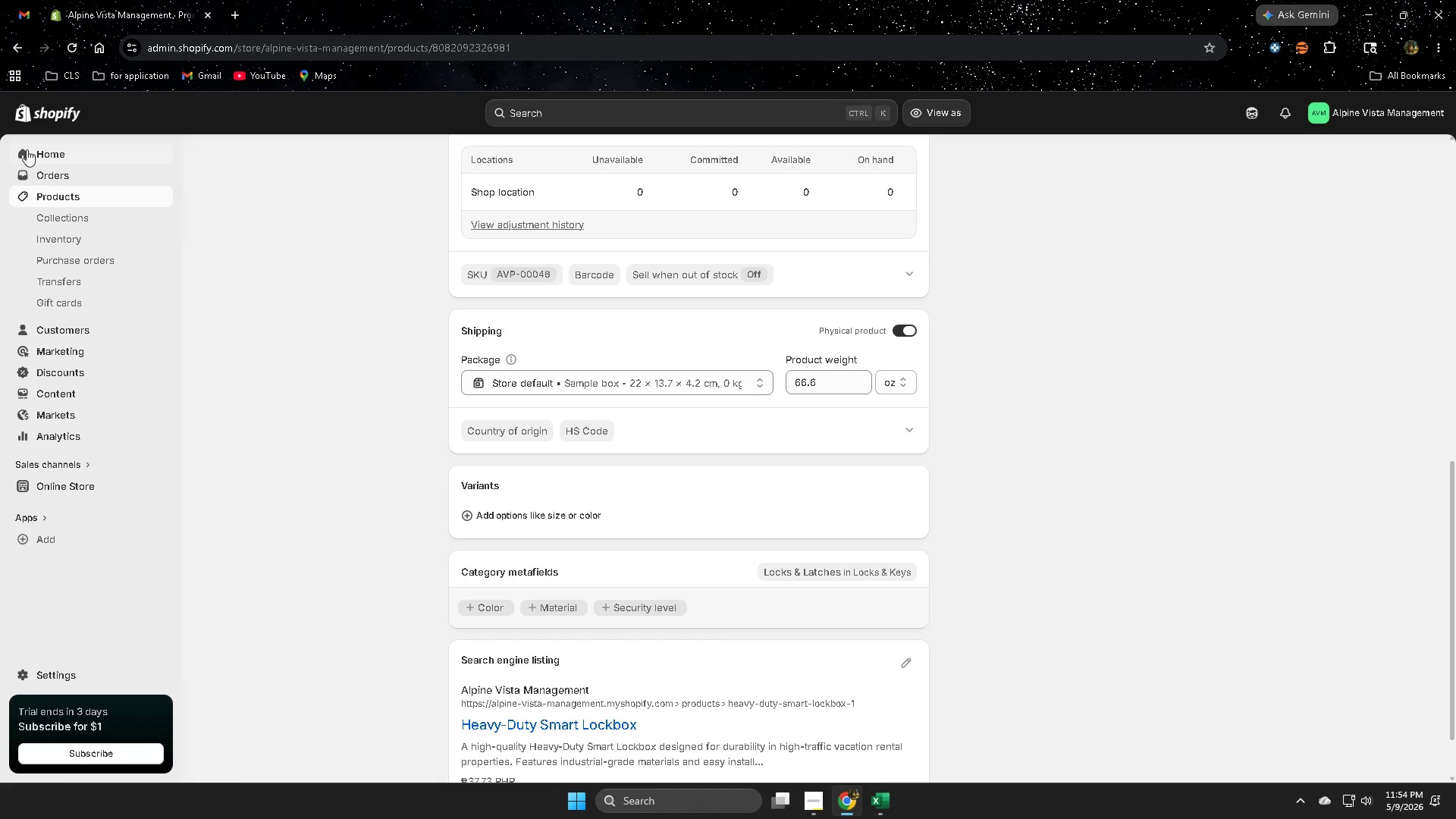 
left_click([98, 197])
 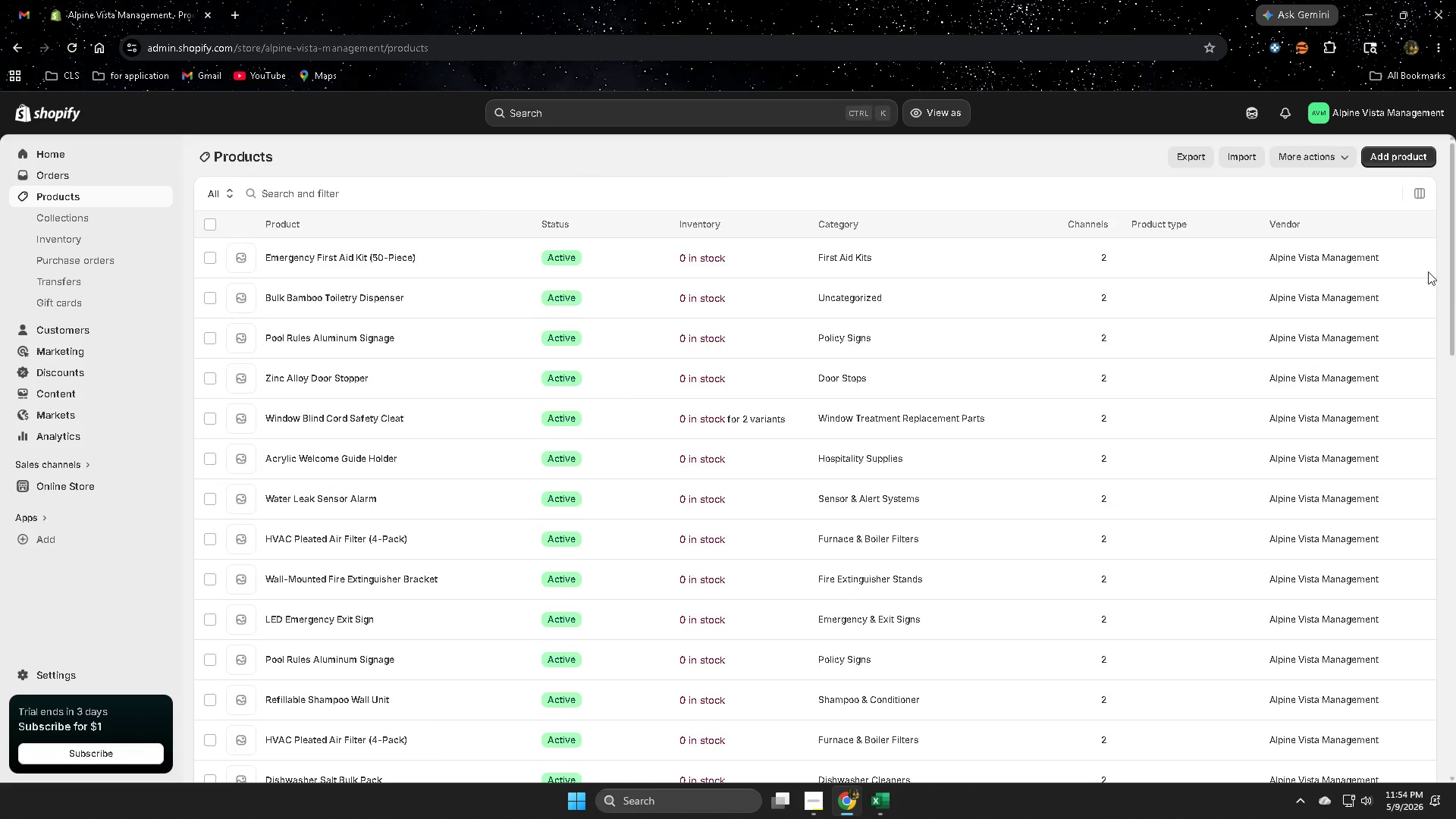 
left_click([1399, 163])
 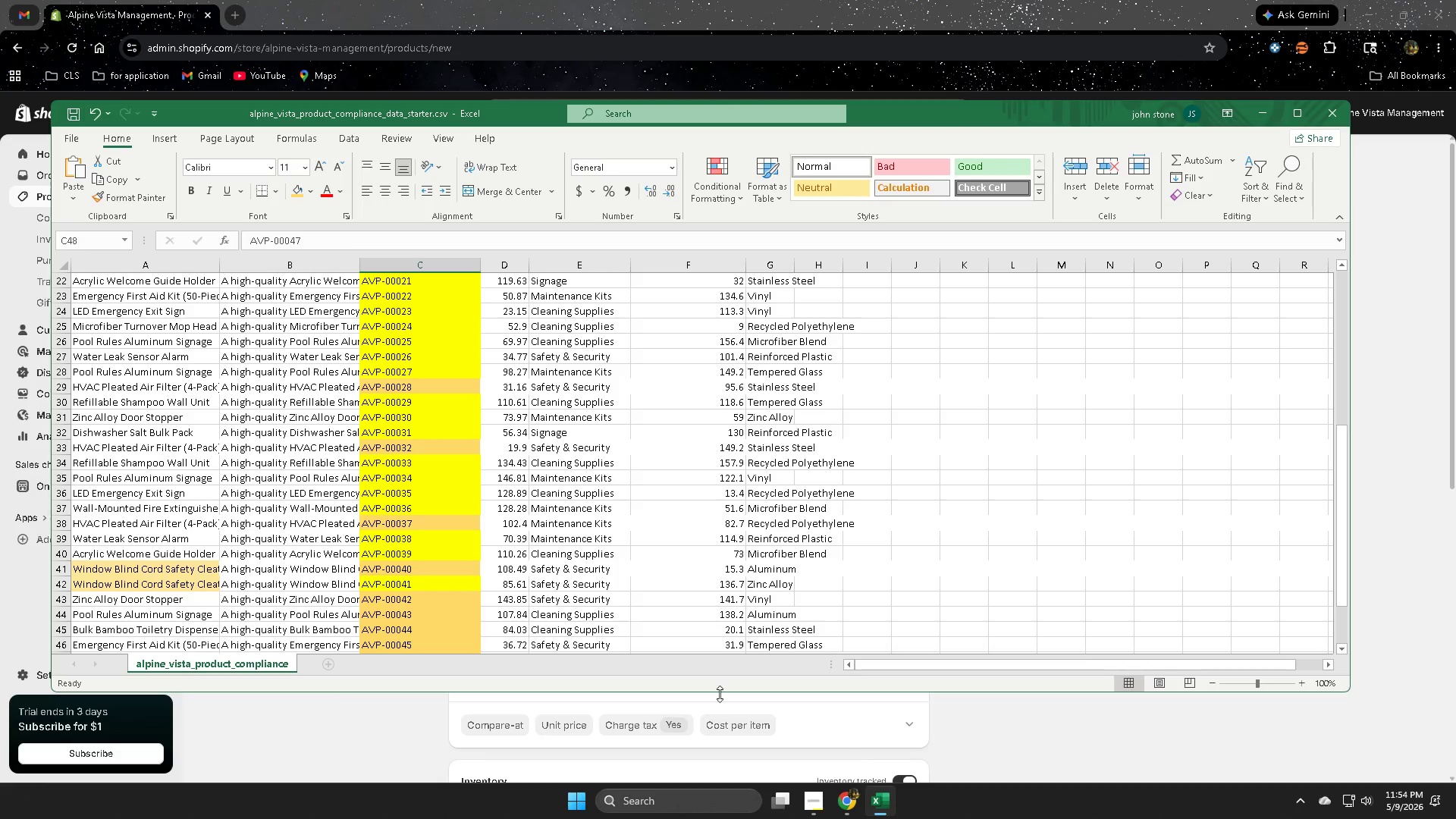 
scroll: coordinate [292, 634], scroll_direction: down, amount: 5.0
 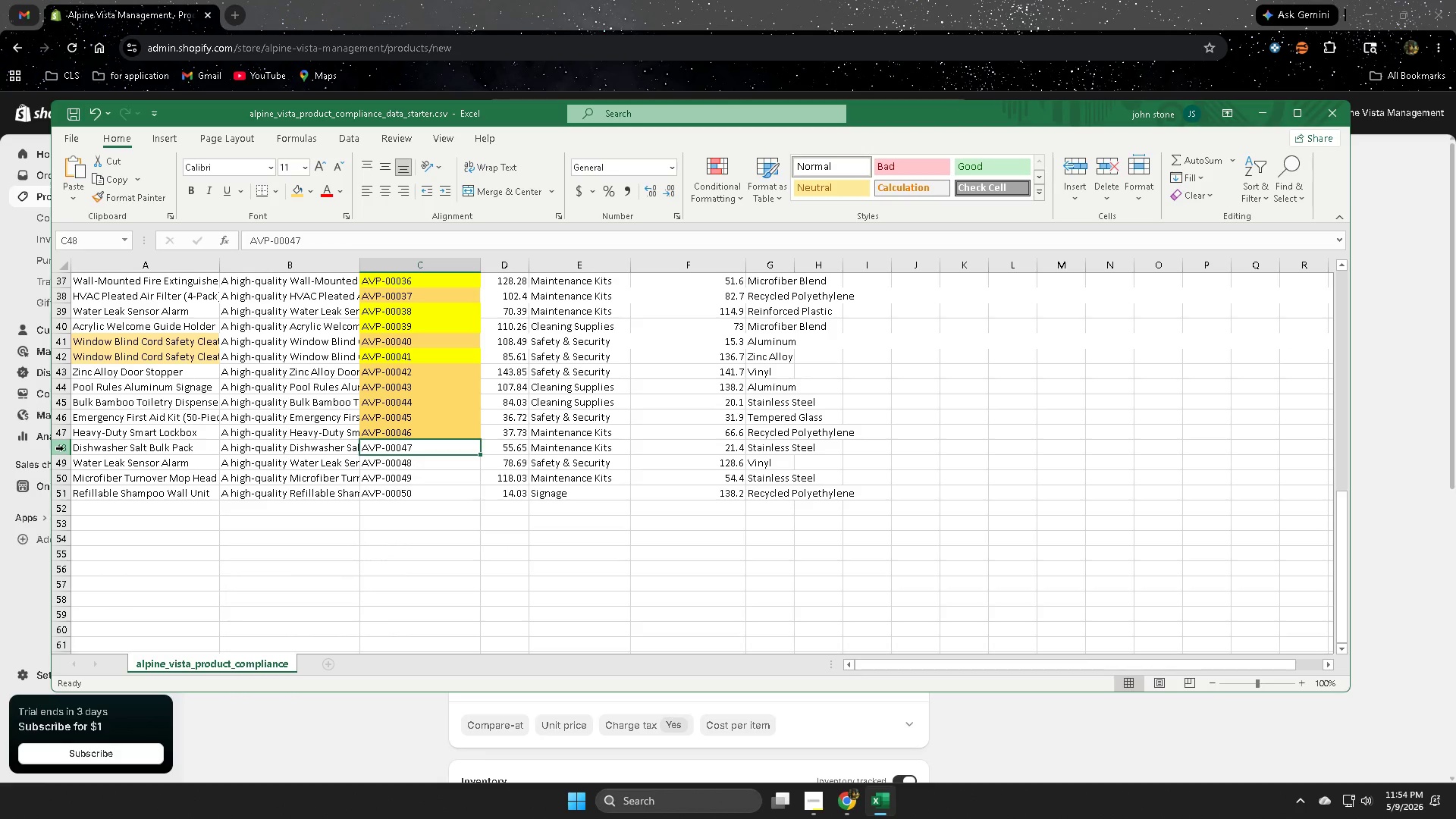 
left_click([64, 448])
 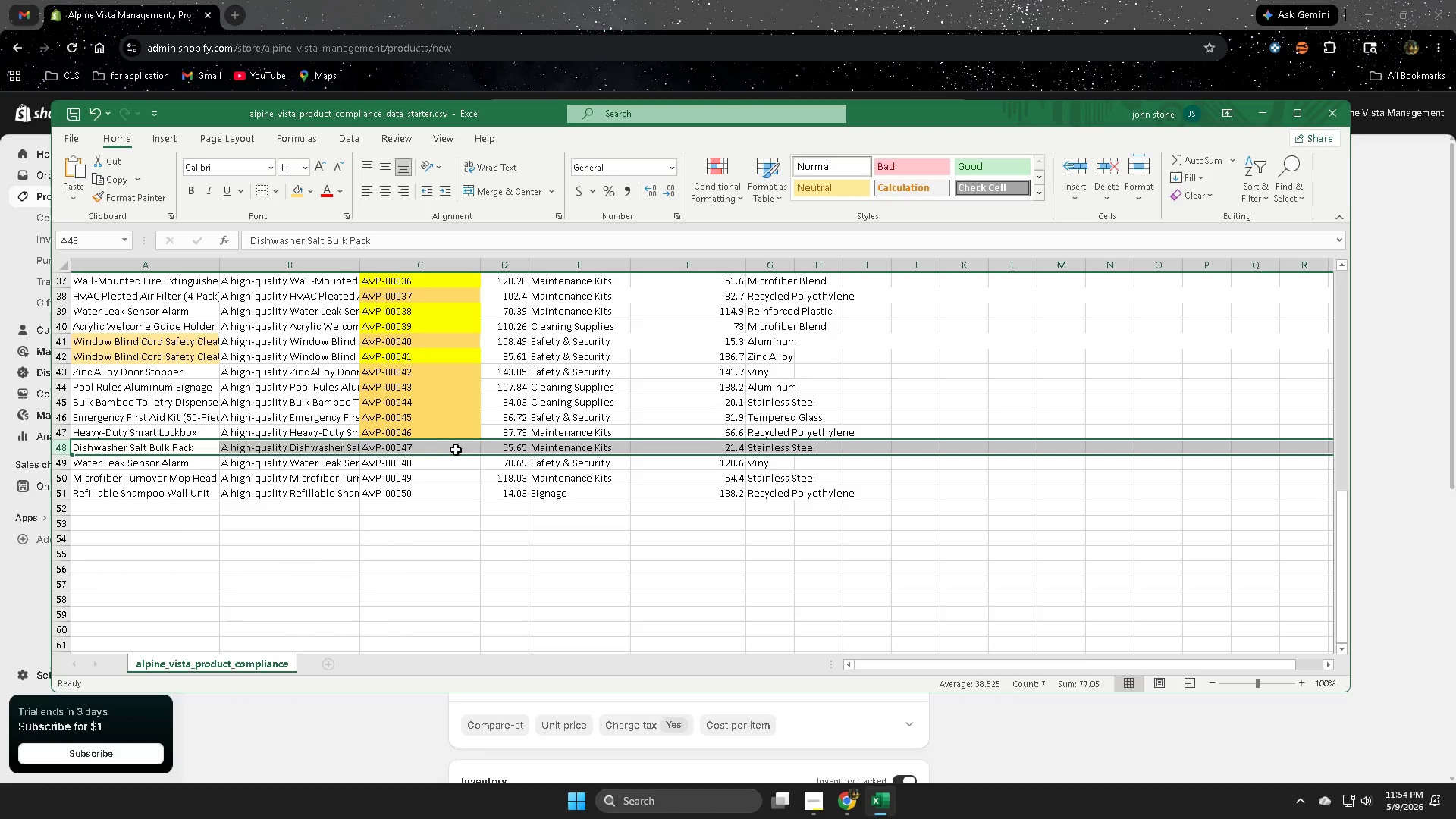 
double_click([436, 449])
 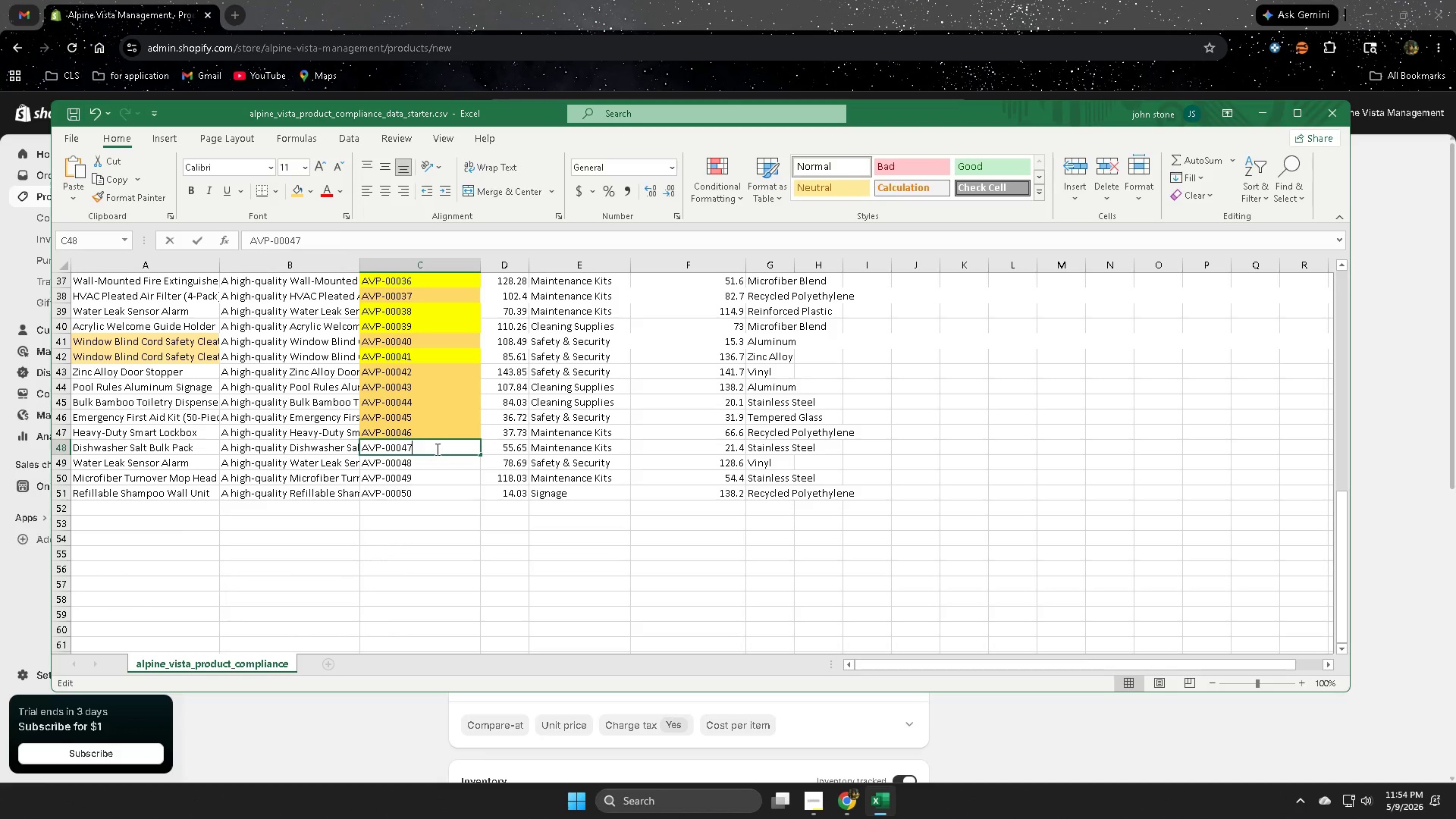 
triple_click([436, 449])
 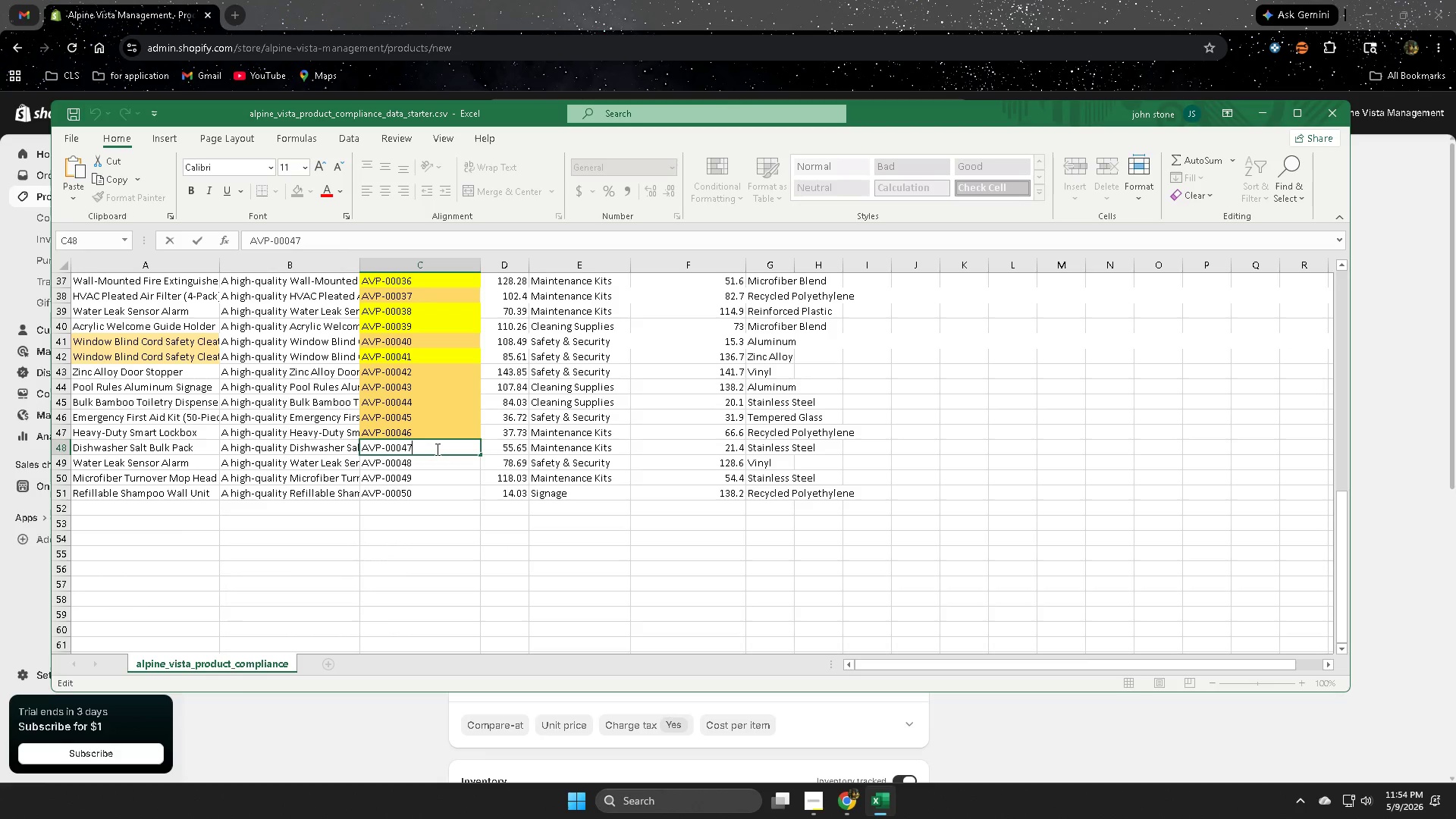 
triple_click([436, 449])
 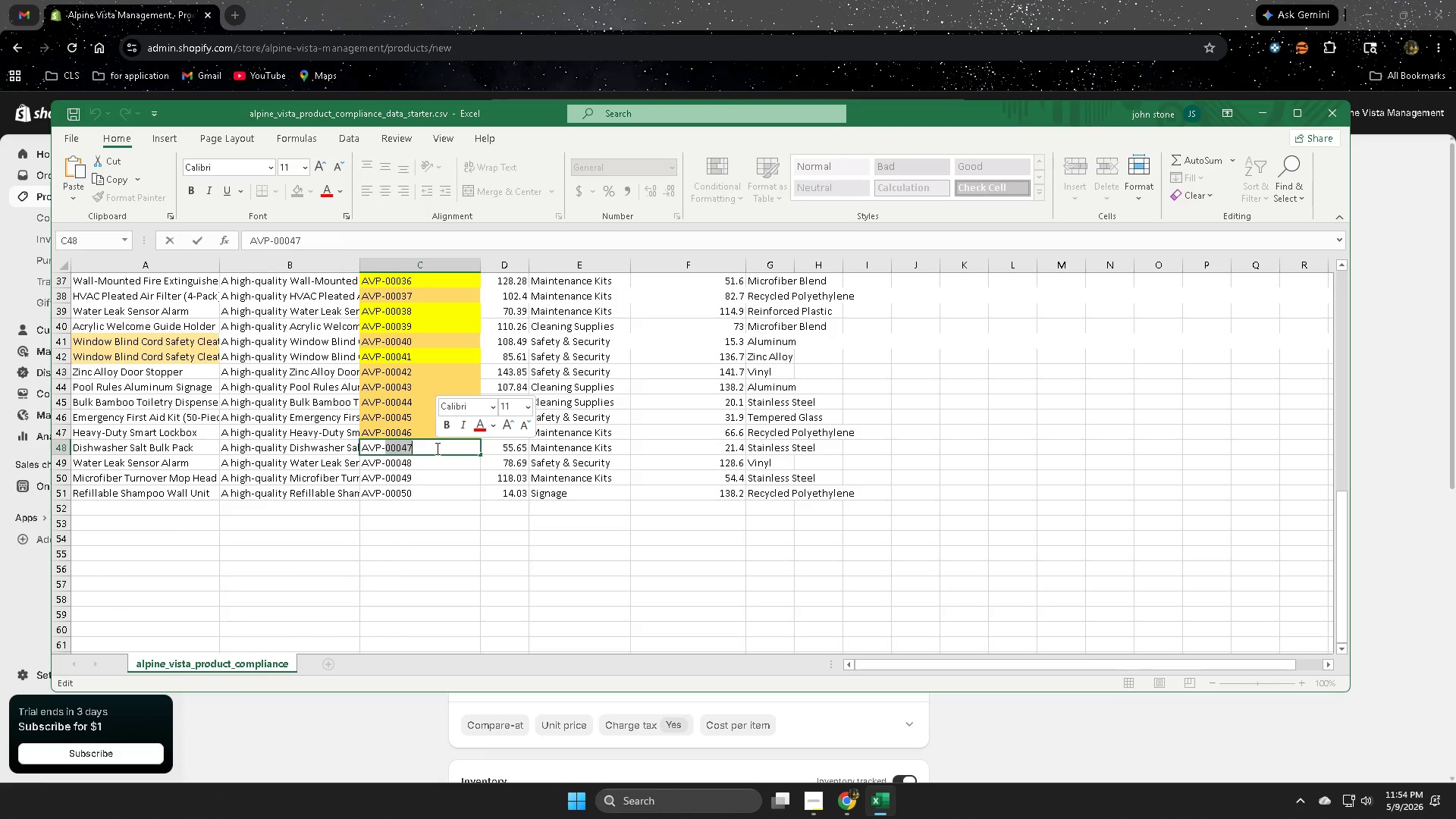 
key(Control+C)
 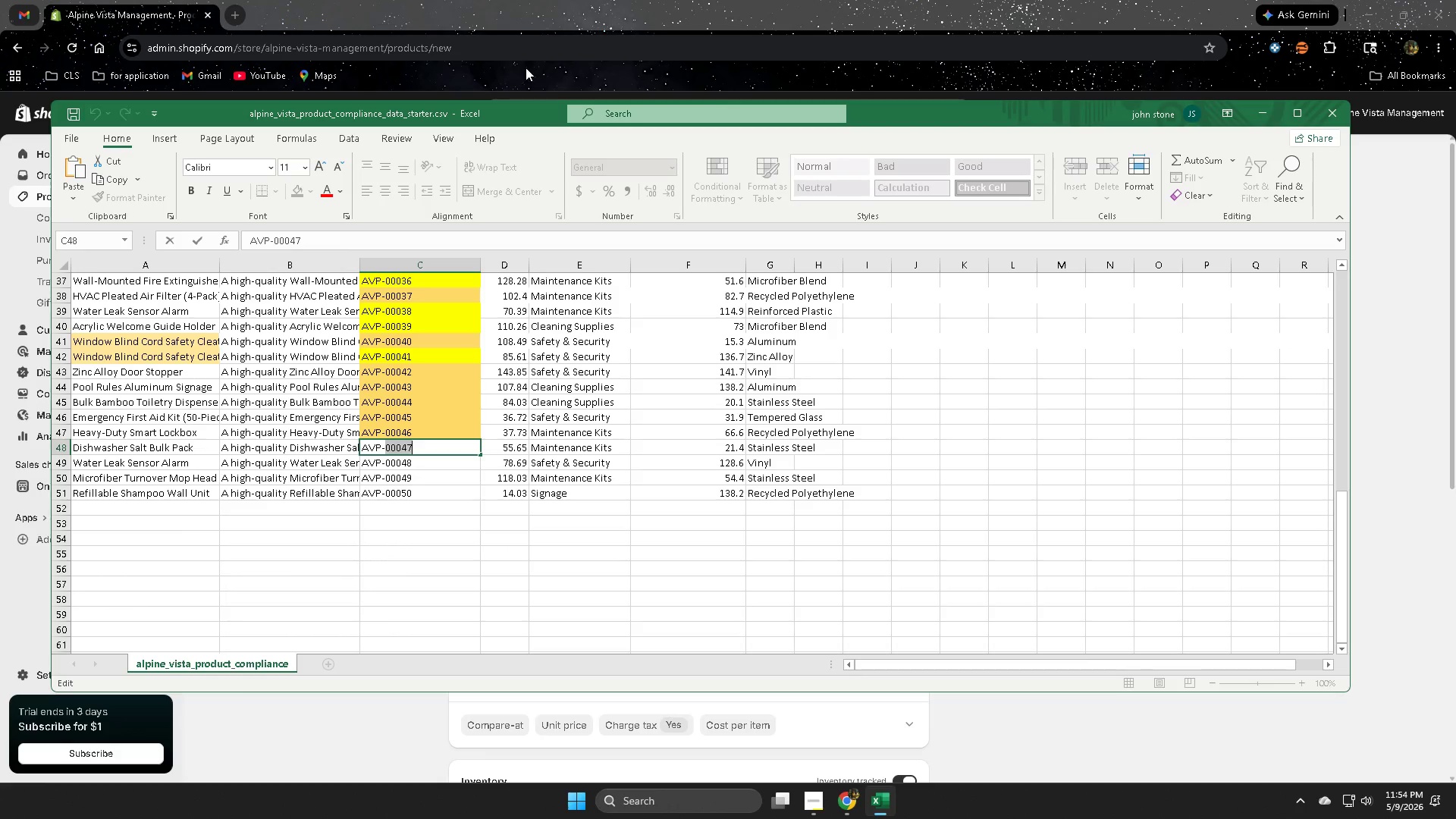 
left_click([692, 0])
 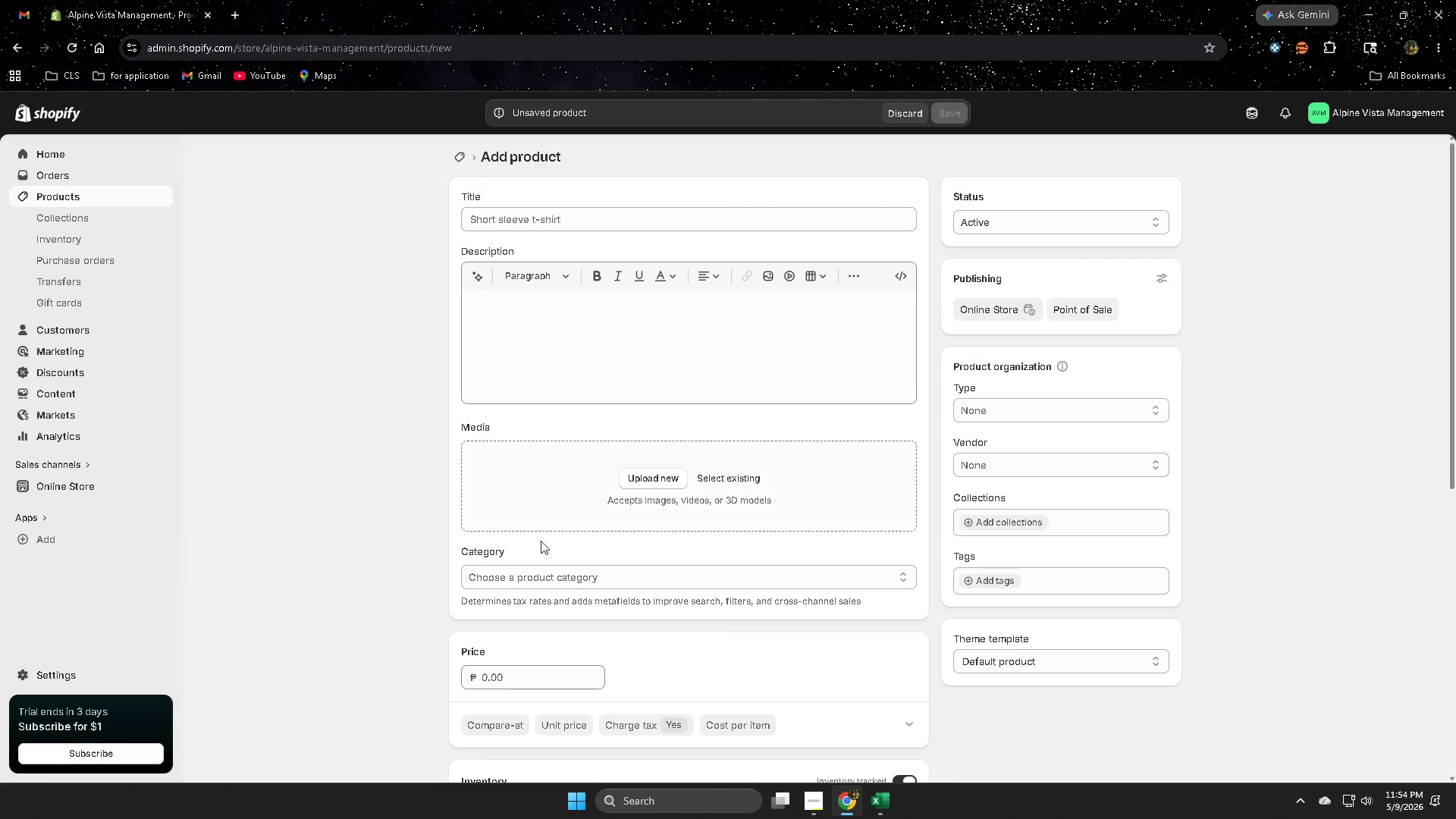 
scroll: coordinate [578, 634], scroll_direction: down, amount: 7.0
 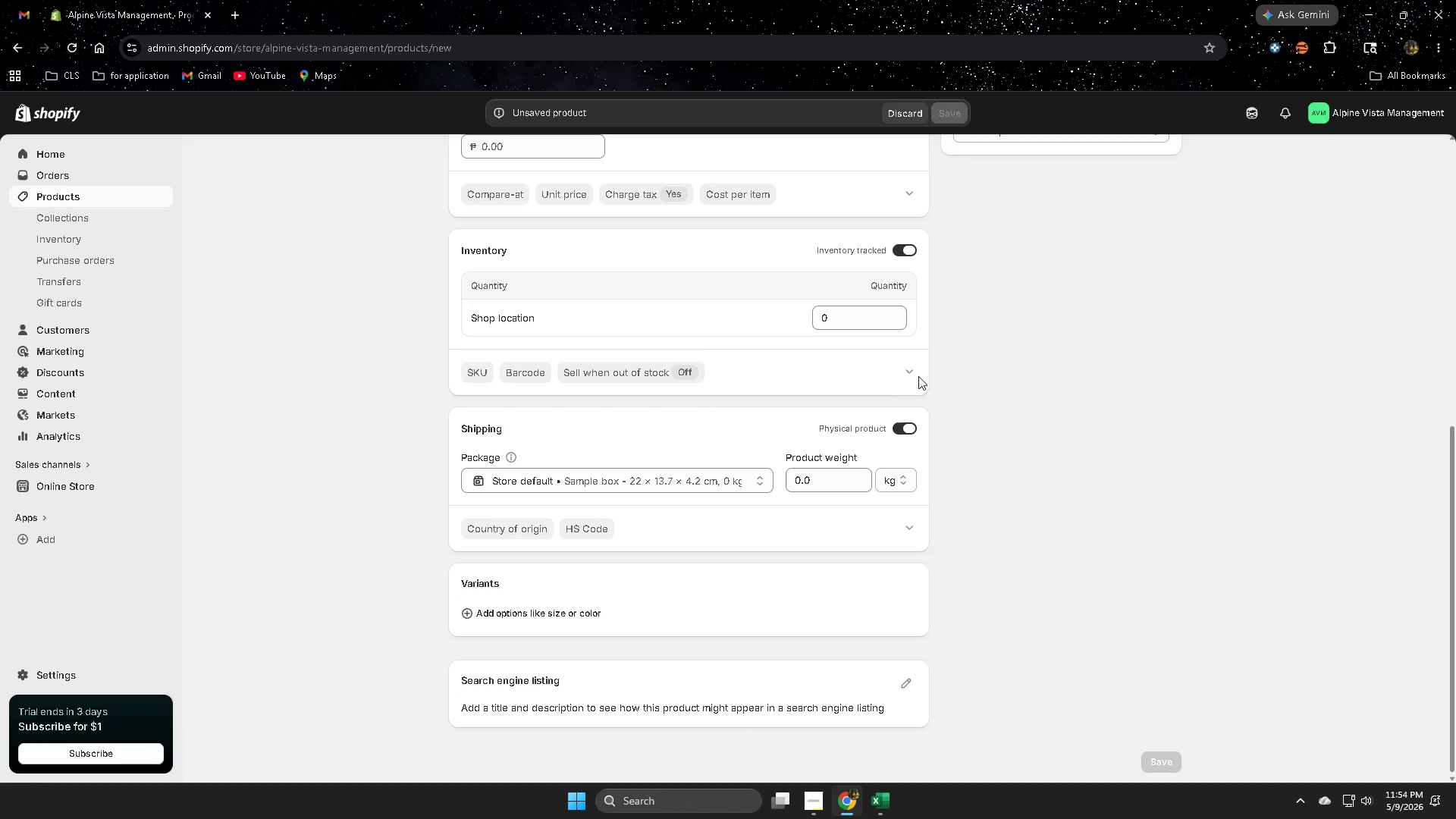 
left_click([910, 374])
 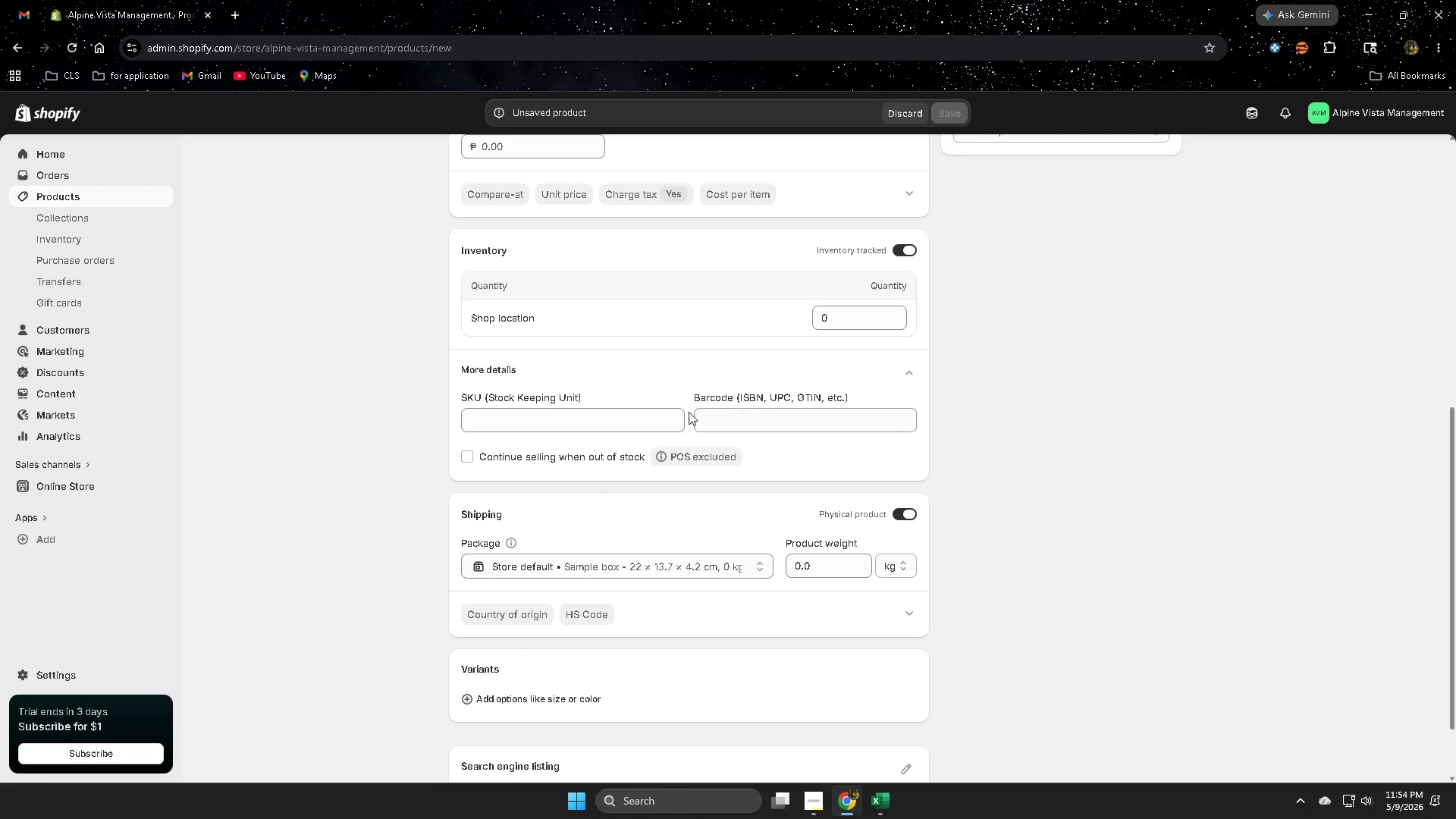 
left_click([570, 421])
 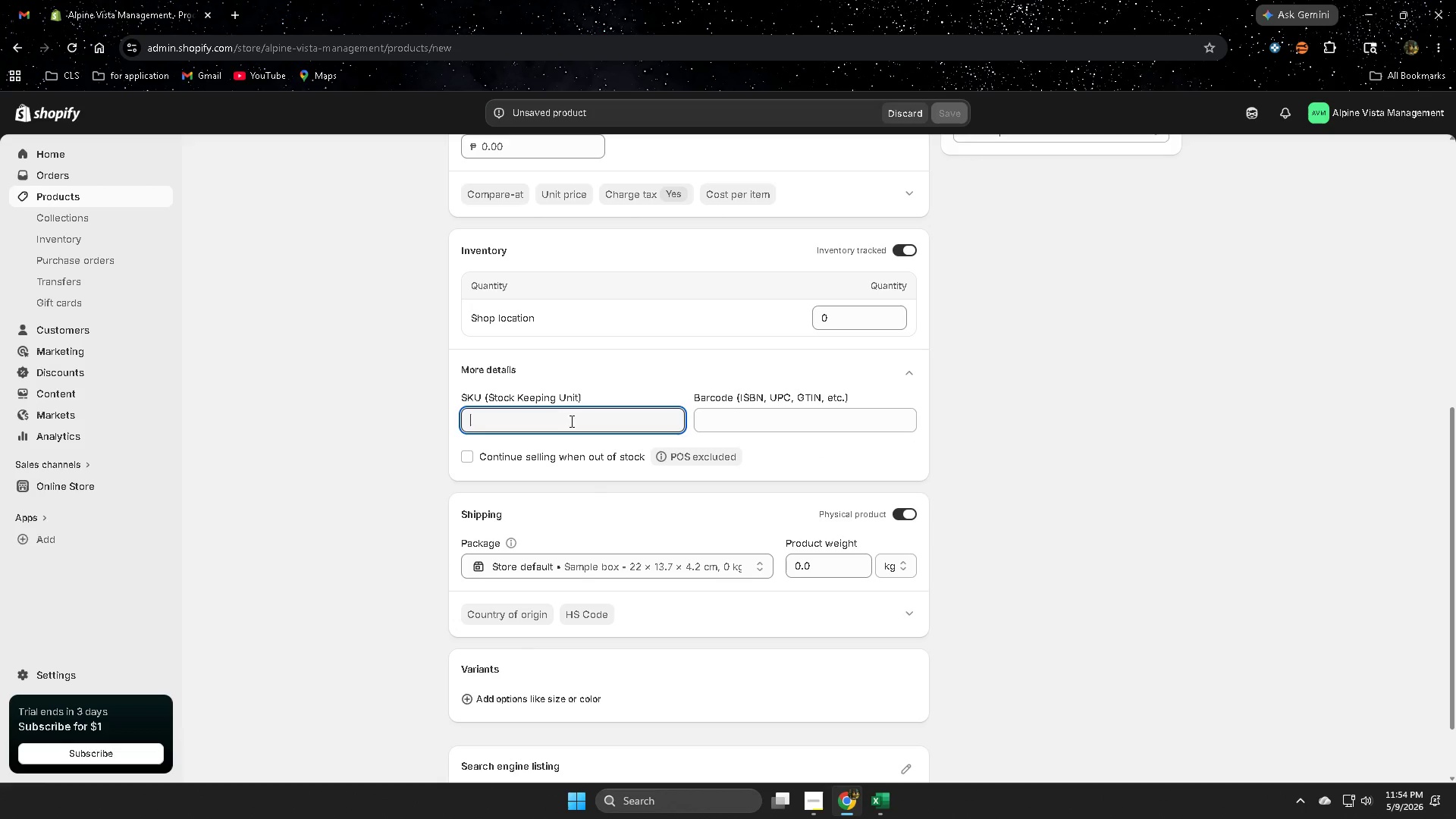 
key(Control+ControlLeft)
 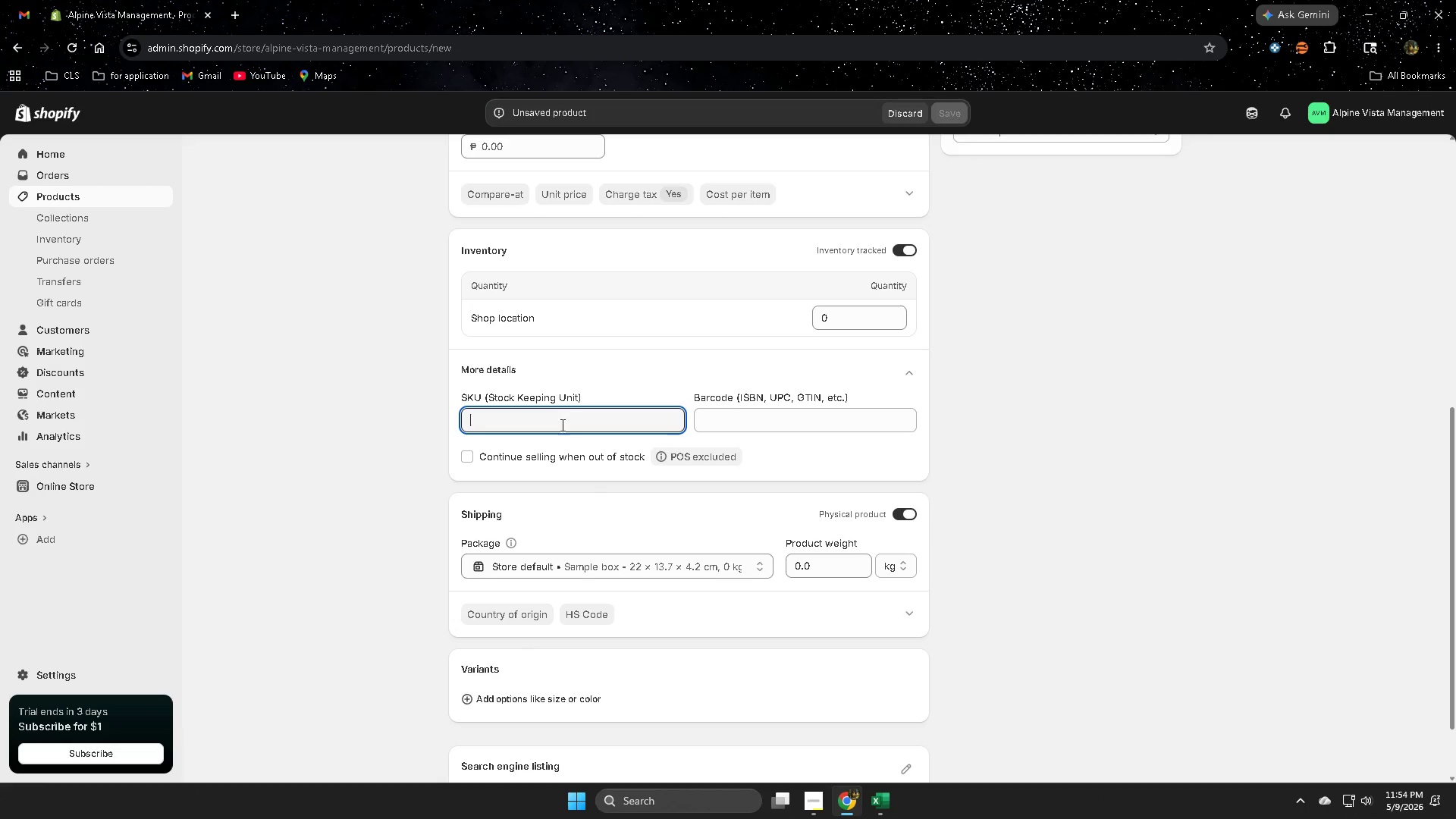 
key(Control+V)
 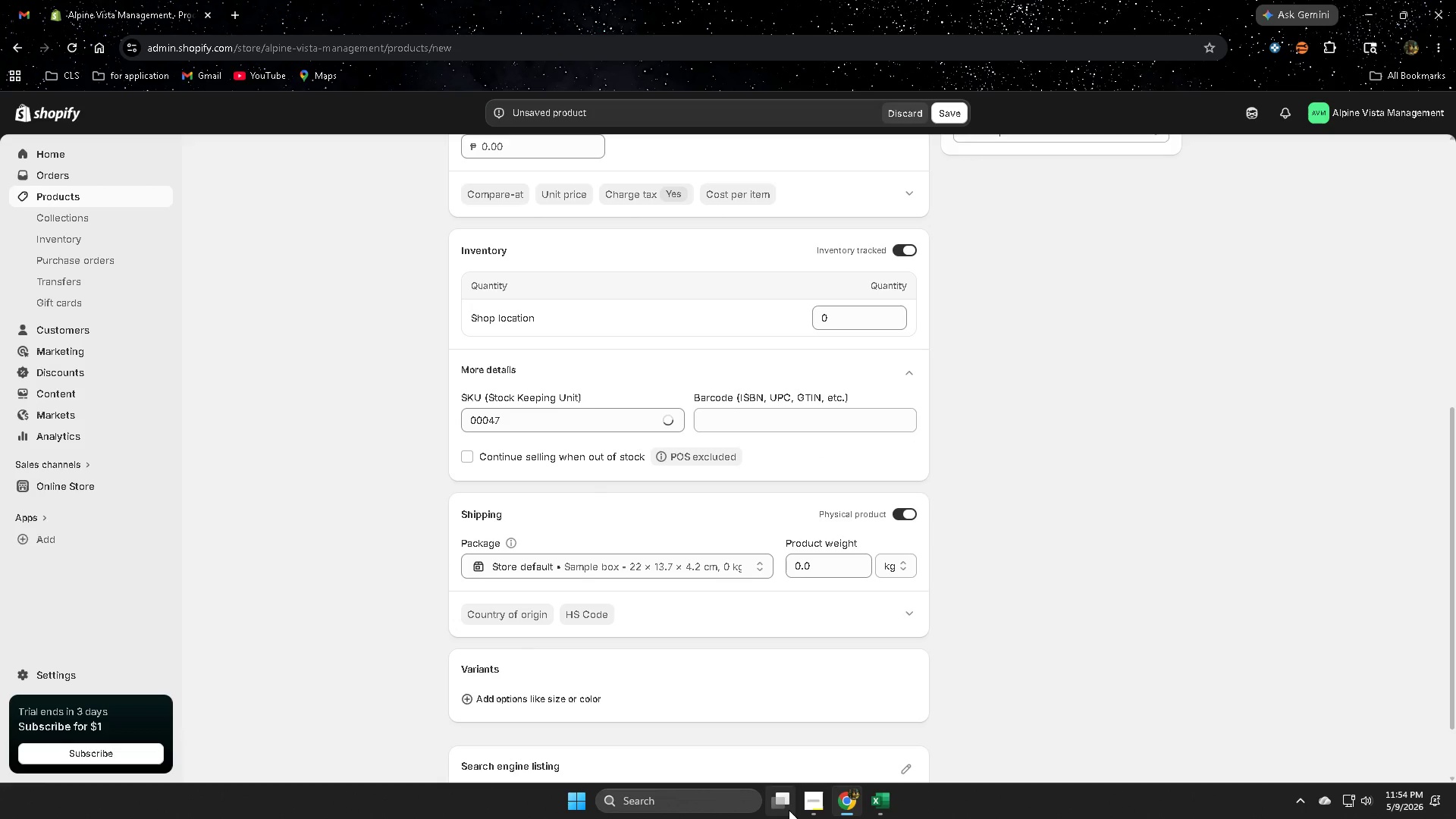 
left_click([879, 801])
 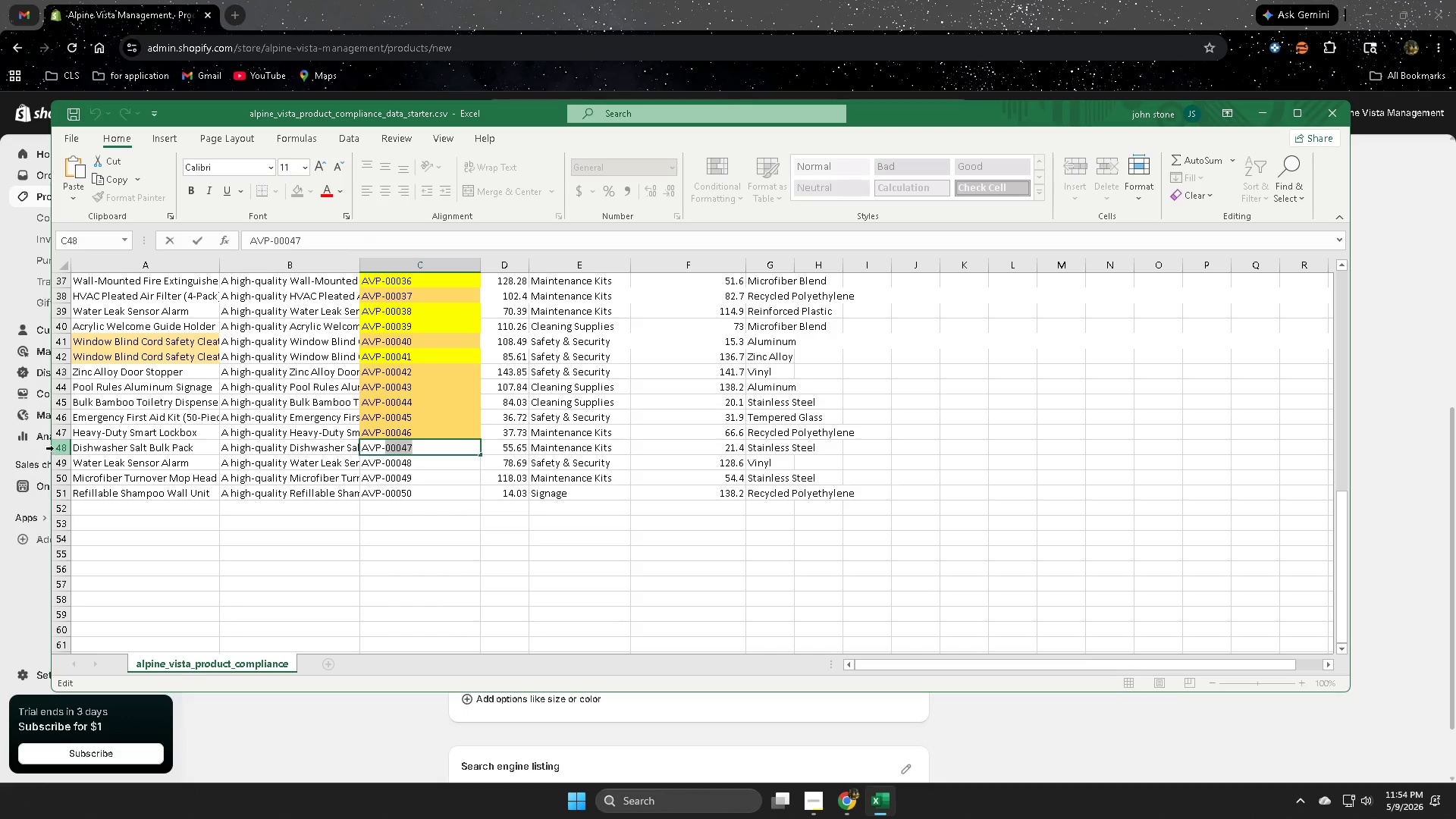 
double_click([182, 447])
 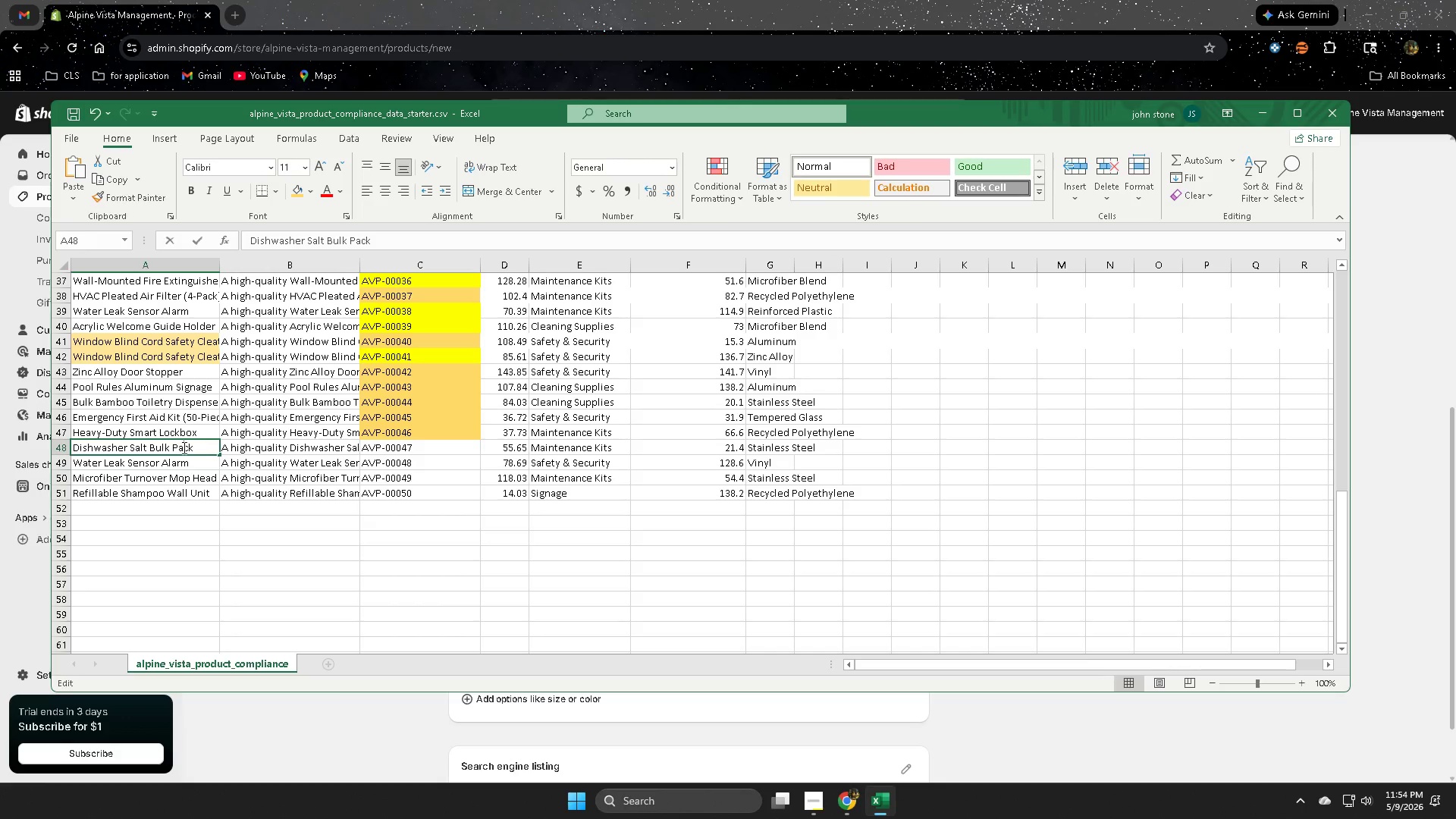 
triple_click([183, 447])
 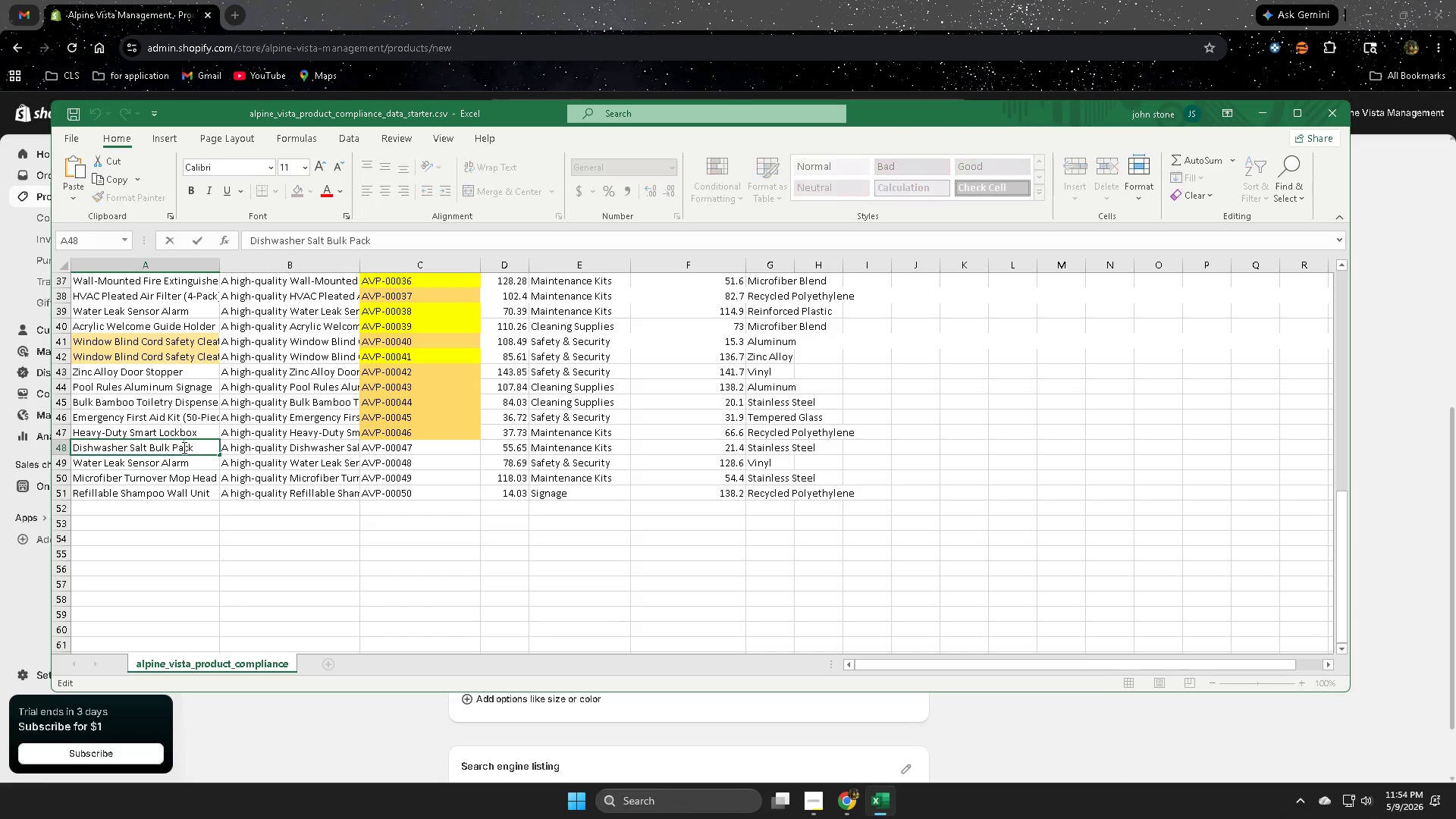 
triple_click([183, 447])
 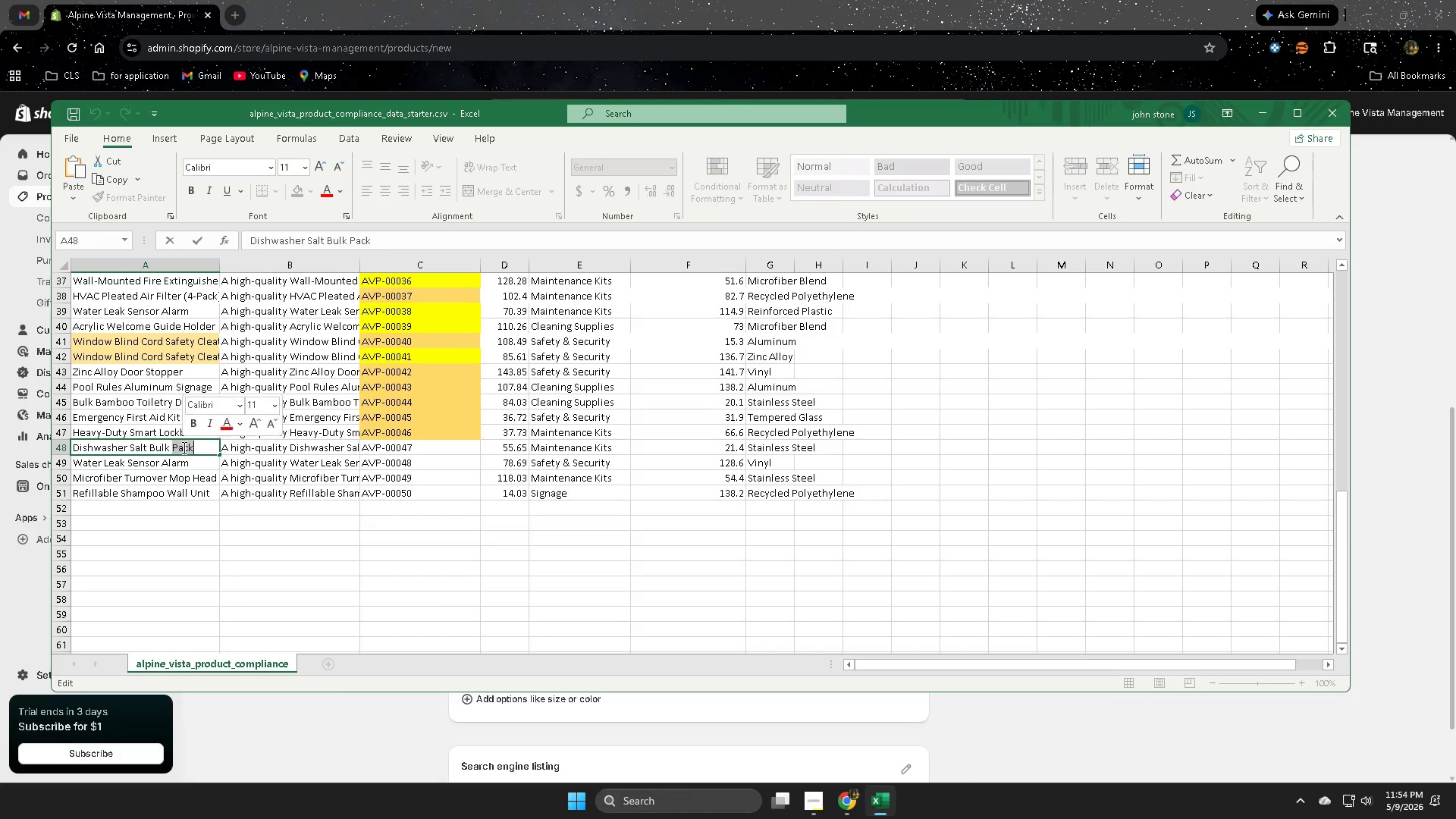 
triple_click([183, 447])
 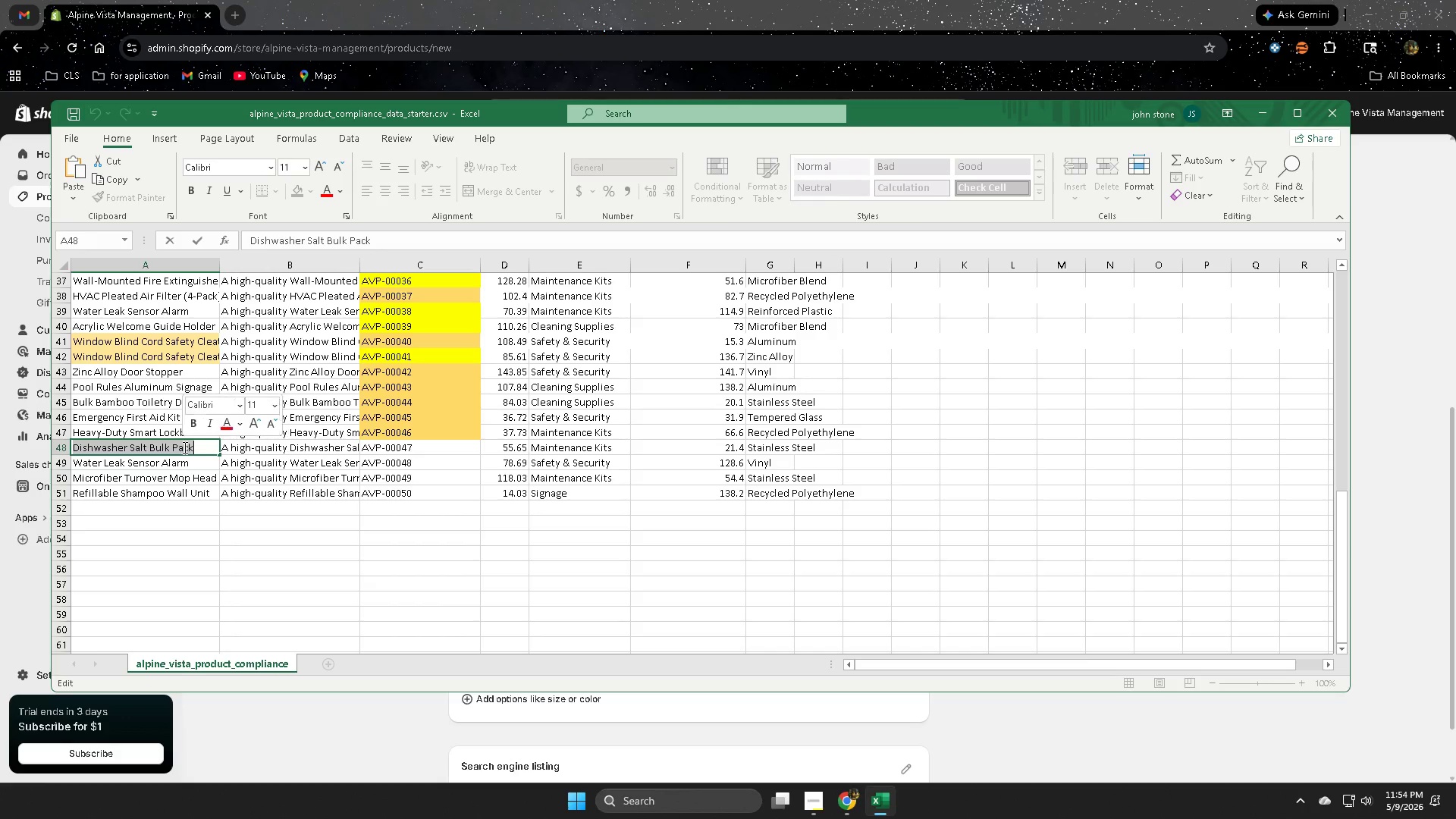 
key(Control+ControlLeft)
 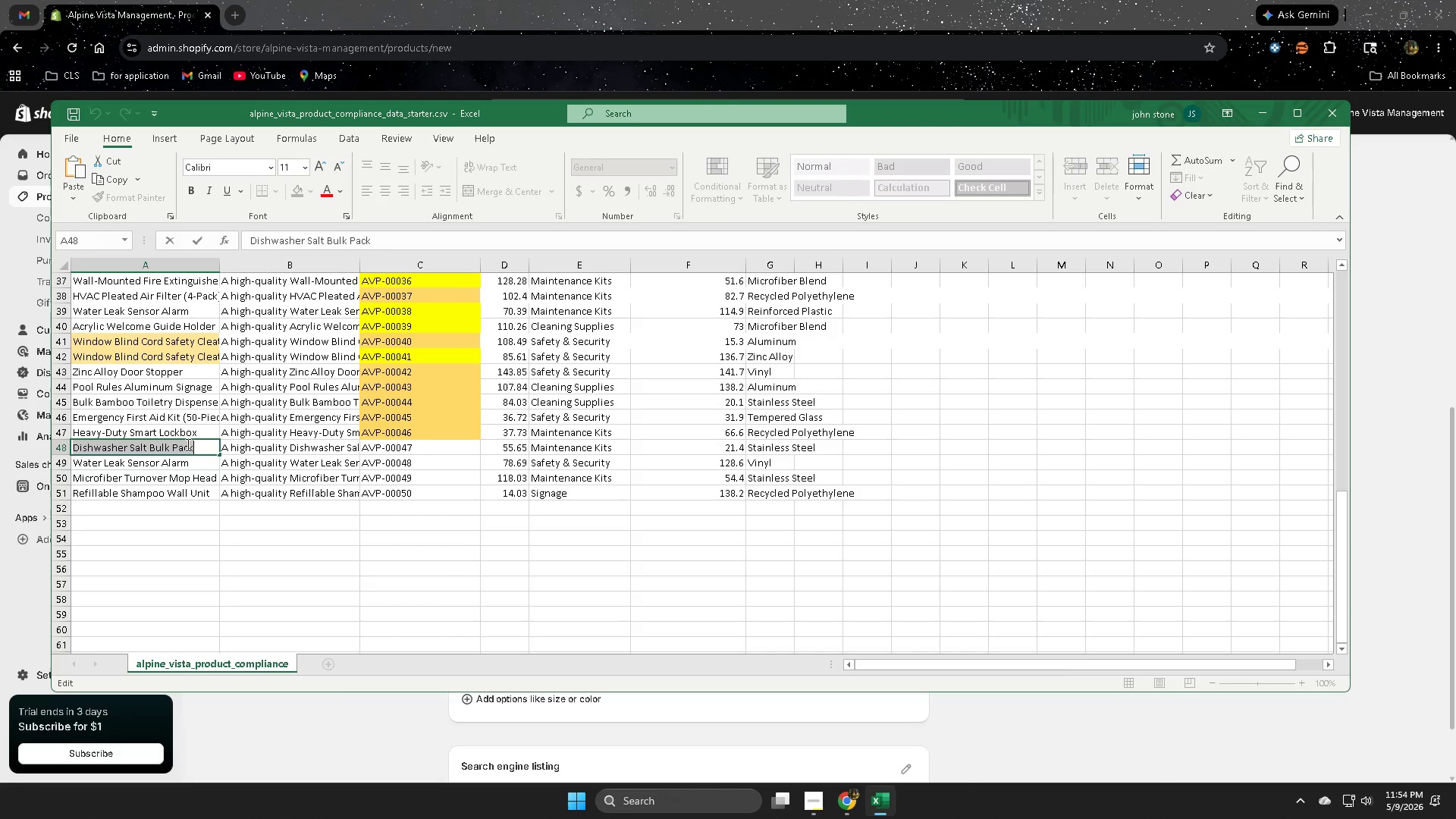 
key(Control+C)
 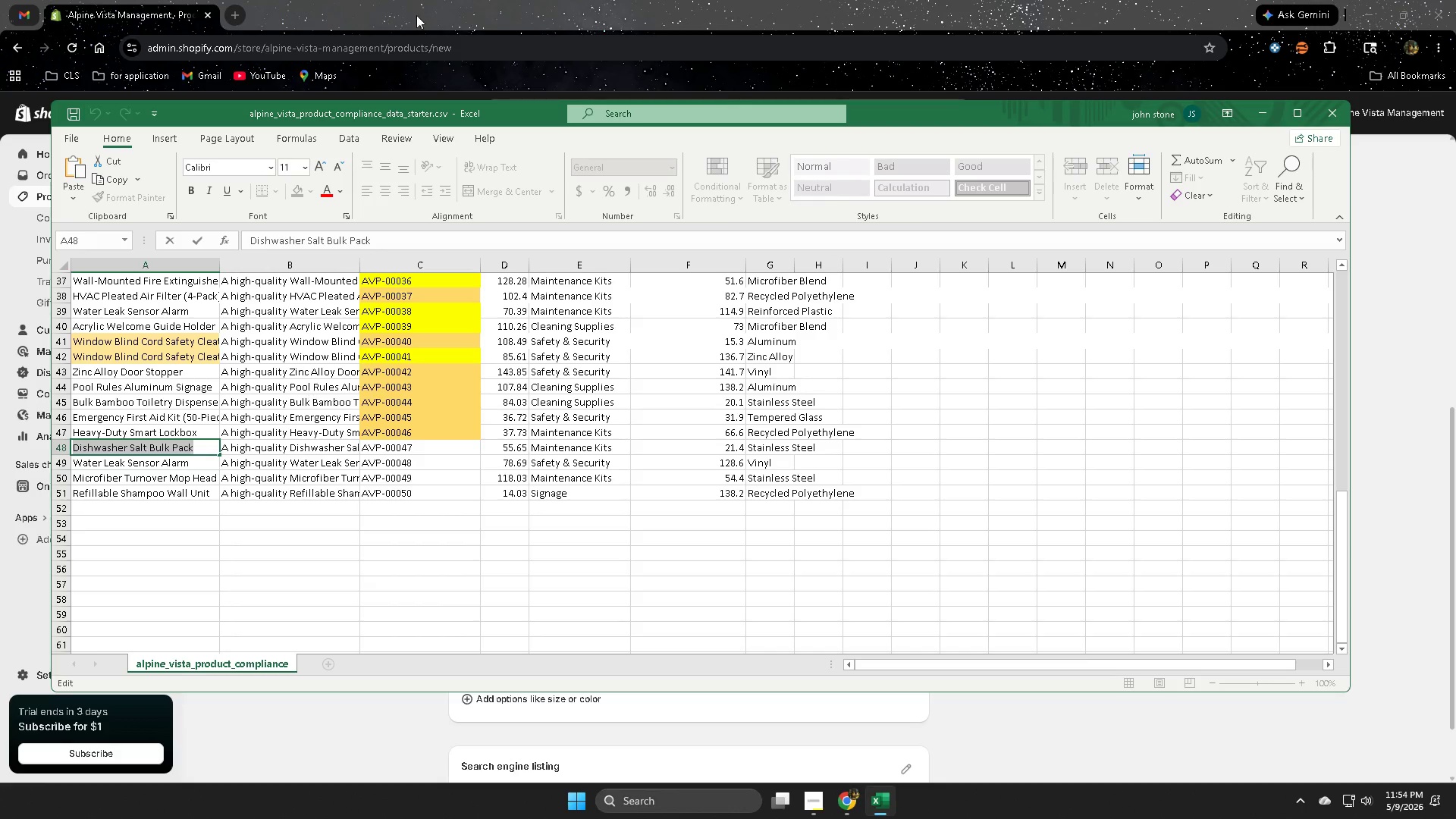 
left_click([454, 0])
 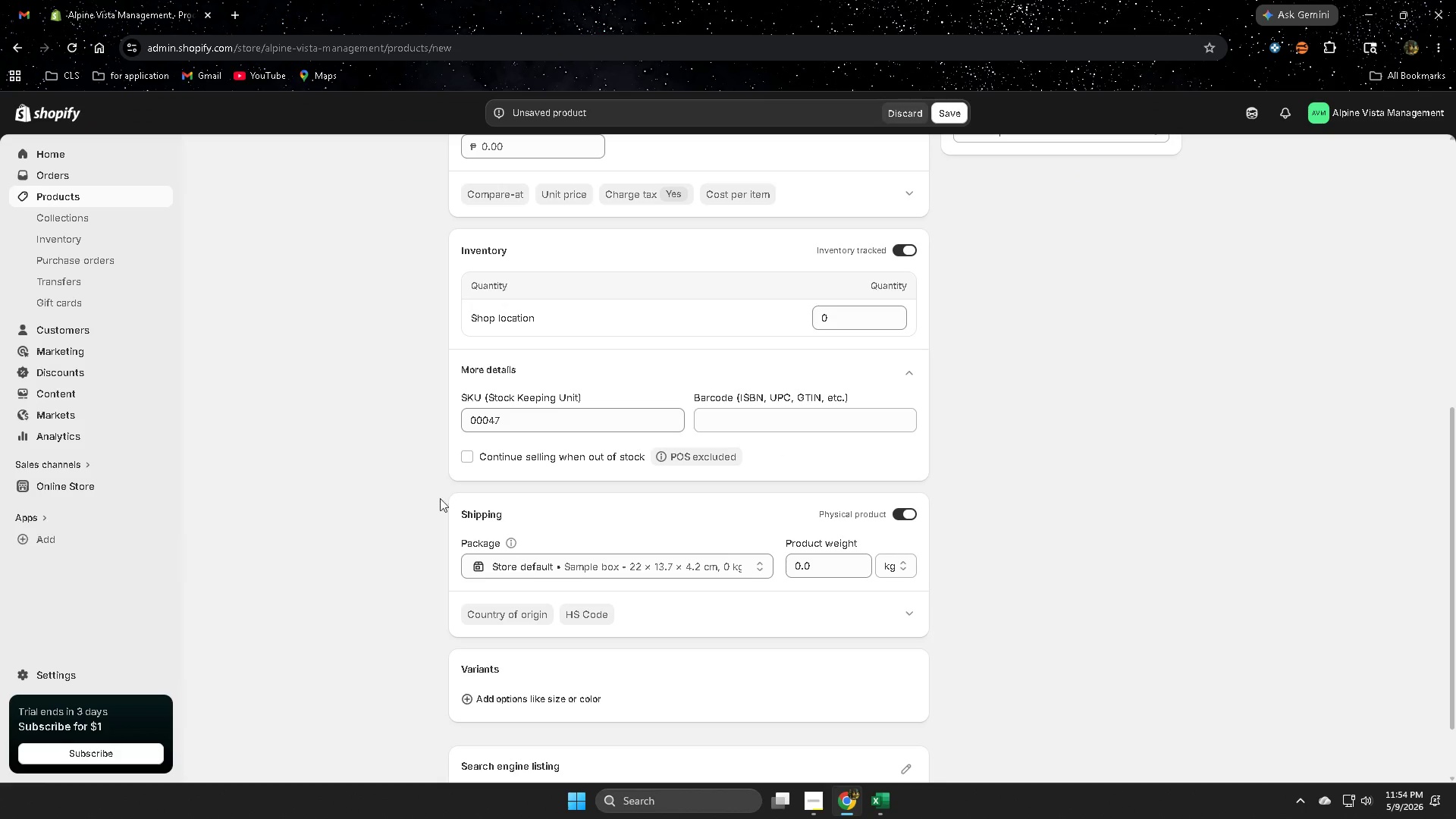 
scroll: coordinate [597, 529], scroll_direction: up, amount: 10.0
 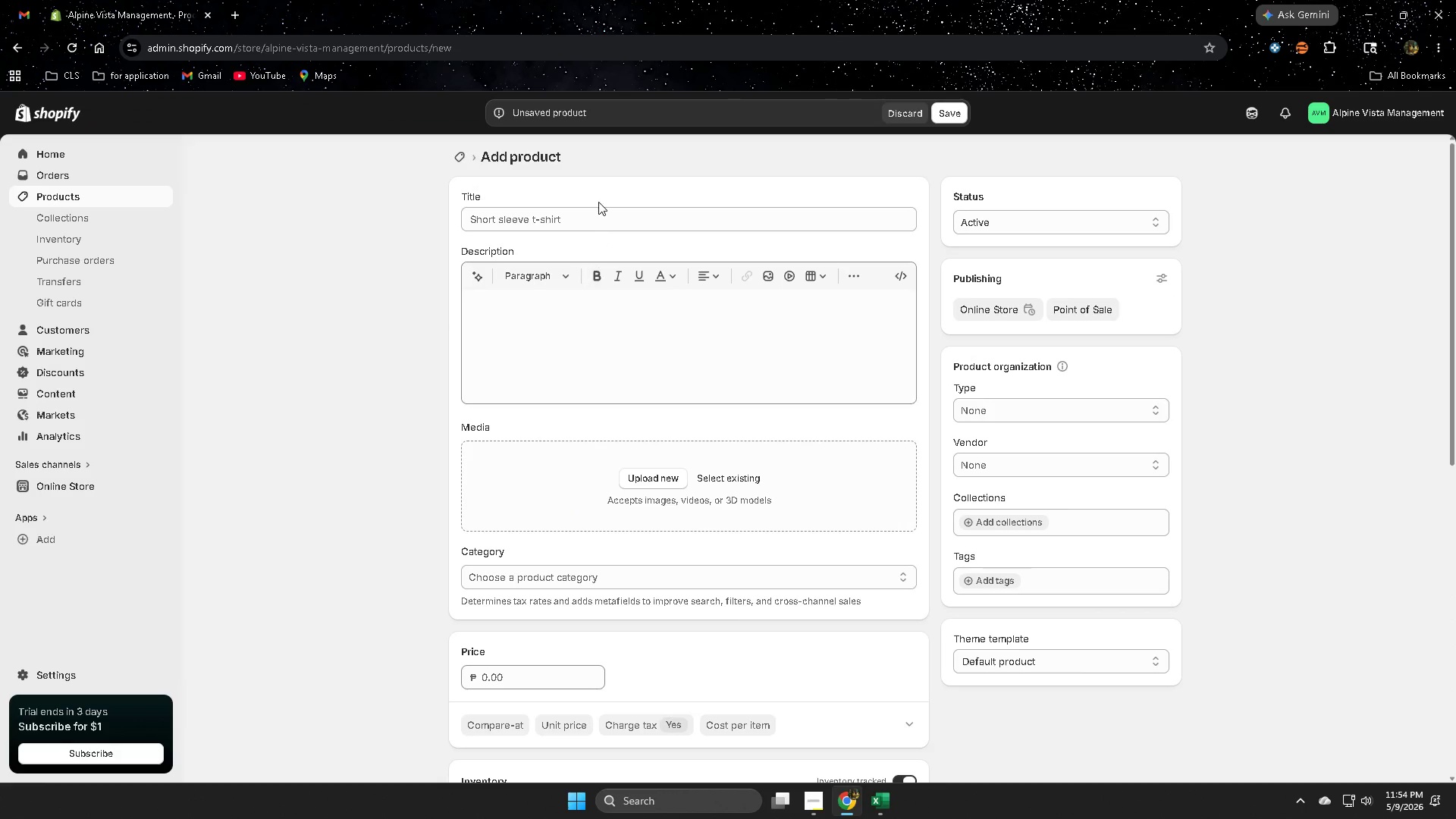 
left_click([598, 198])
 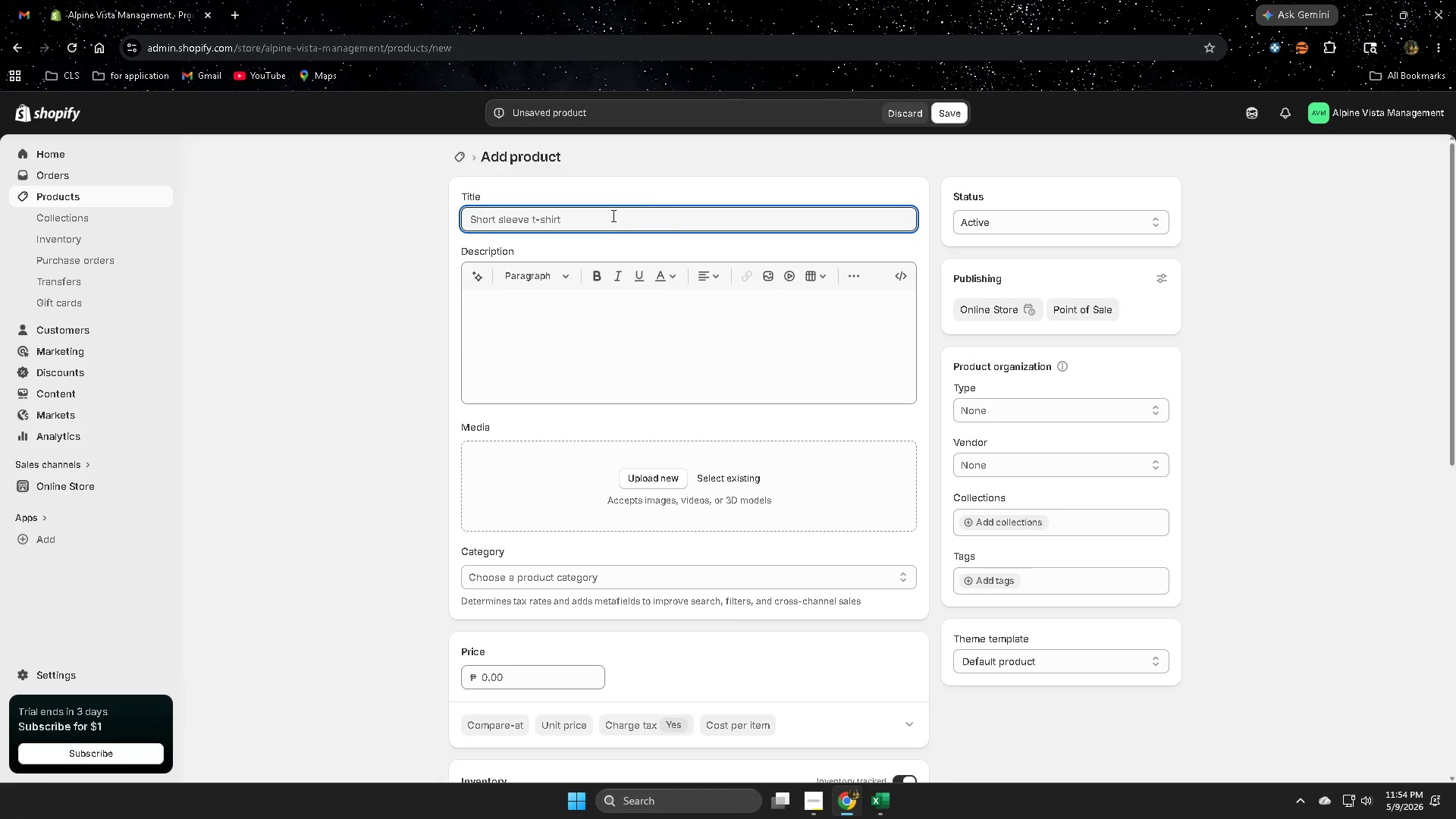 
double_click([612, 215])
 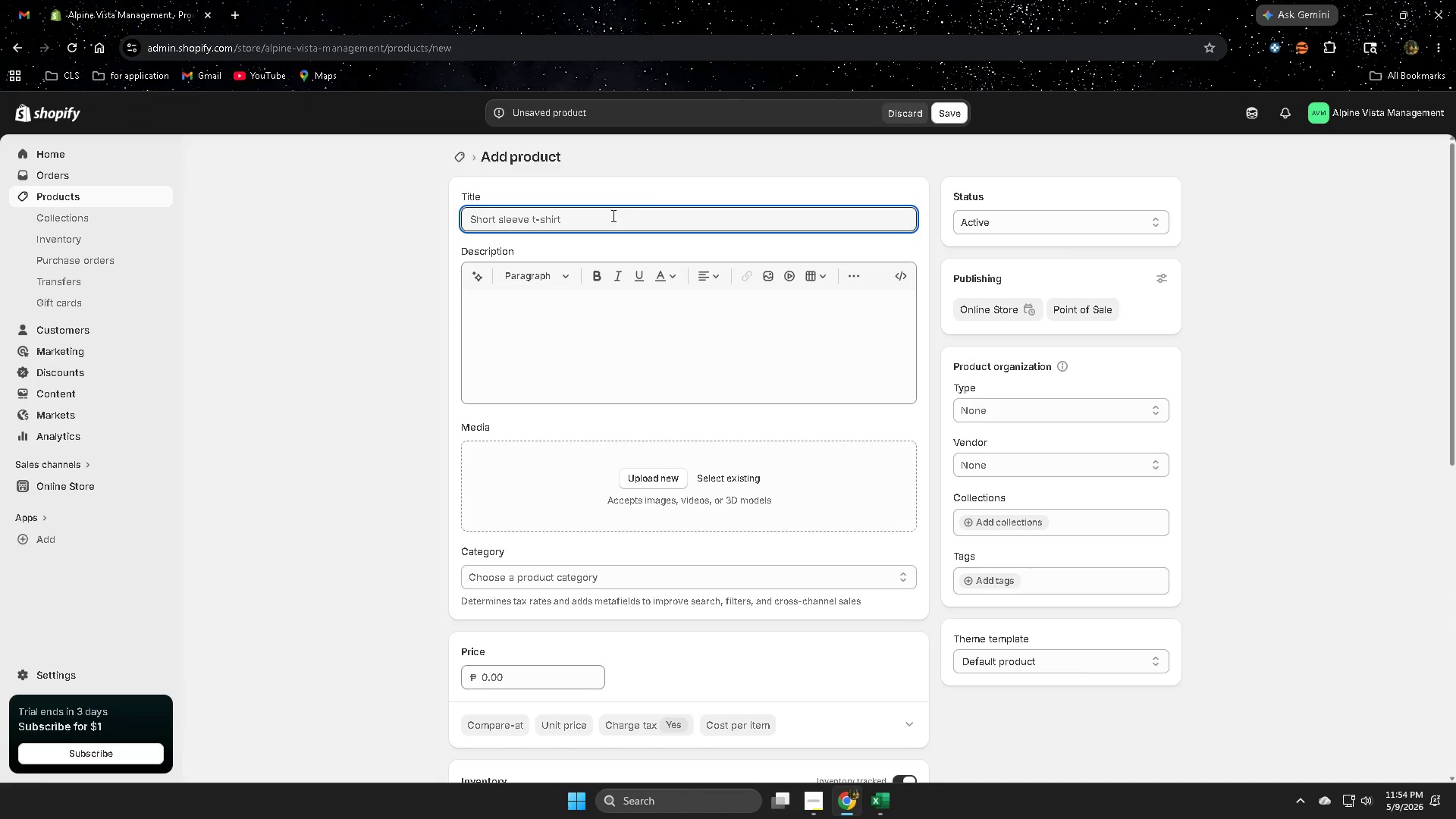 
triple_click([612, 215])
 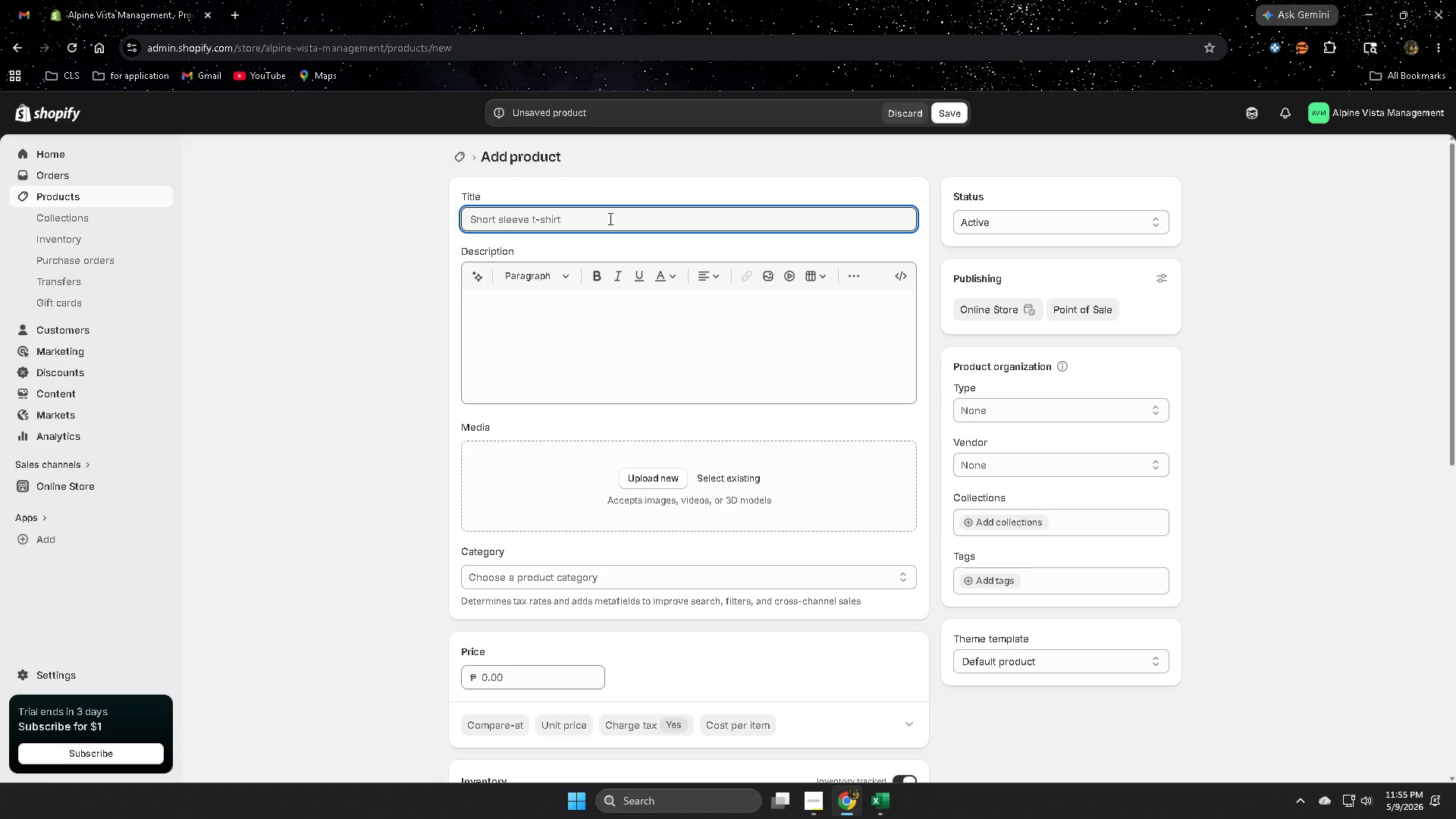 
left_click([609, 218])
 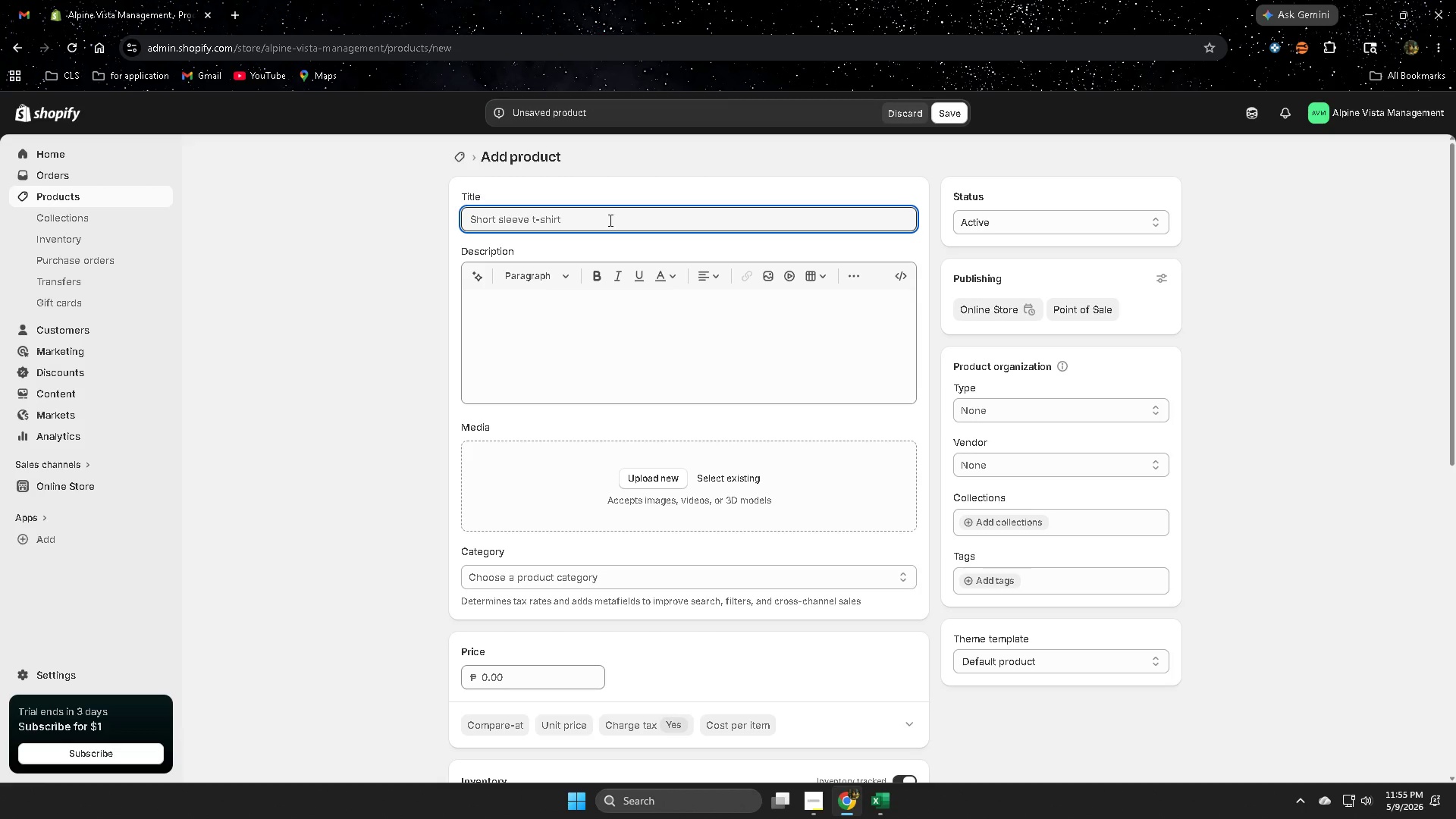 
key(Control+V)
 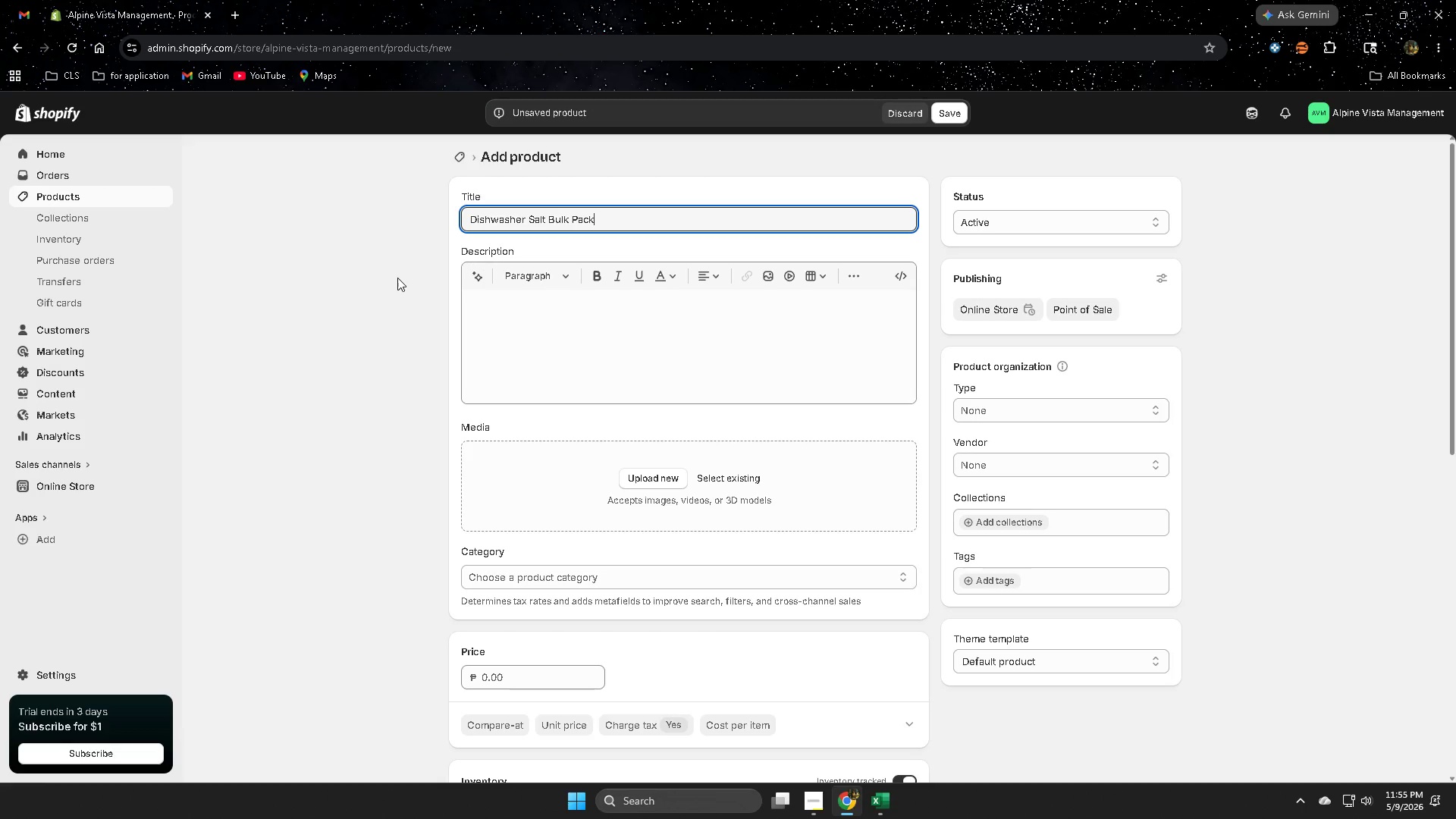 
left_click([397, 278])
 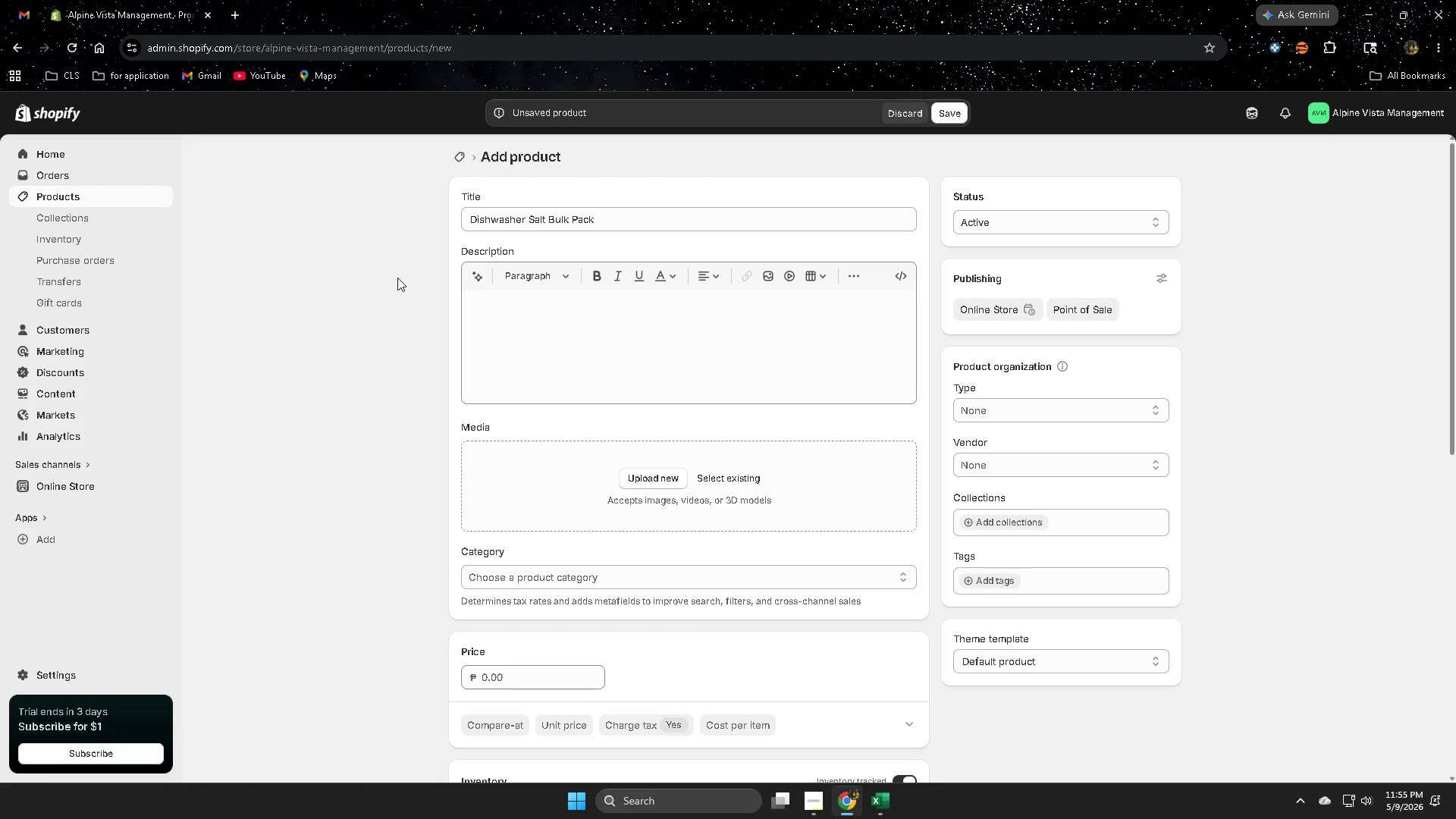 
wait(25.5)
 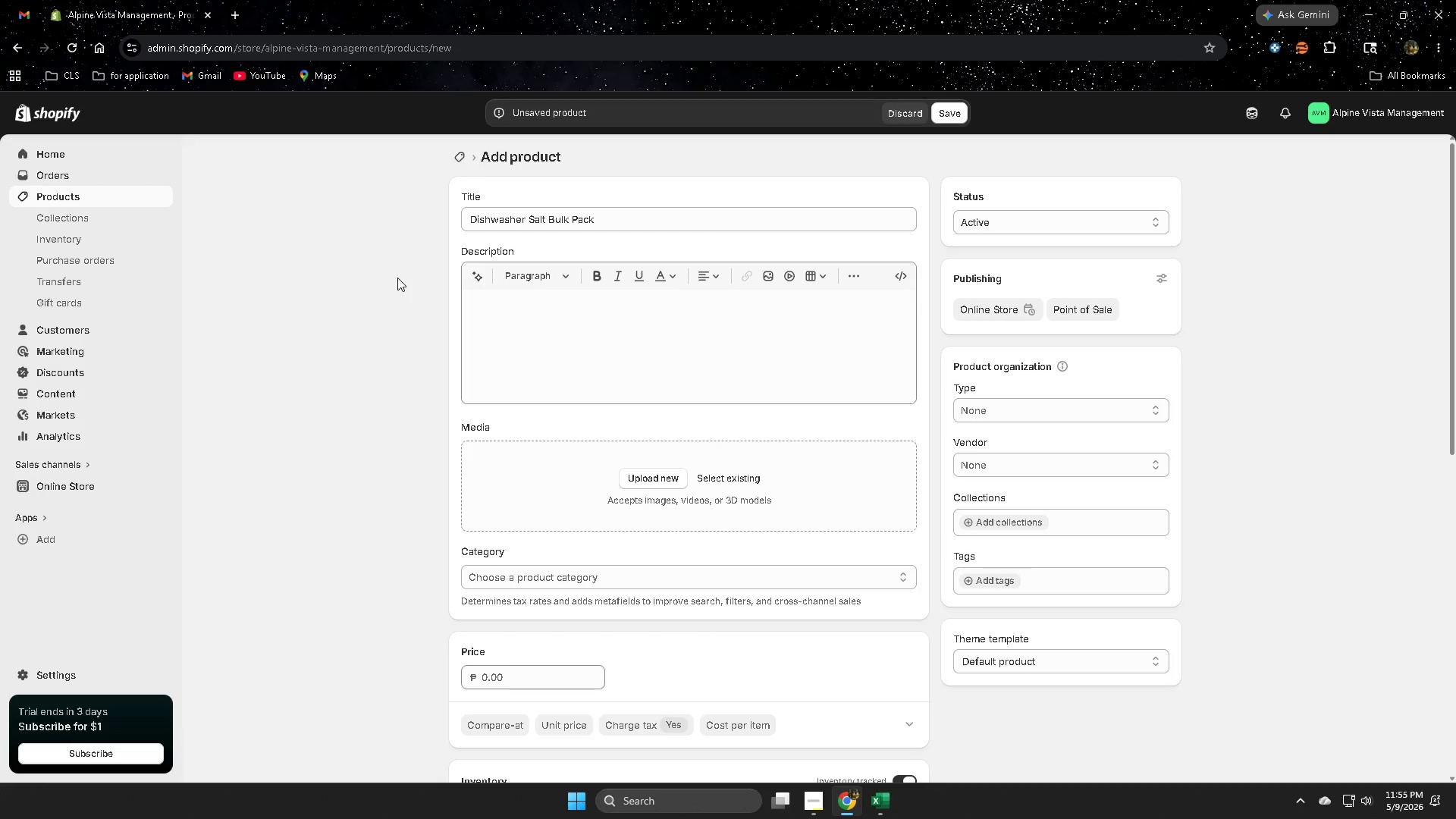 
left_click([884, 805])
 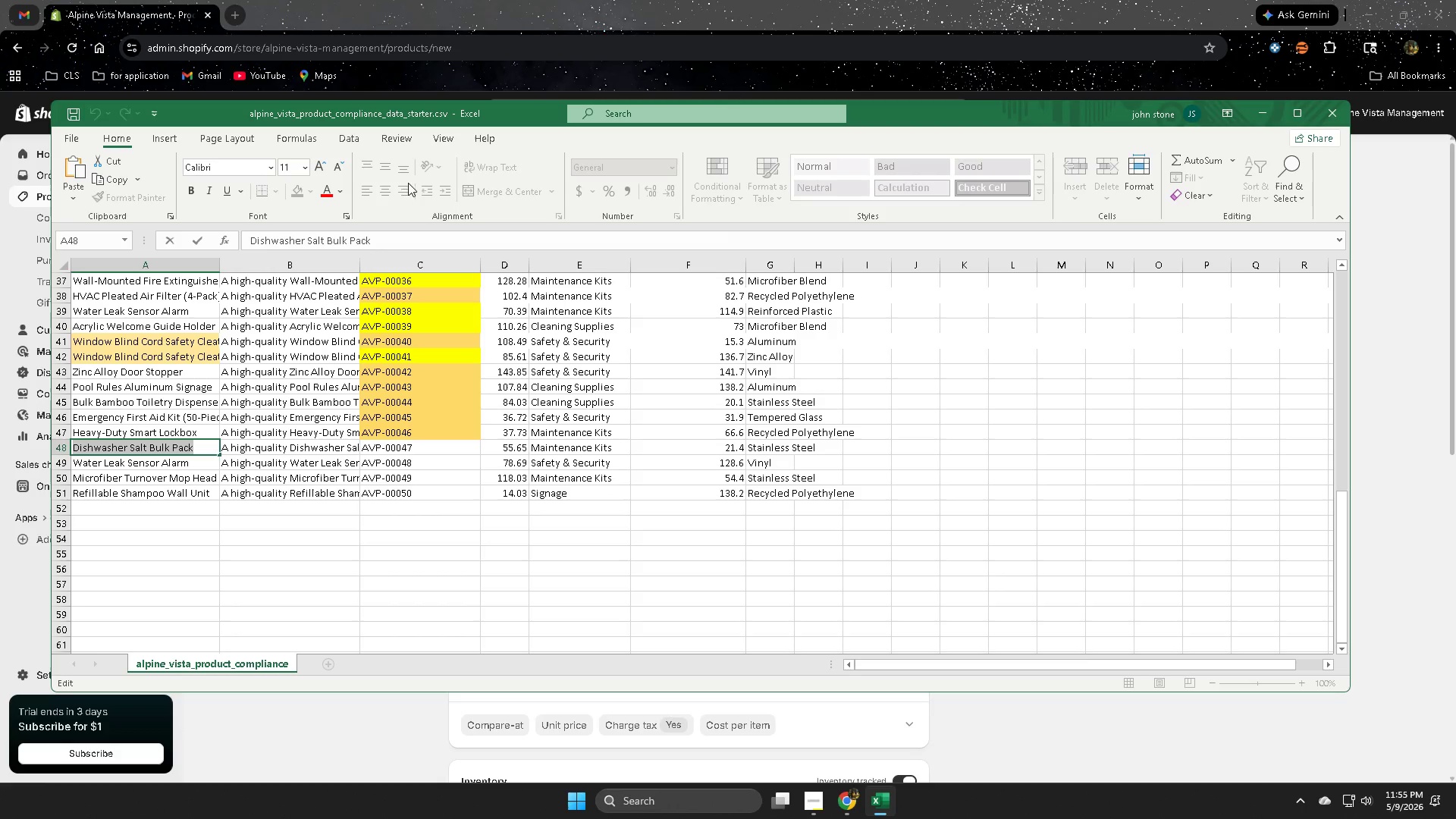 
left_click([686, 0])
 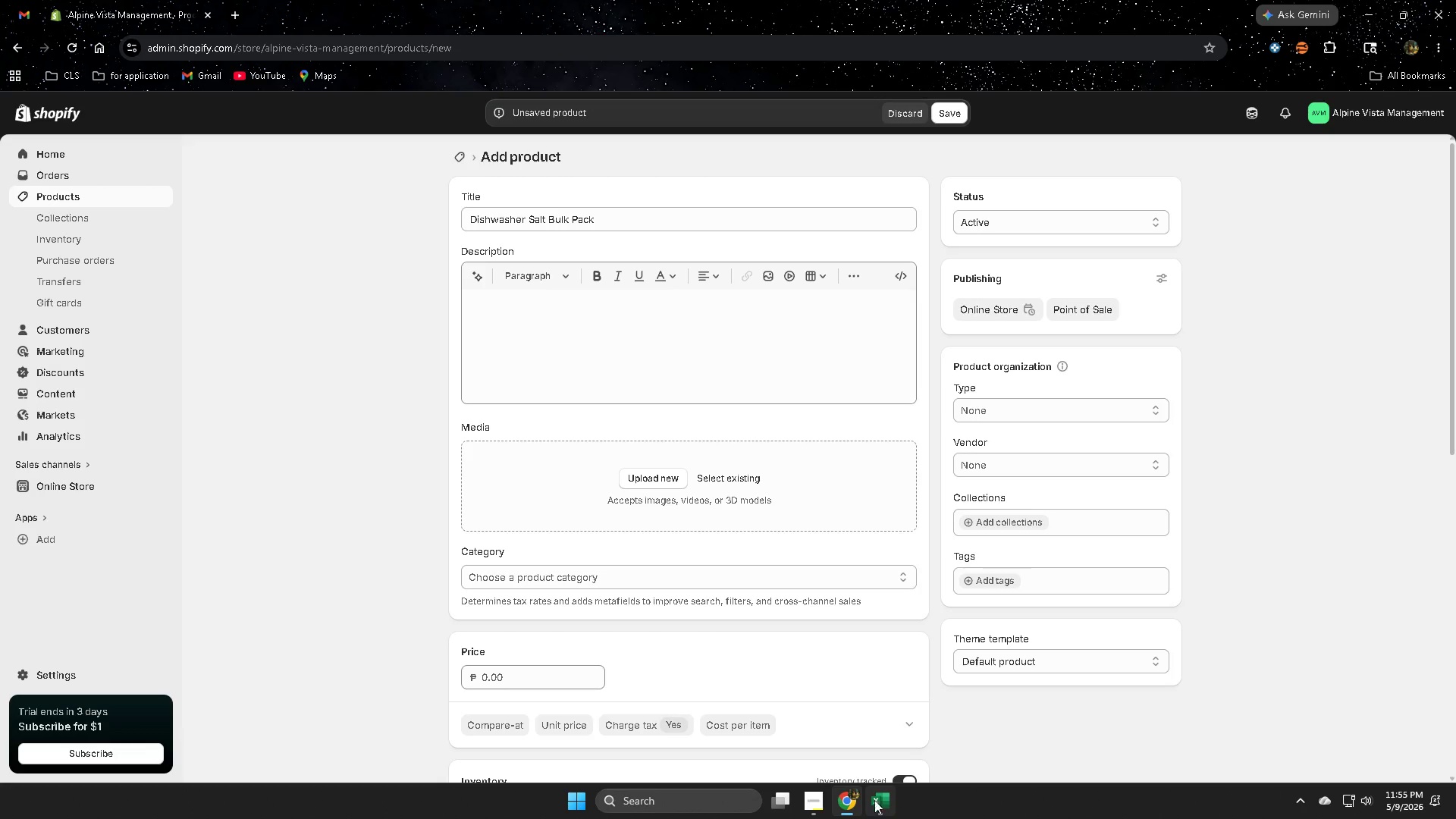 
double_click([889, 811])
 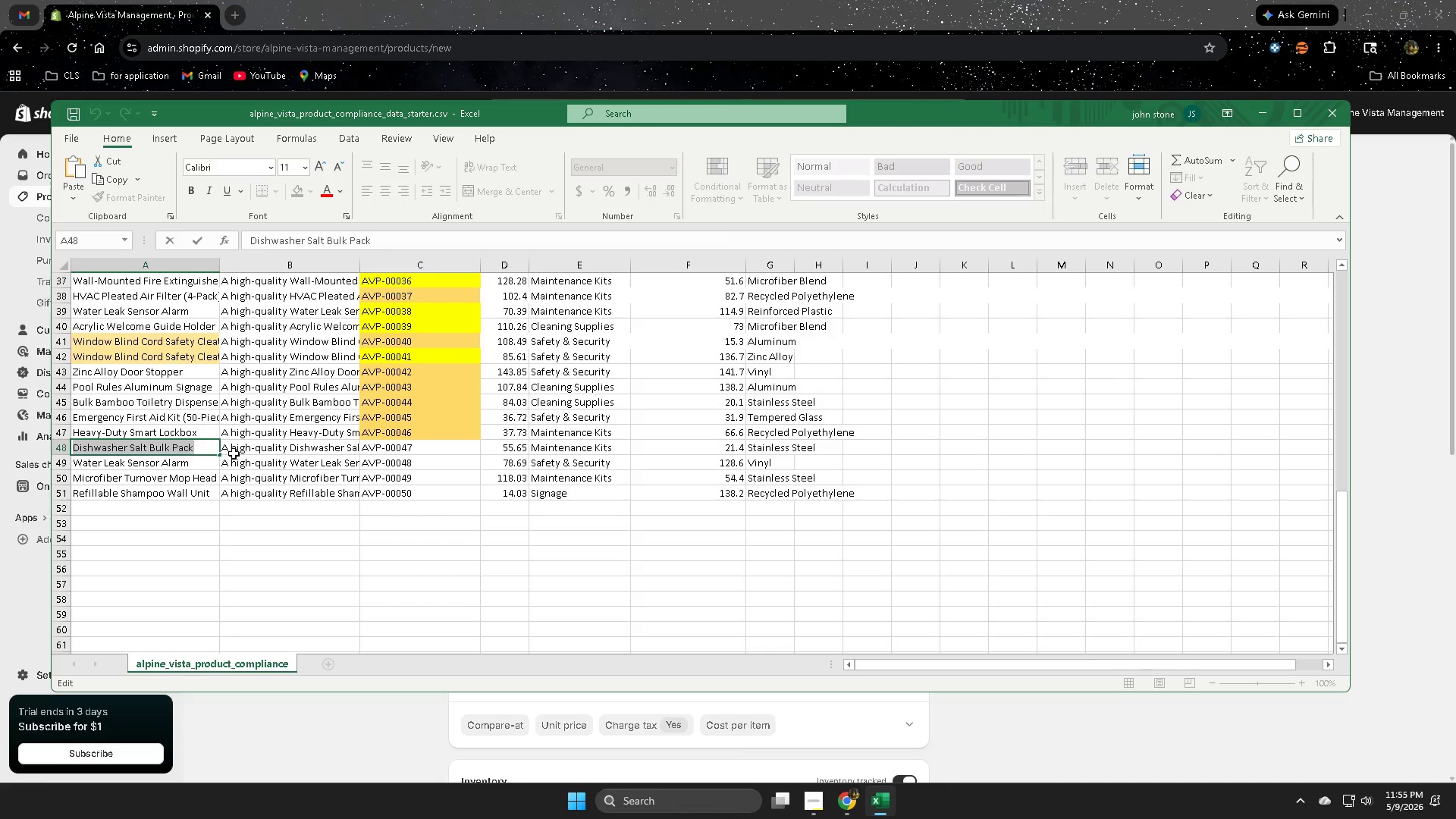 
double_click([238, 449])
 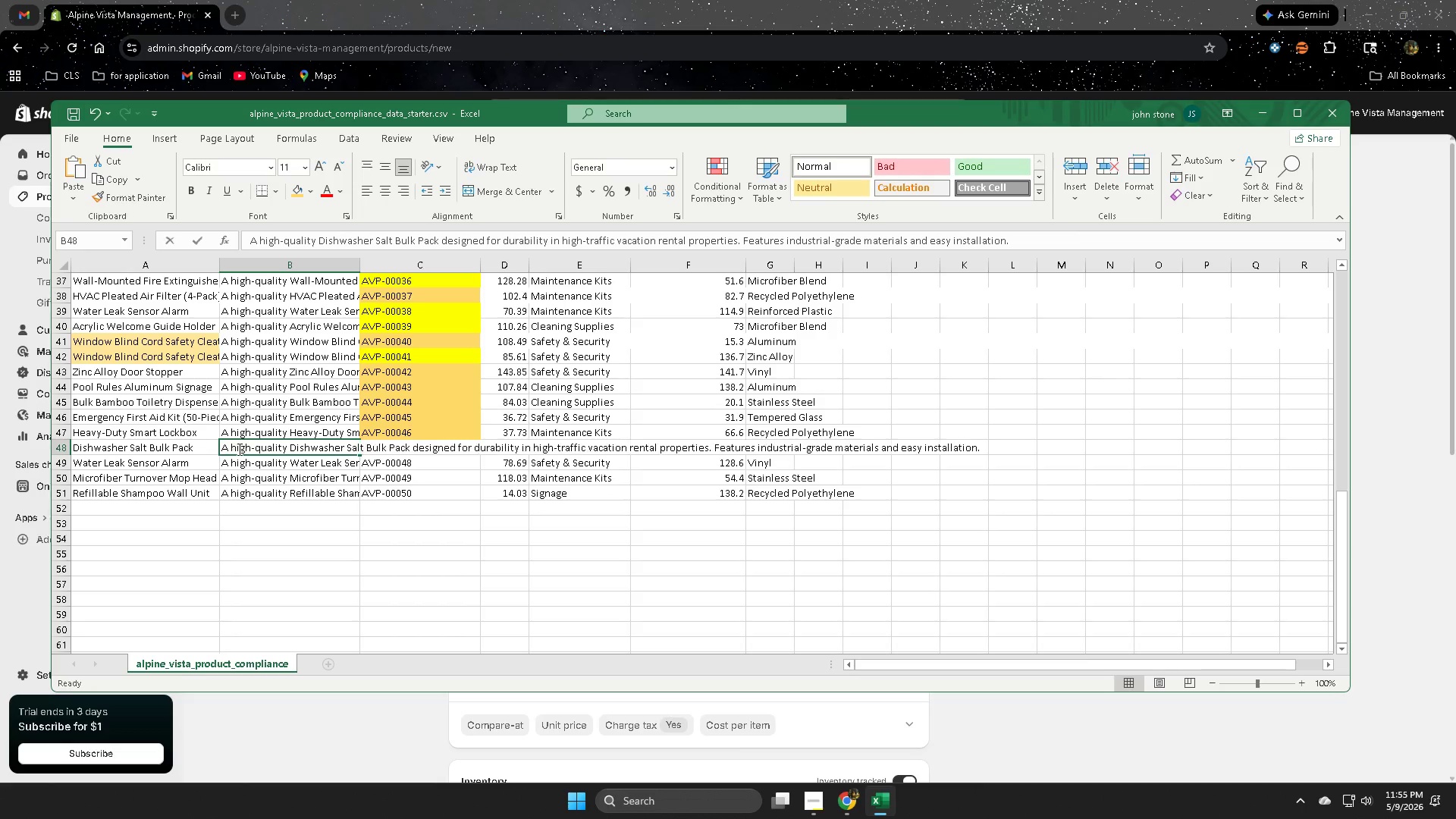 
triple_click([238, 449])
 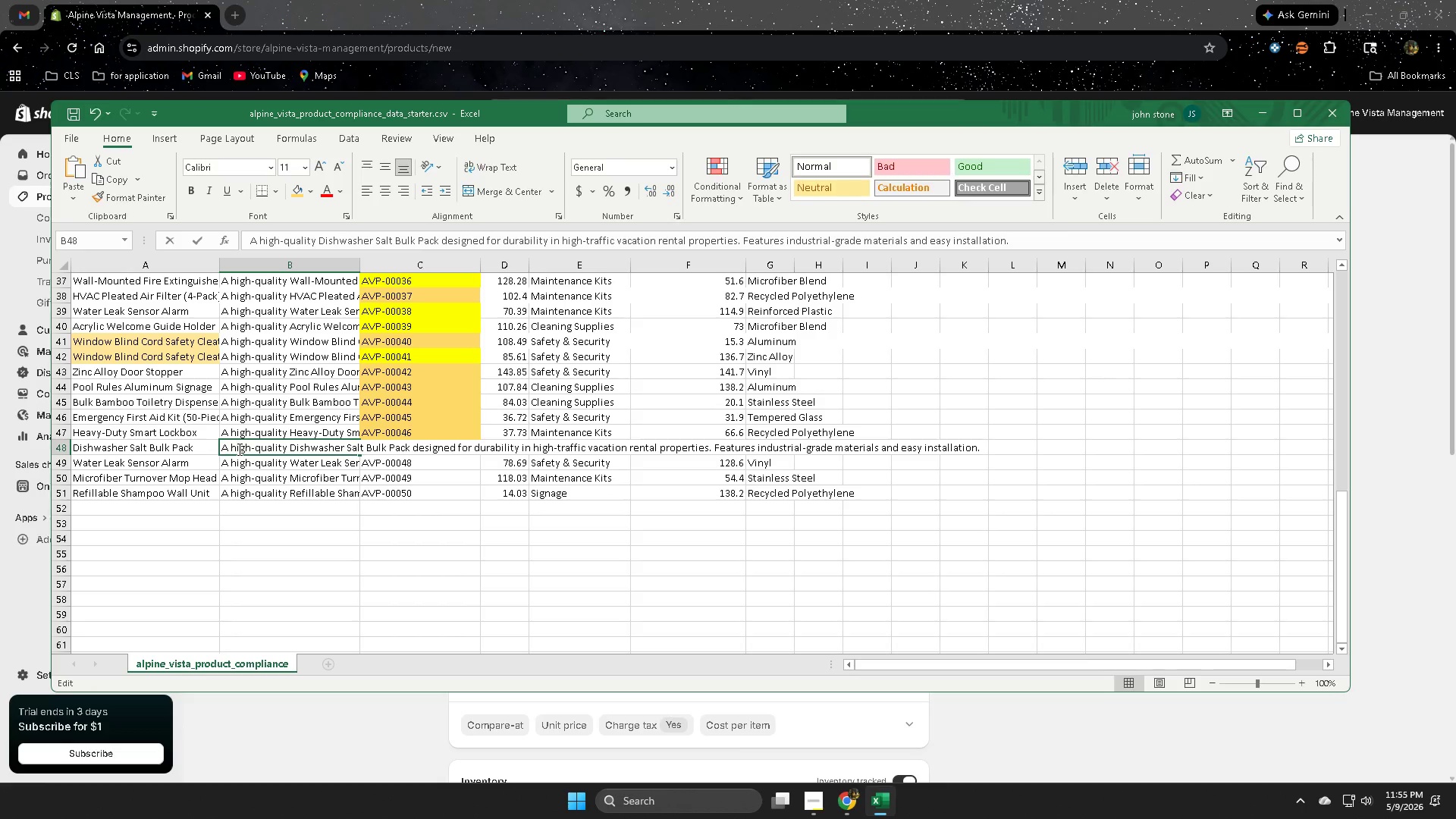 
triple_click([238, 449])
 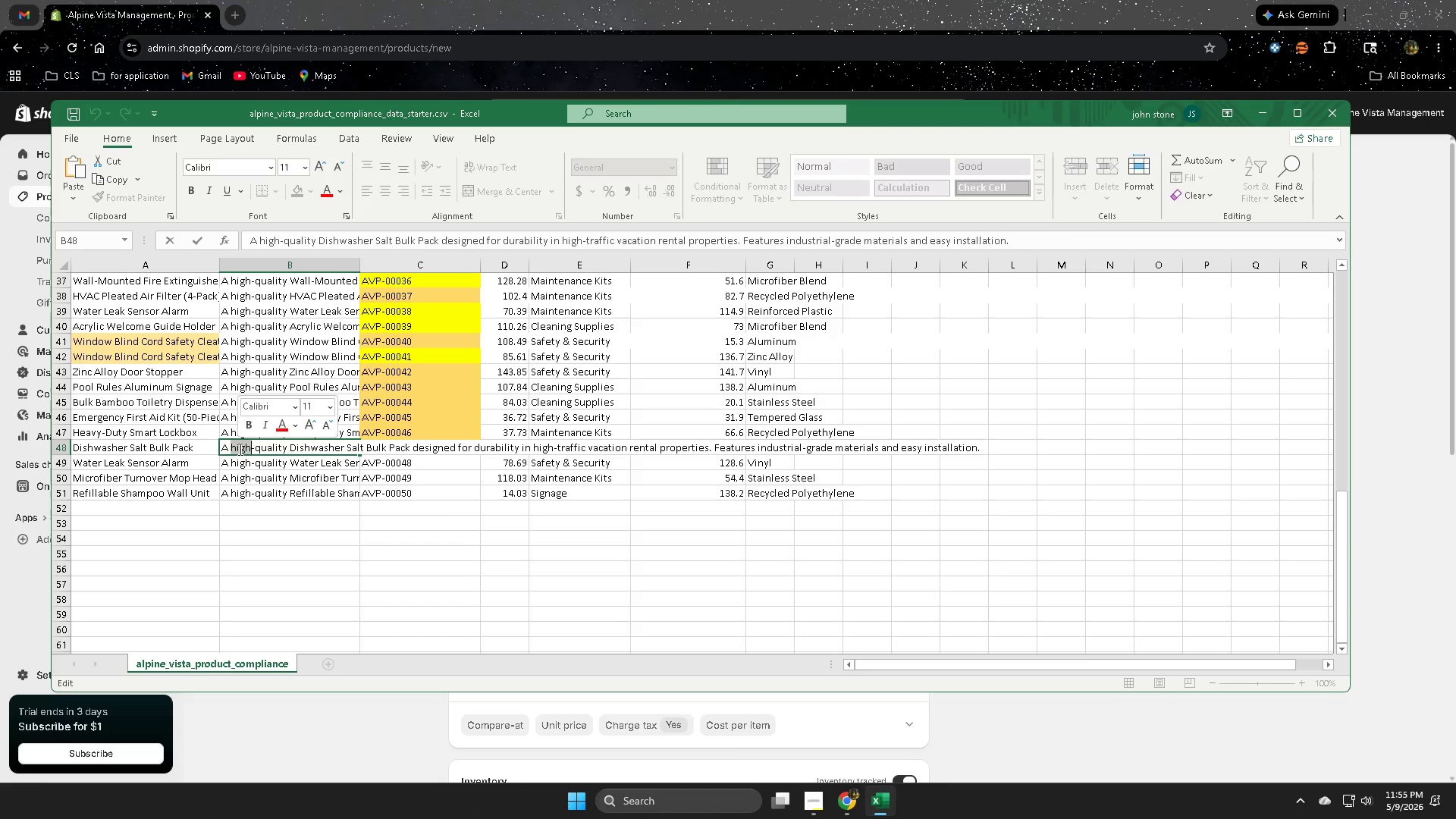 
key(Control+A)
 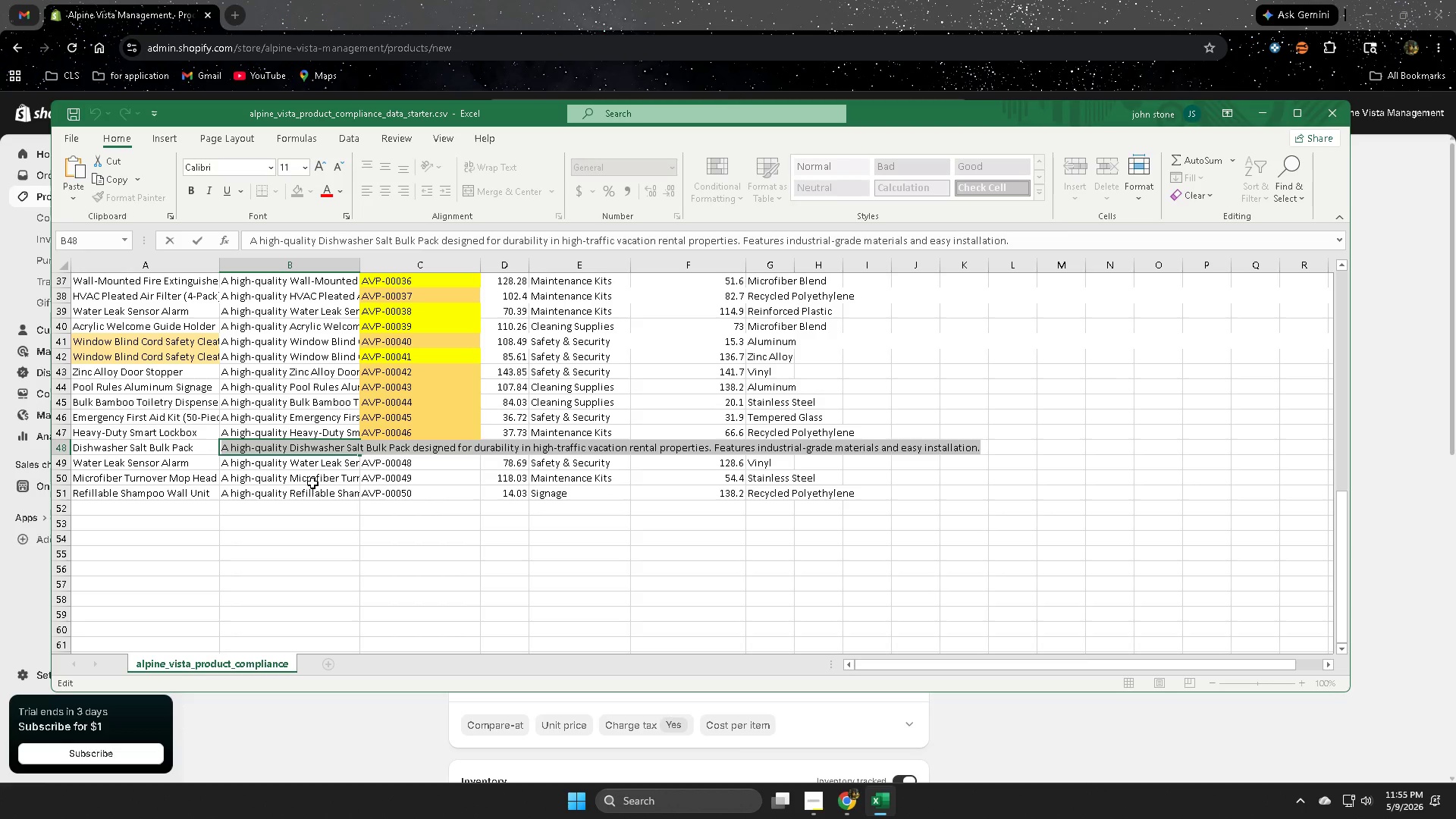 
key(Control+C)
 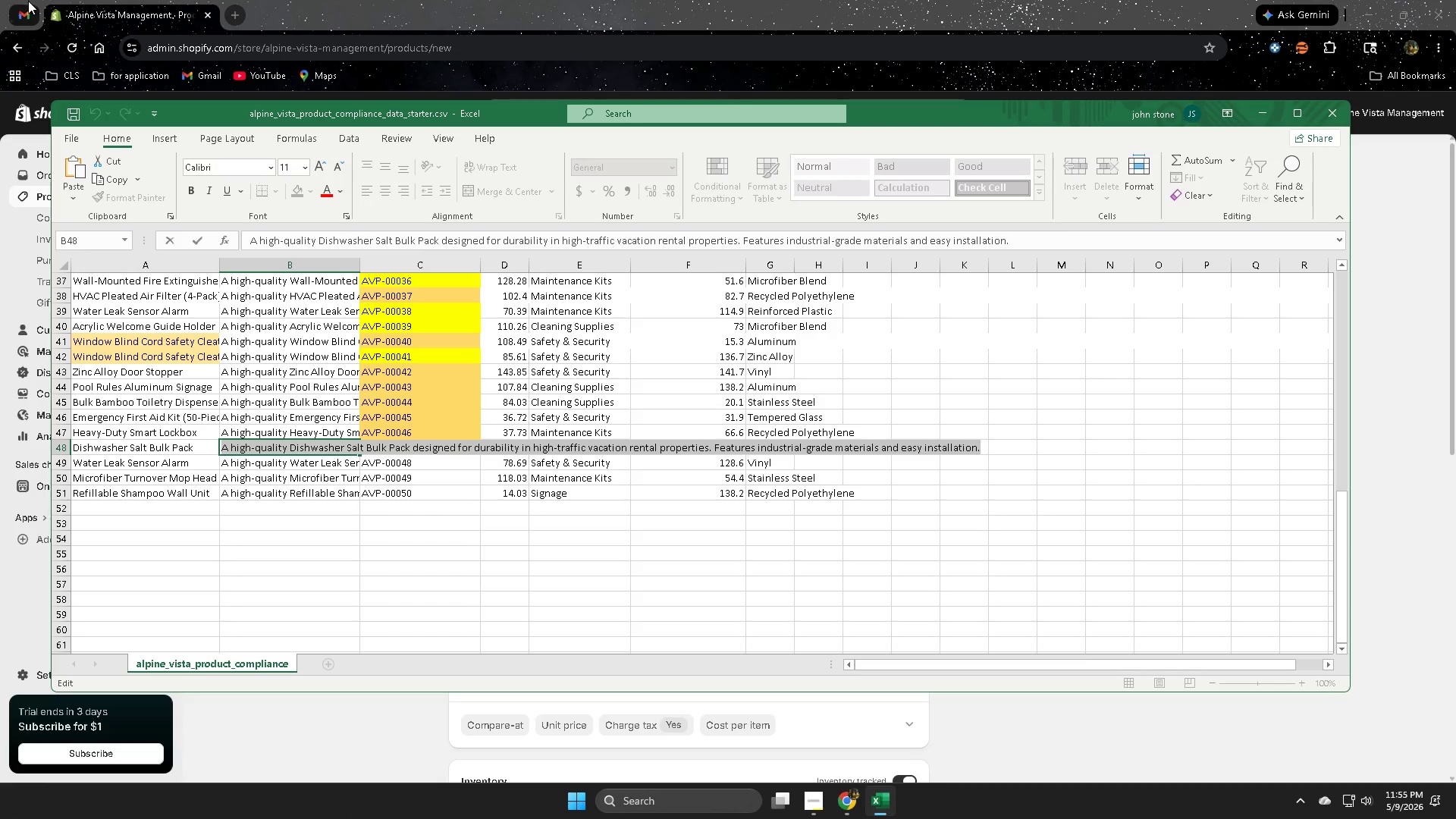 
left_click([23, 17])
 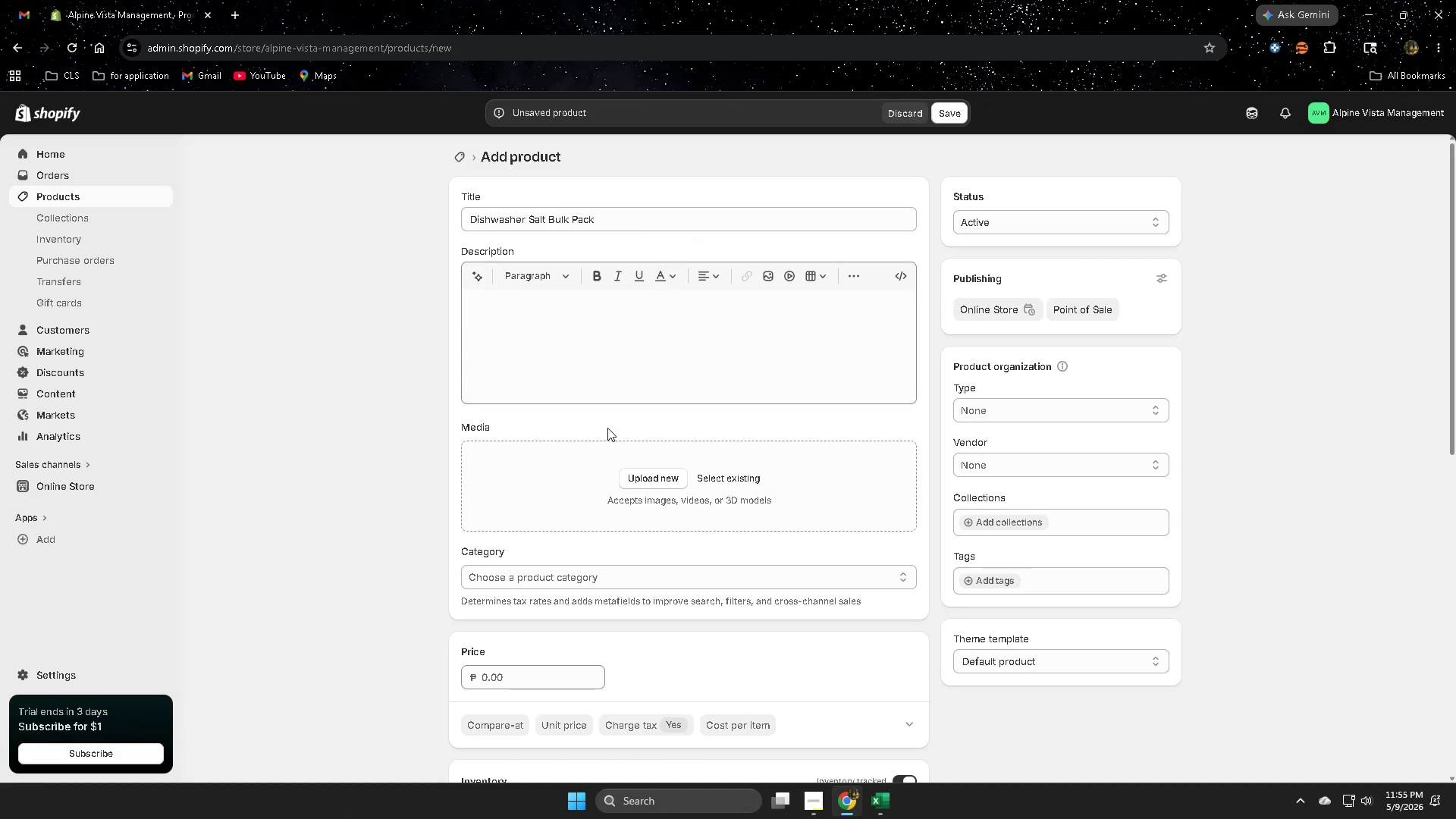 
left_click([557, 337])
 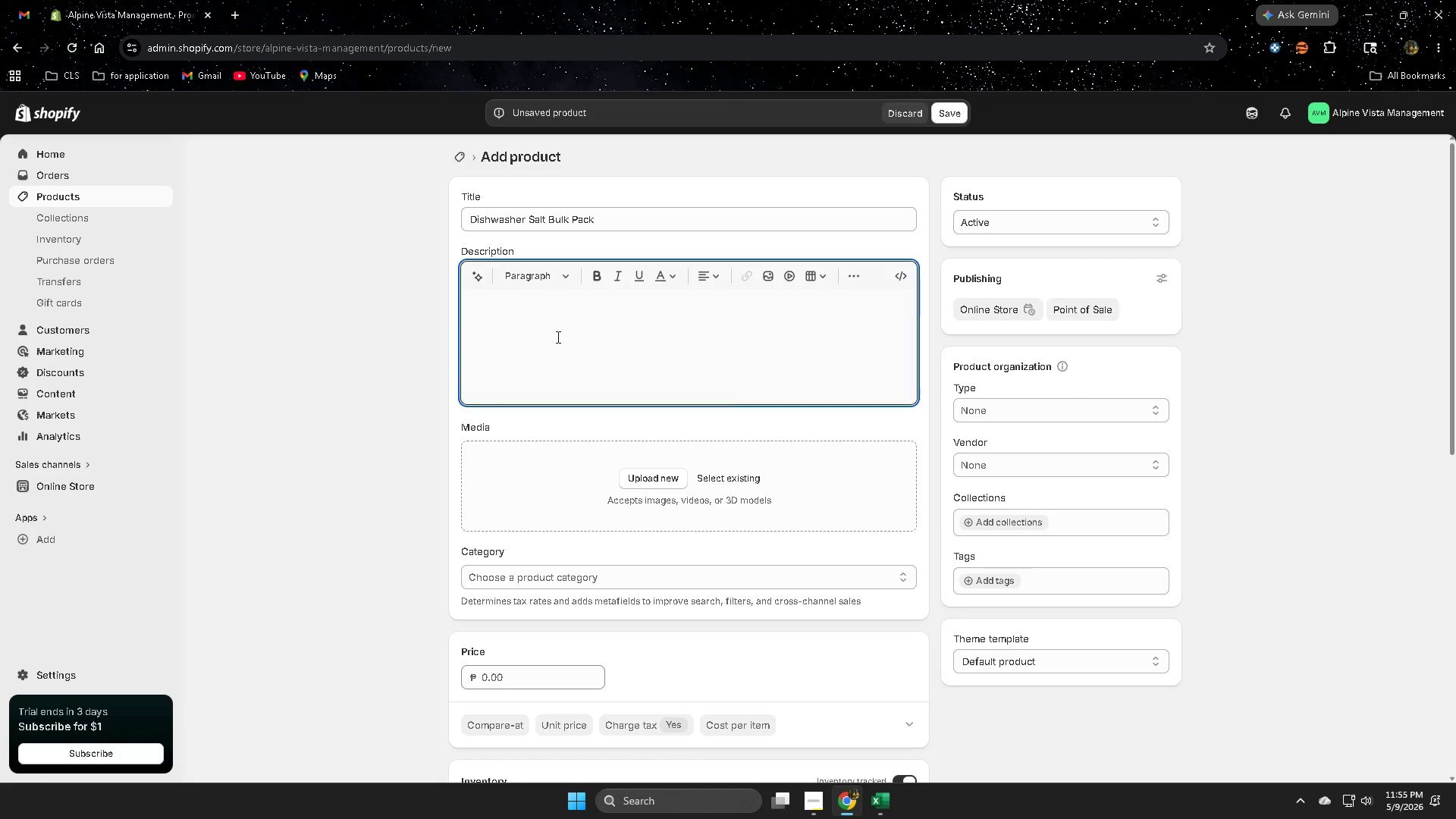 
key(Control+ControlLeft)
 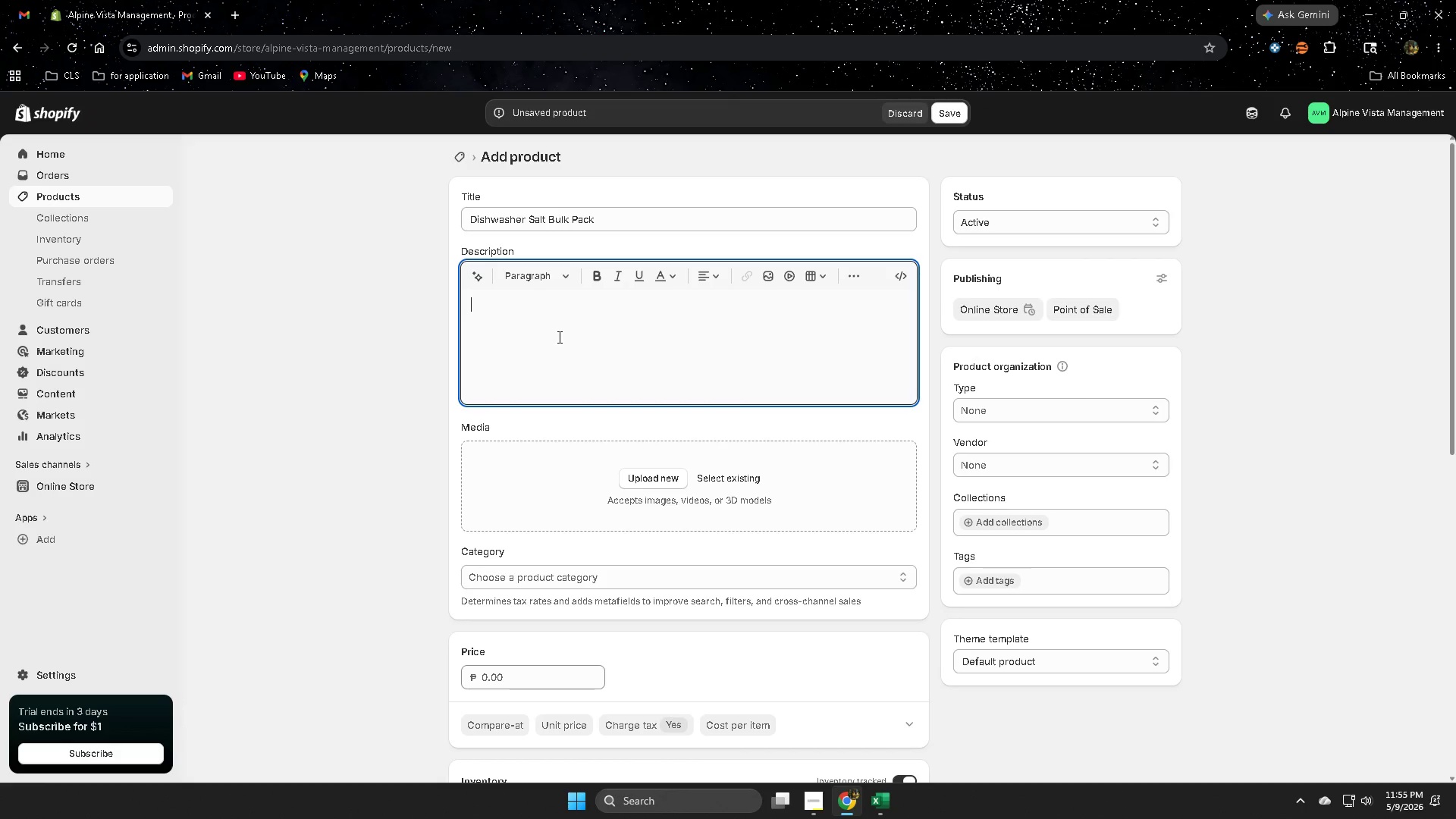 
key(Control+V)
 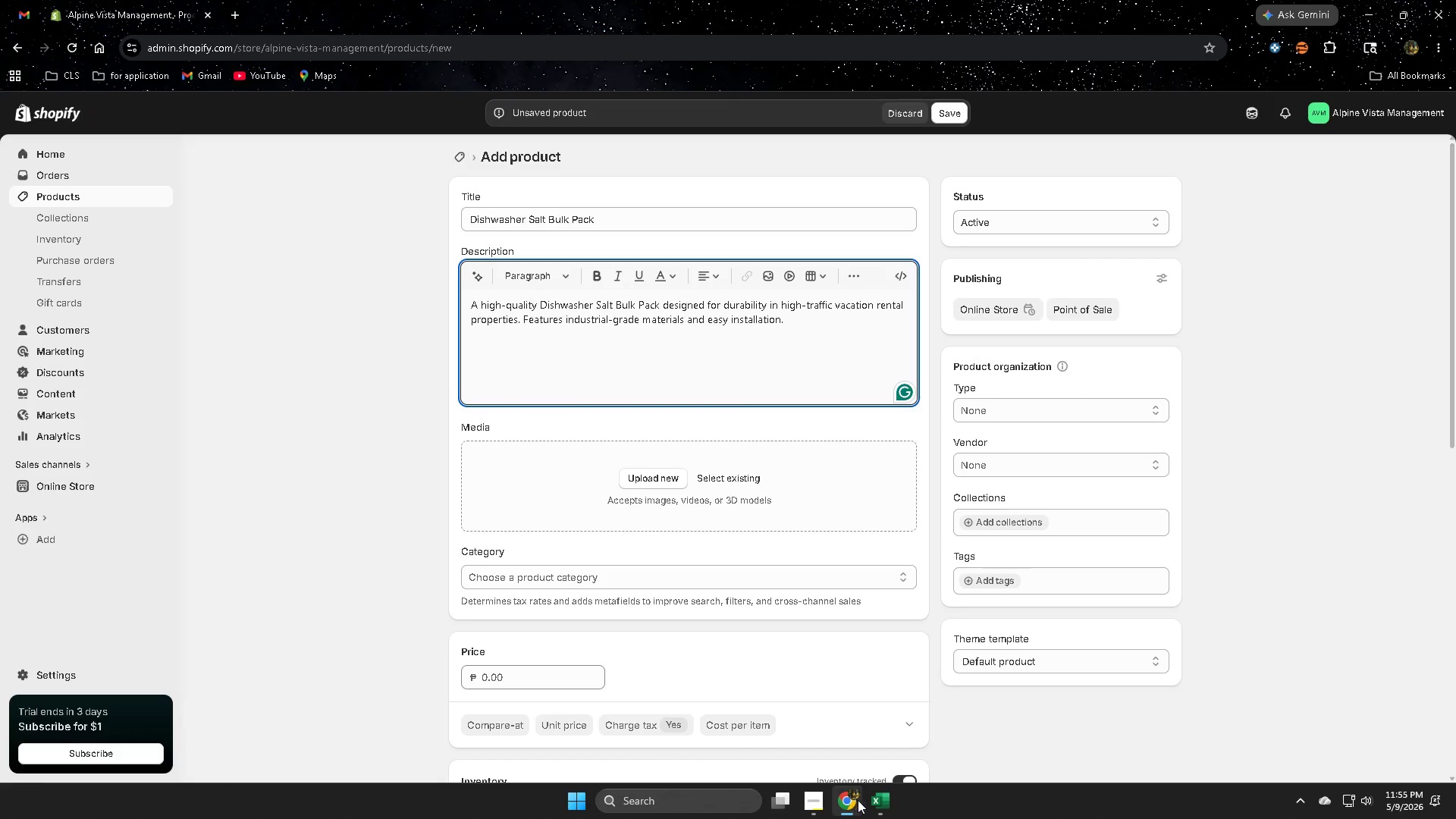 
left_click([885, 805])
 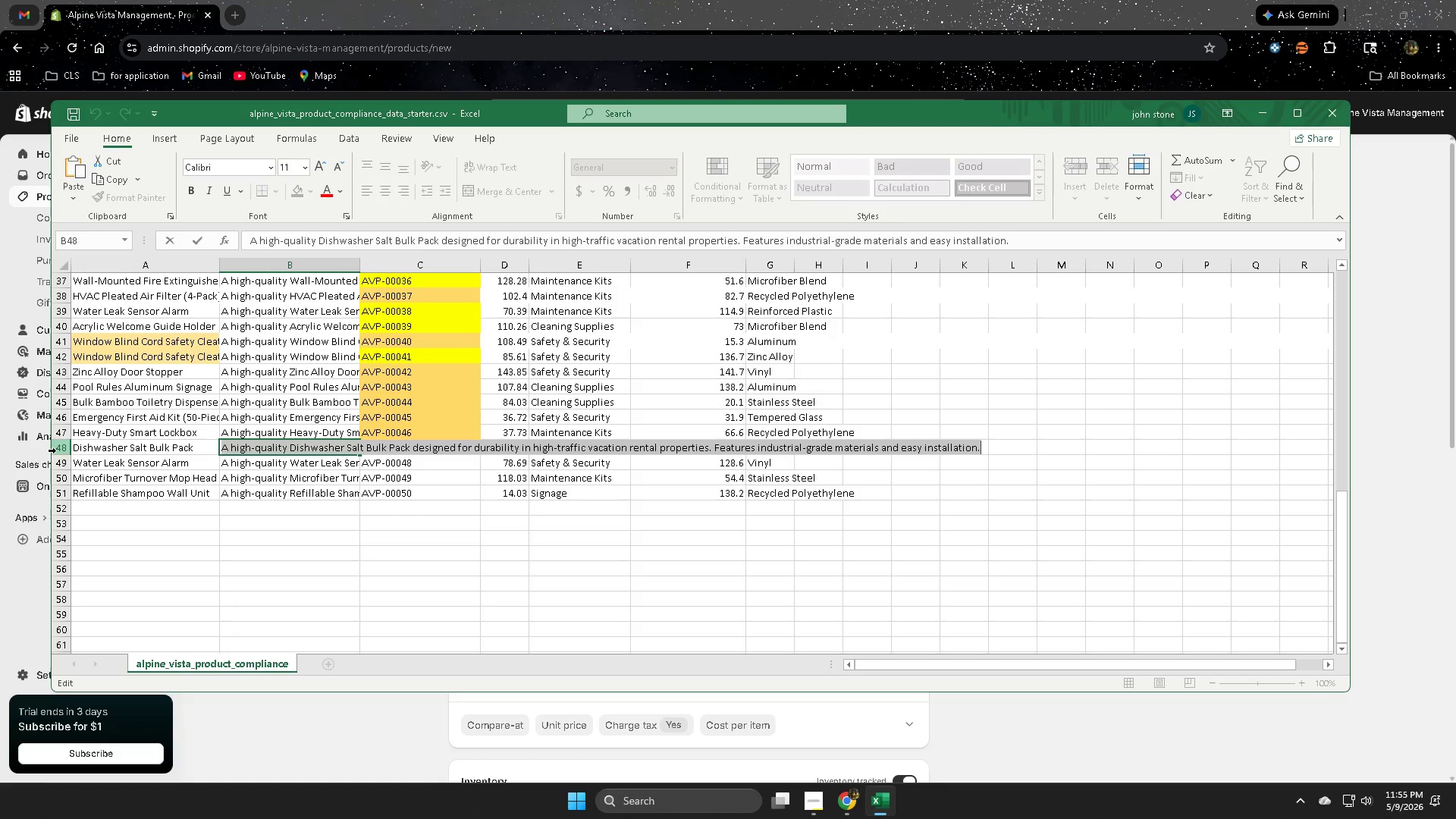 
left_click([56, 450])
 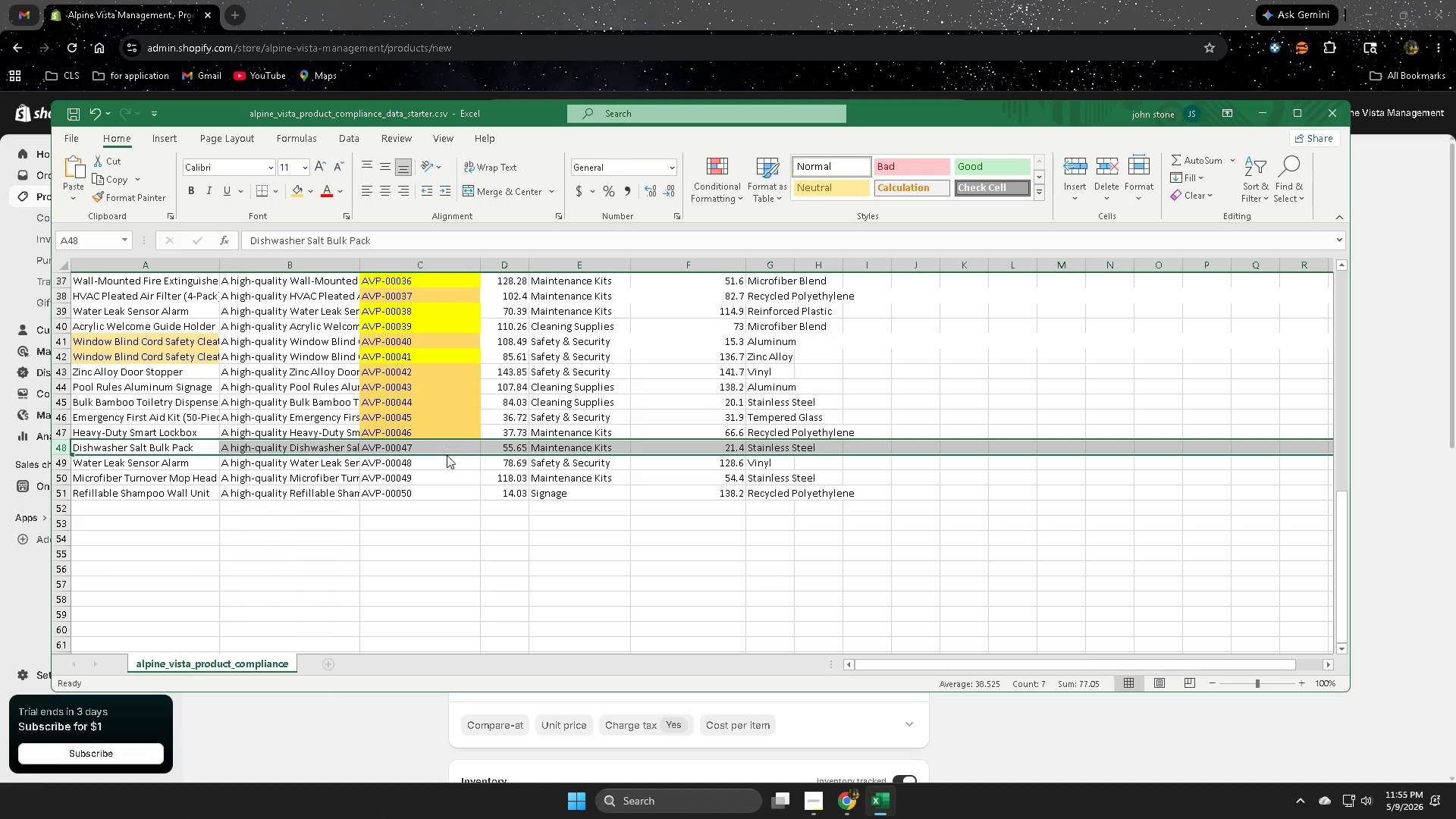 
double_click([447, 455])
 